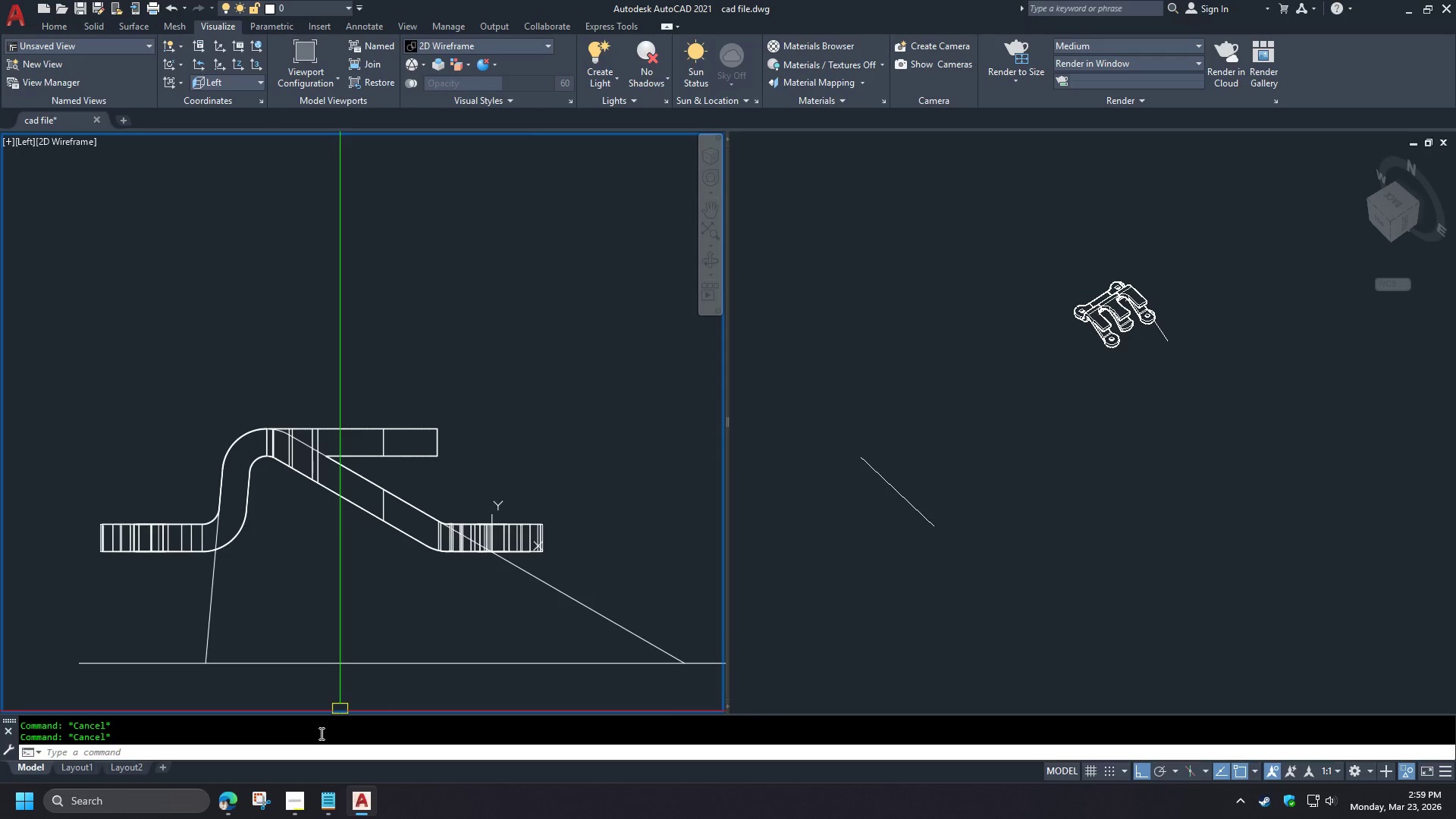 
left_click([320, 733])
 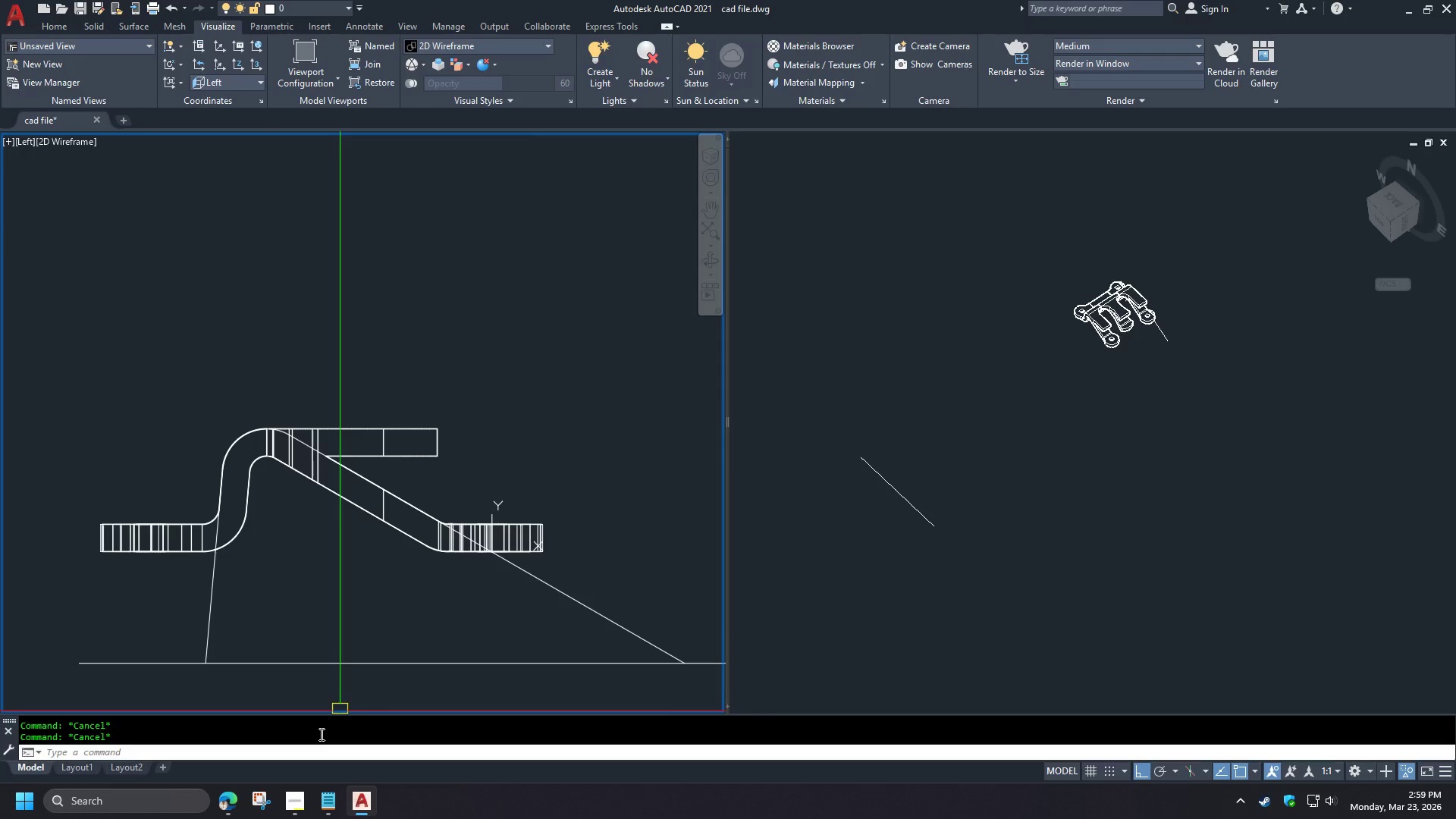 
scroll: coordinate [371, 587], scroll_direction: down, amount: 1.0
 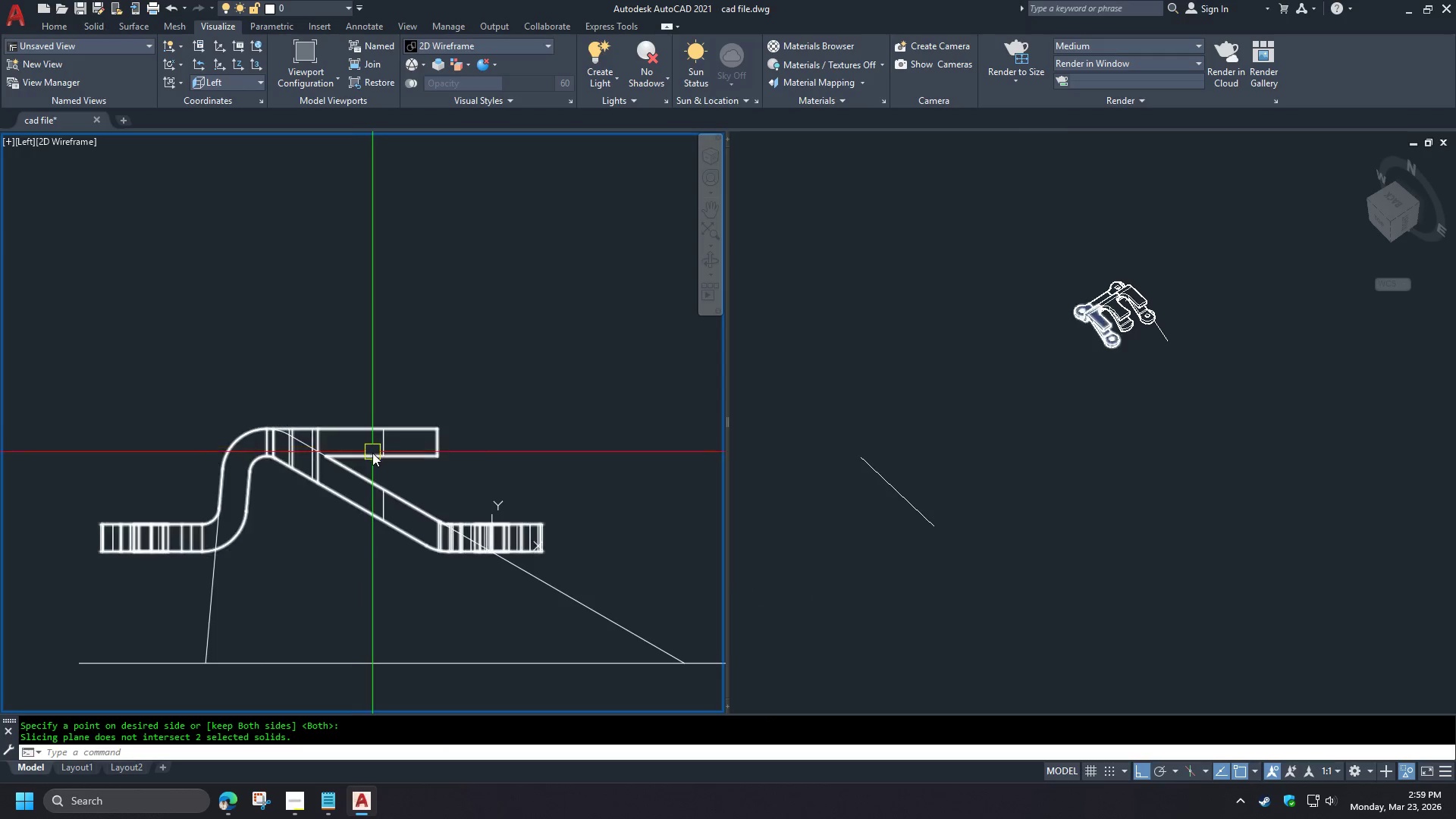 
wait(6.69)
 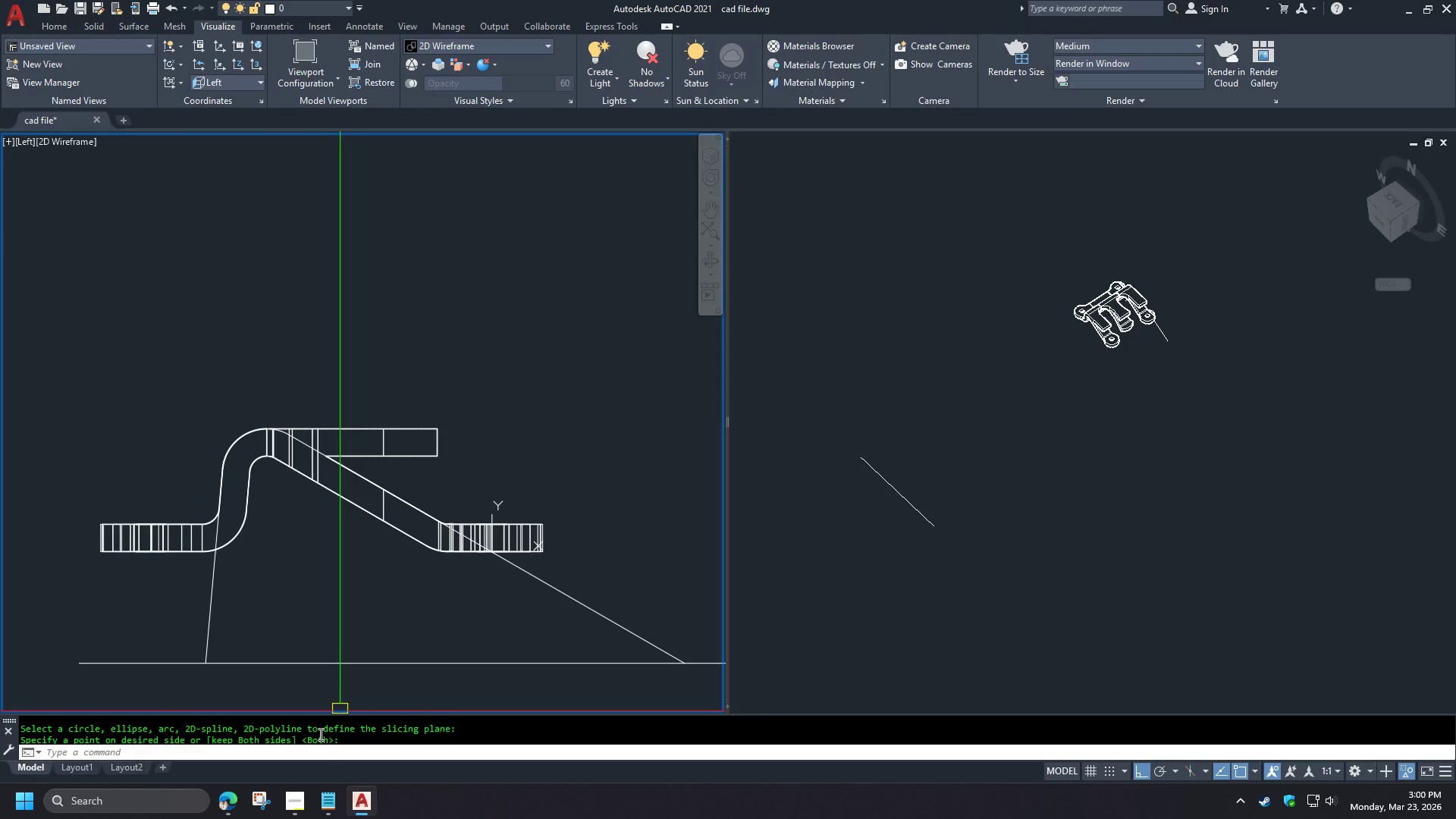 
left_click([363, 579])
 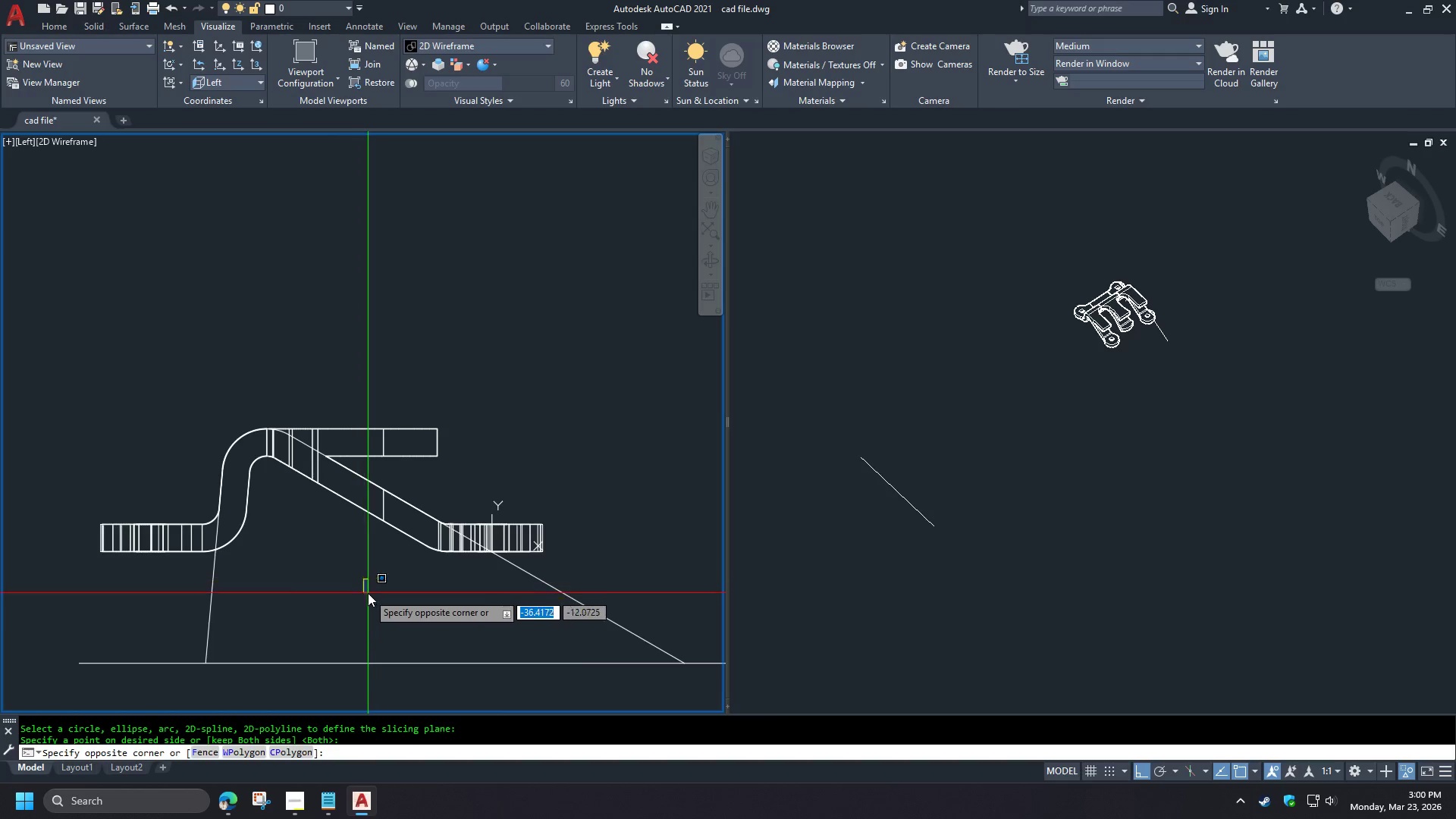 
double_click([368, 593])
 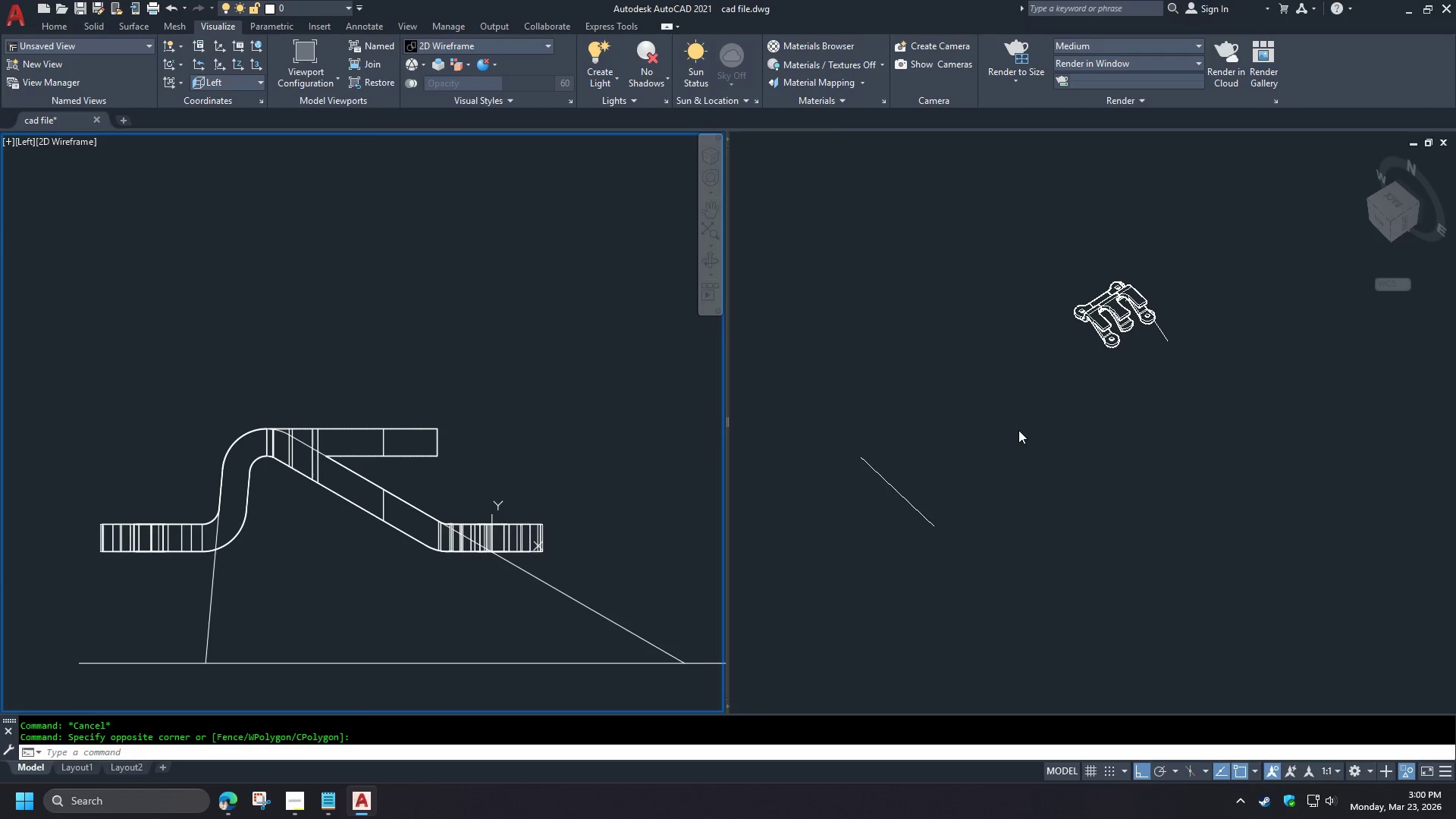 
left_click([1015, 430])
 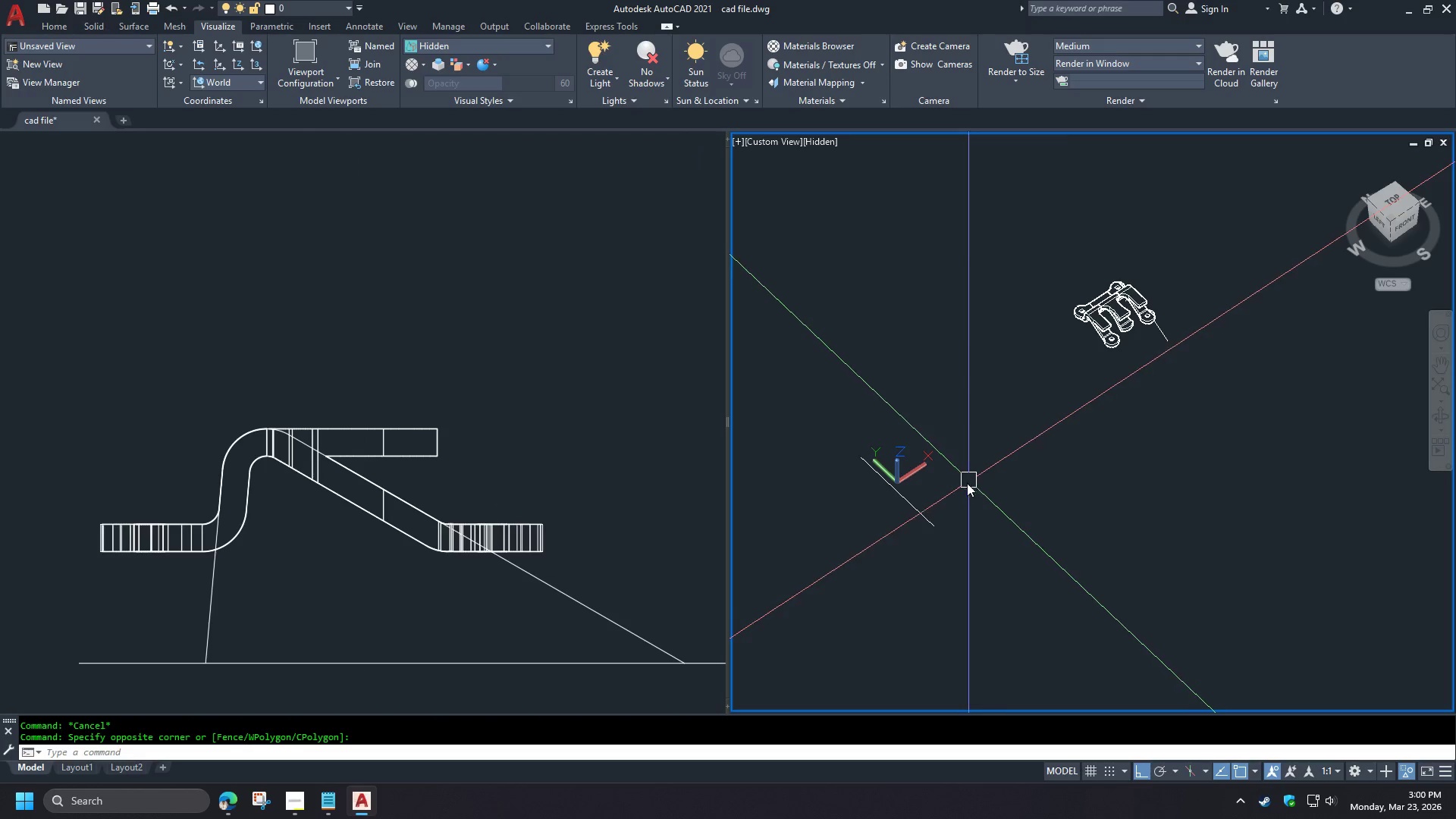 
type(ext )
 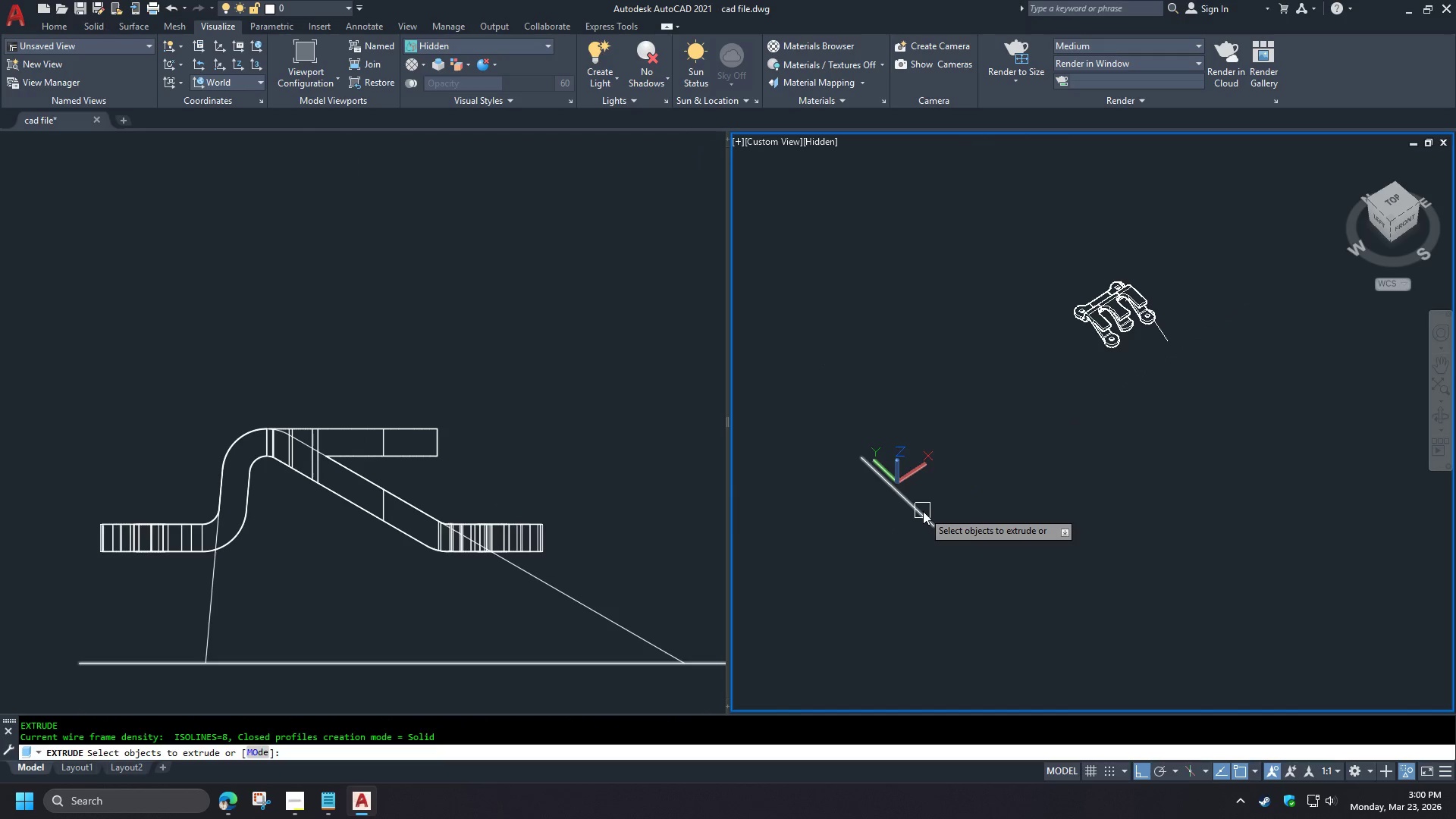 
left_click([923, 511])
 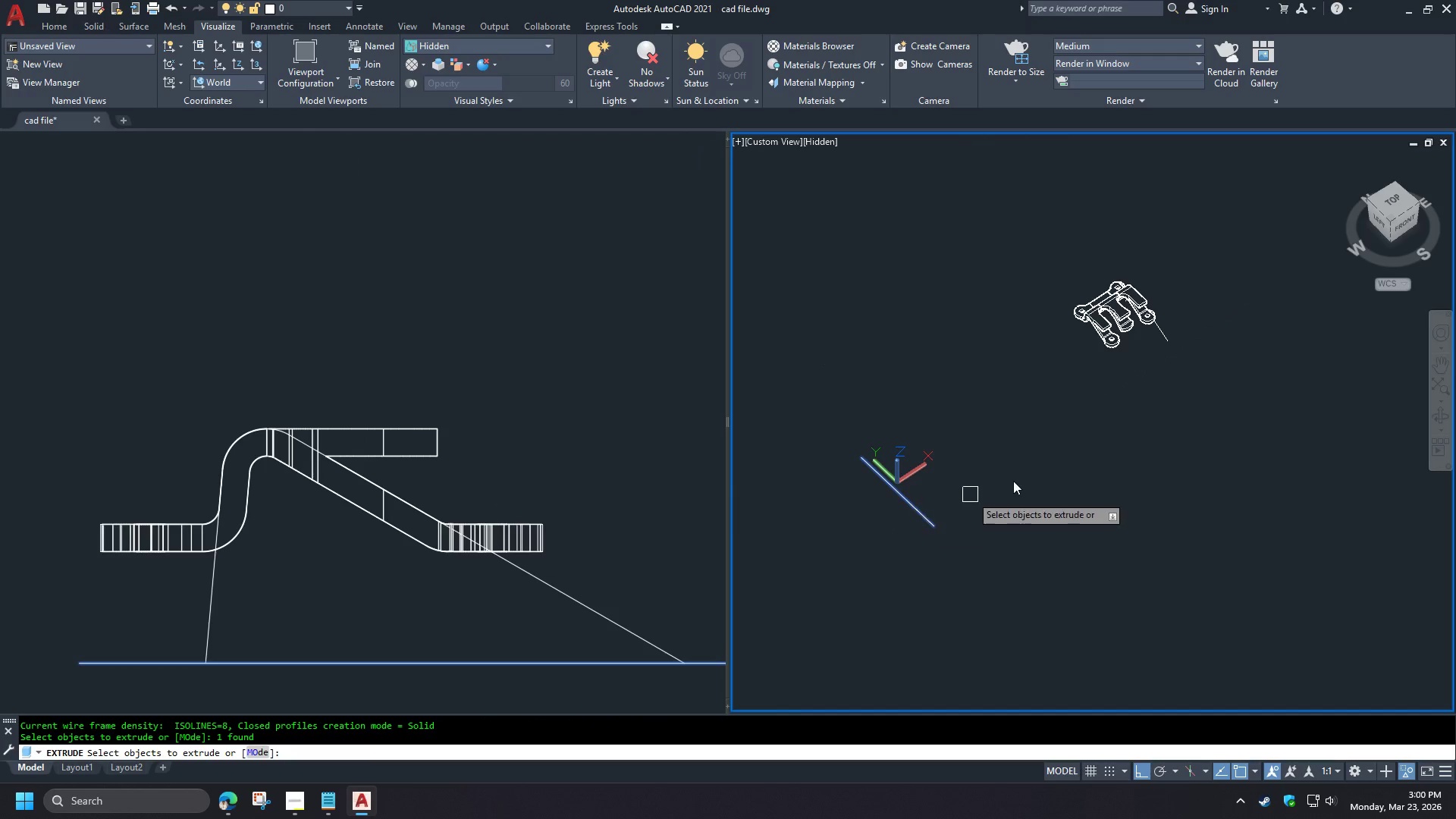 
key(Escape)
 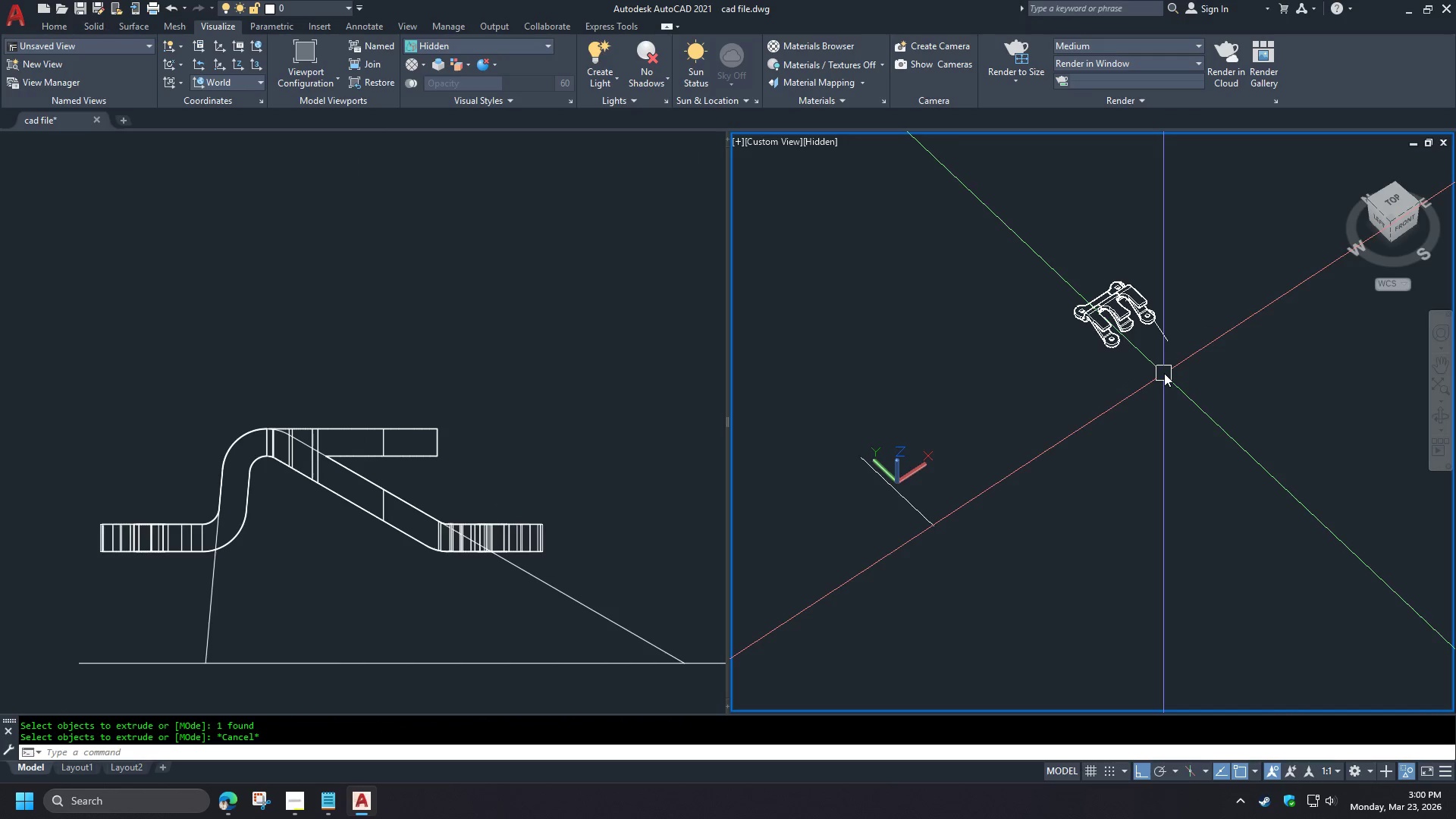 
key(E)
 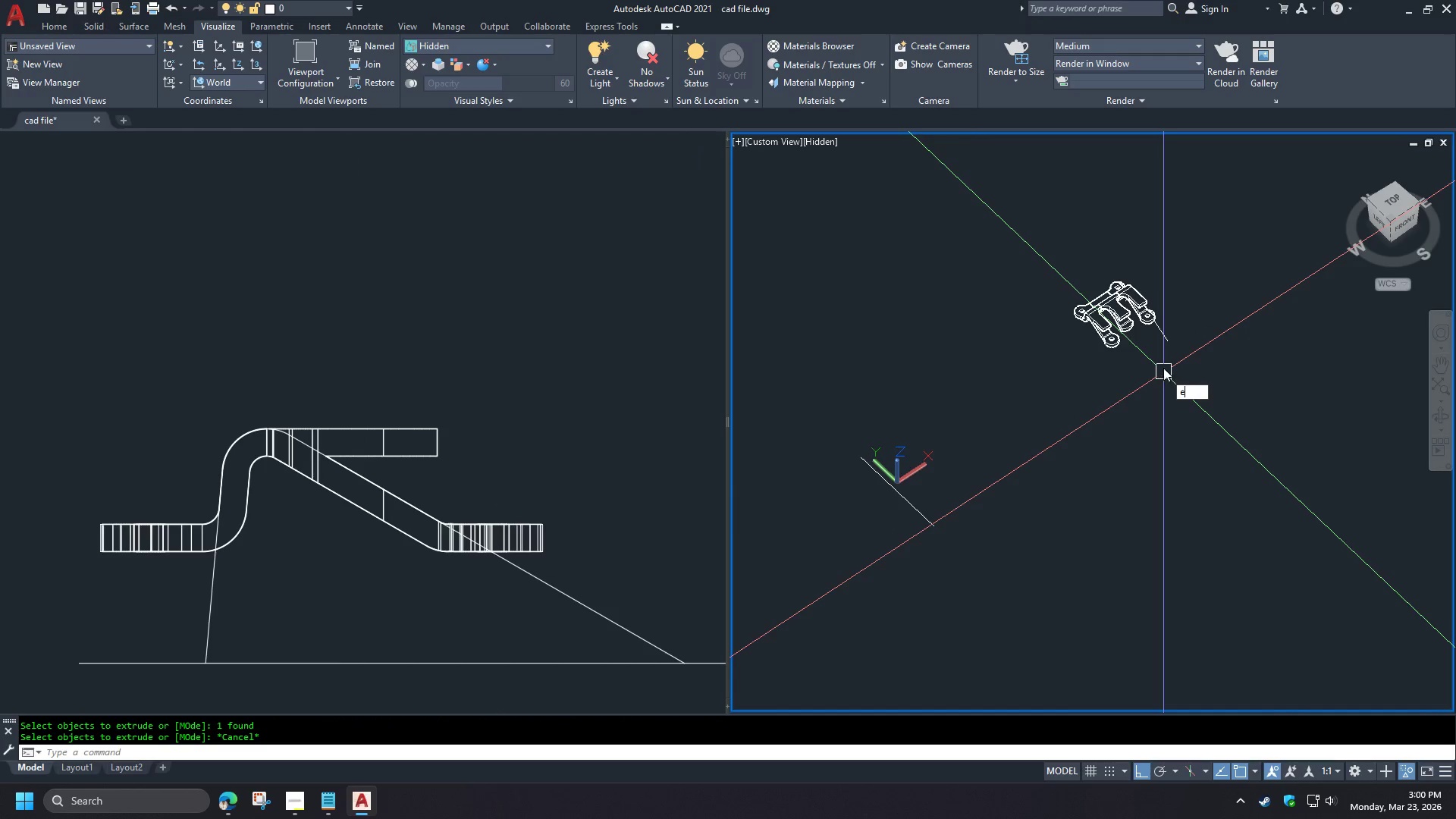 
scroll: coordinate [320, 734], scroll_direction: up, amount: 2.0
 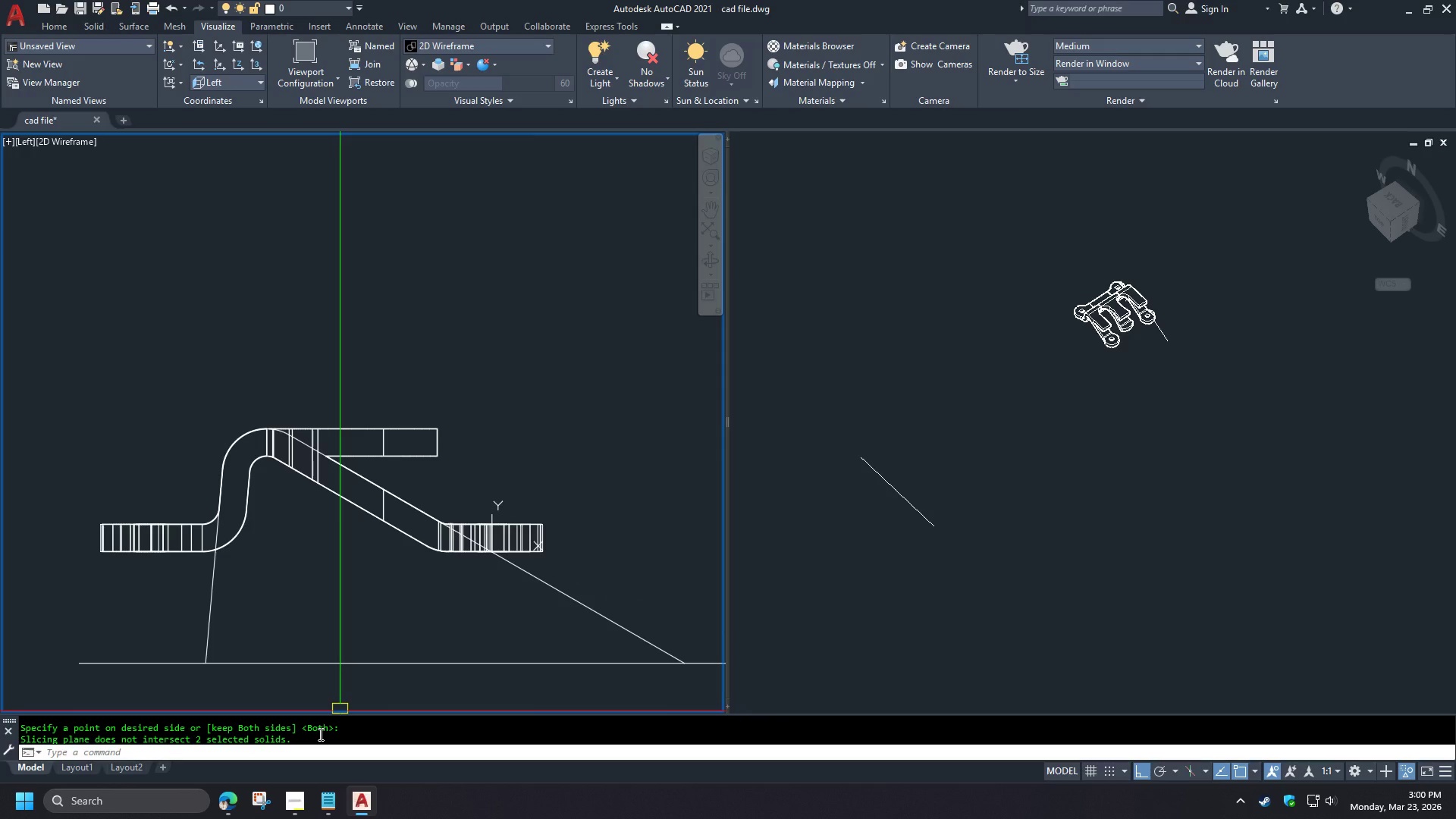 
type(xt )
 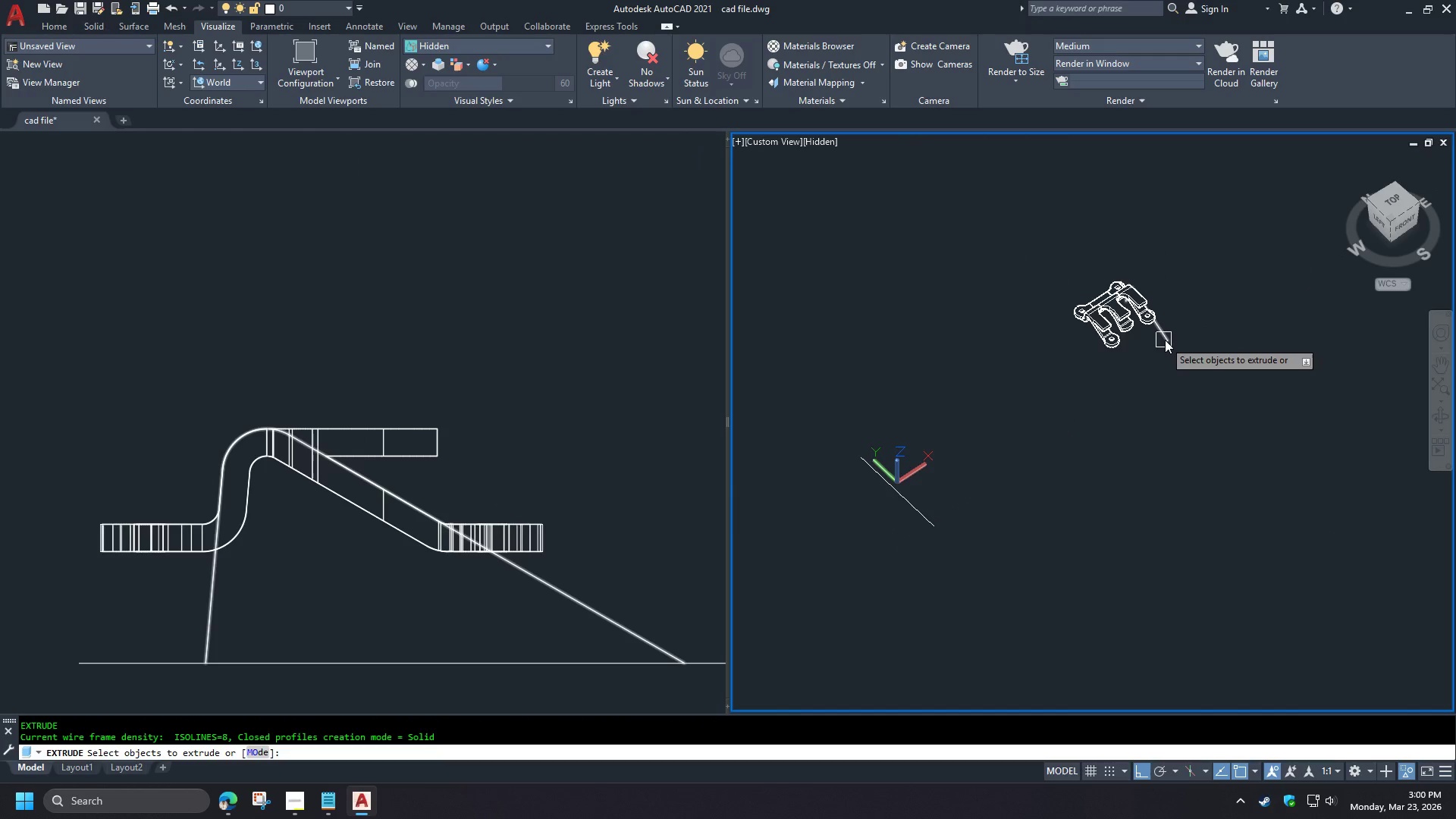 
scroll: coordinate [319, 734], scroll_direction: up, amount: 1.0
 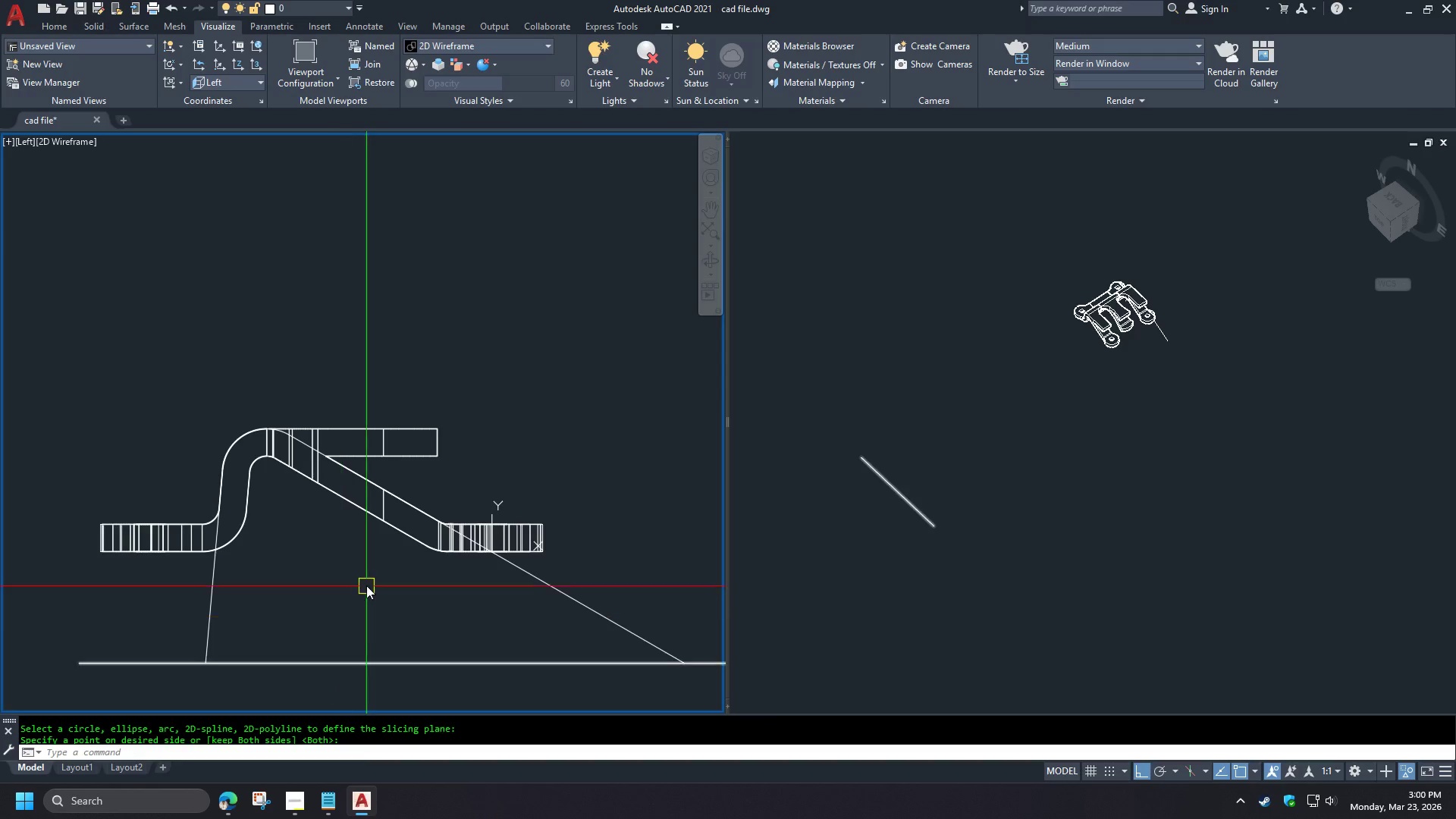 
key(Escape)
 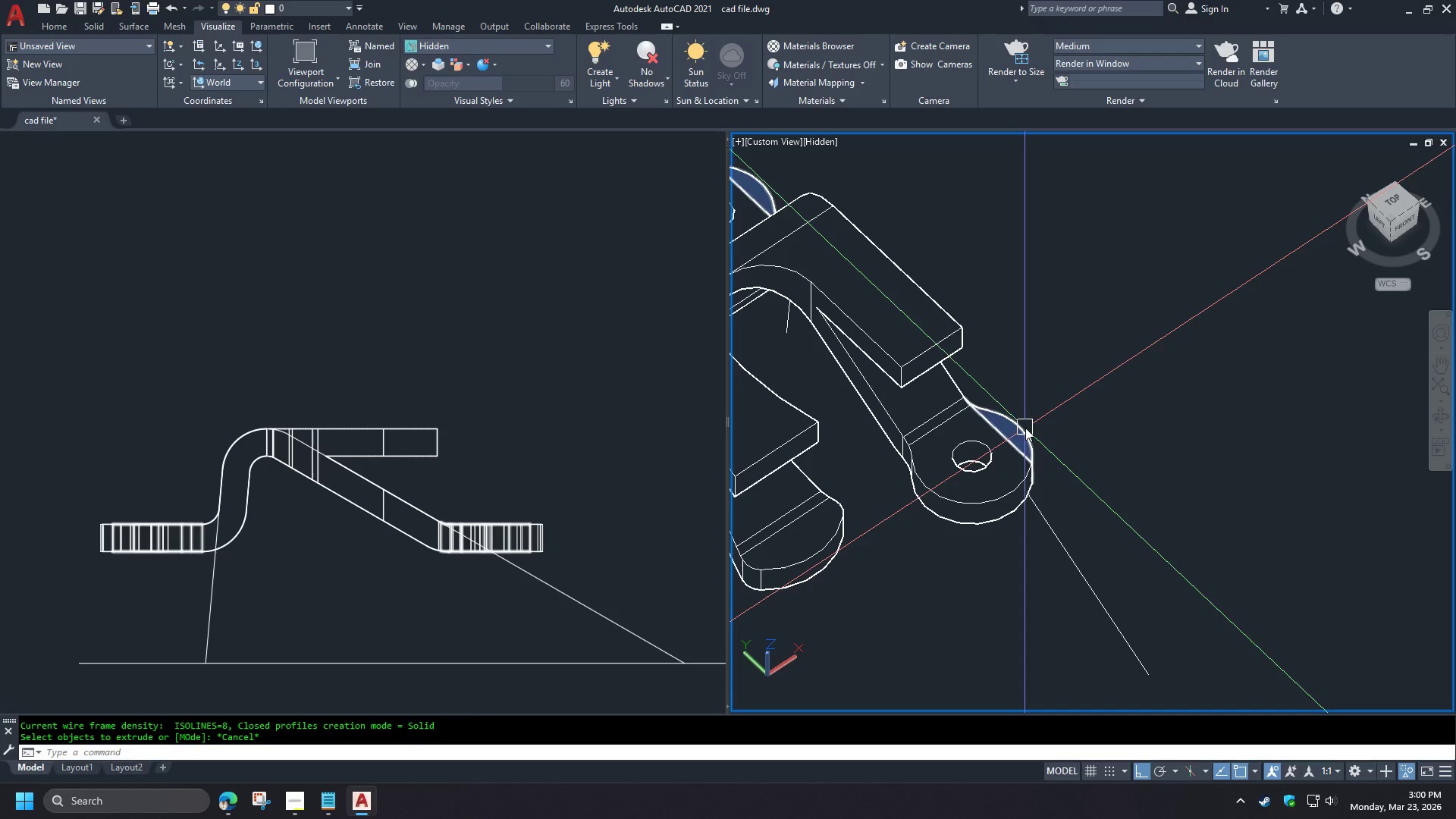 
left_click([1025, 428])
 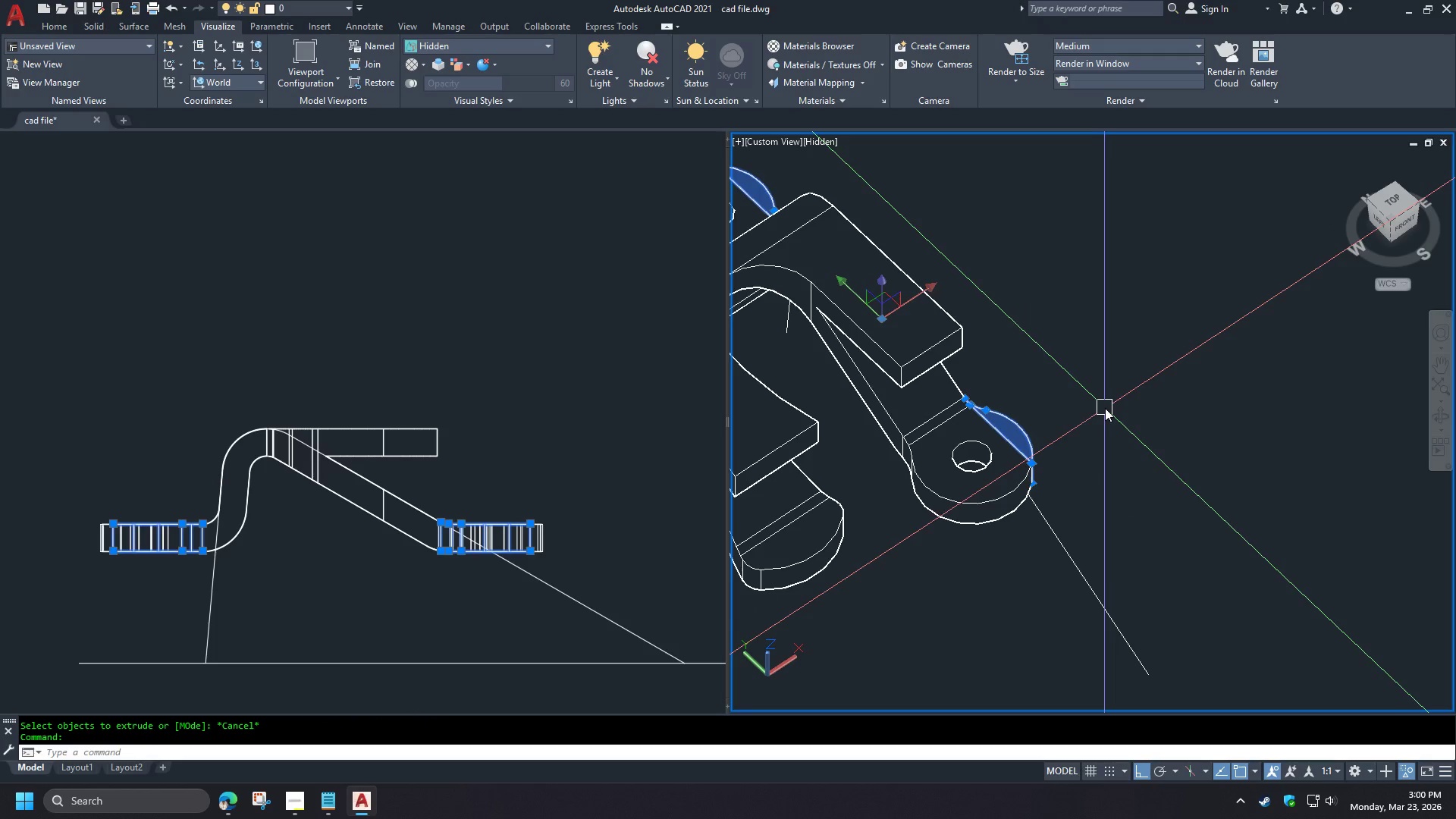 
key(Escape)
 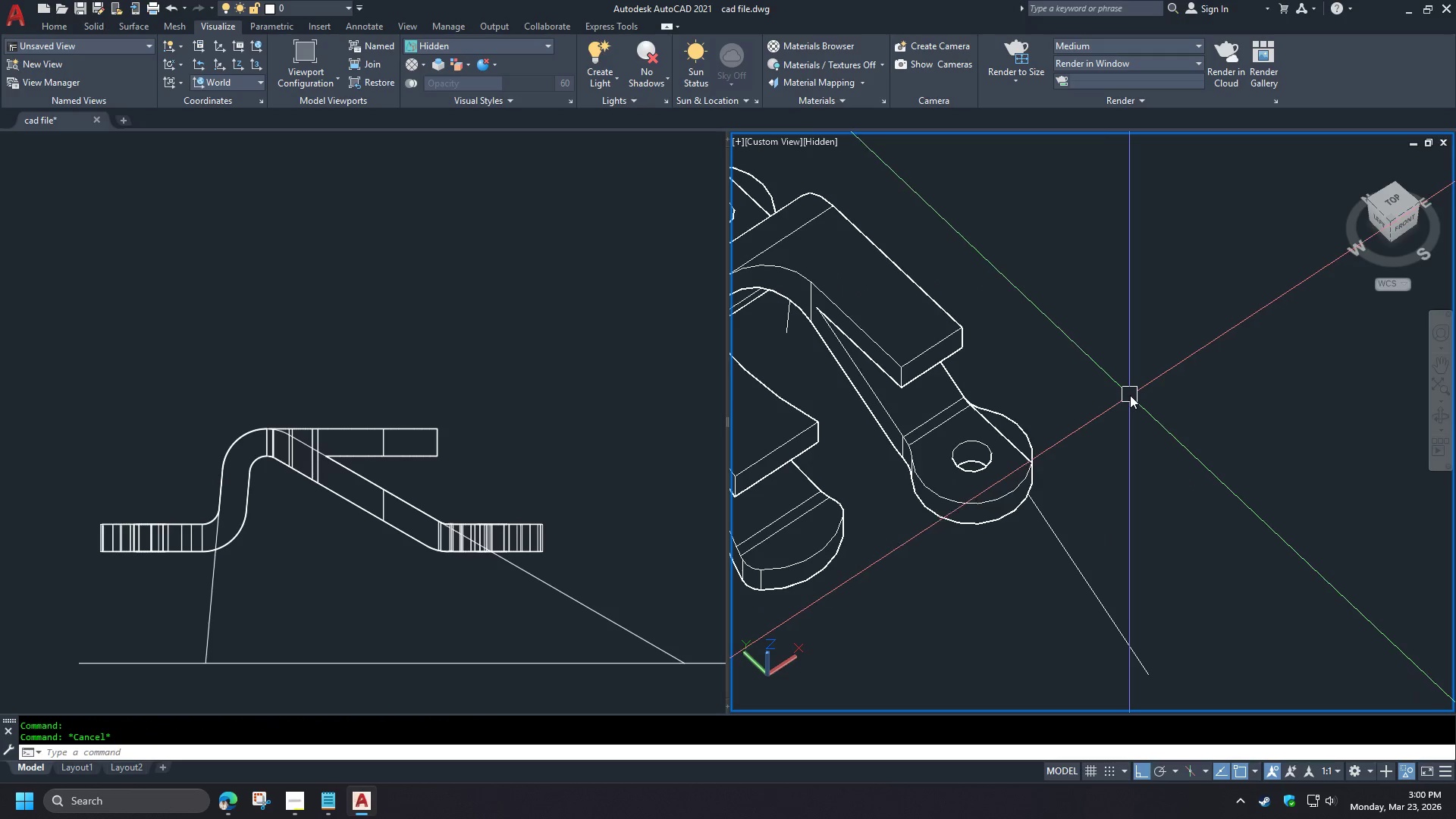 
key(Control+Z)
 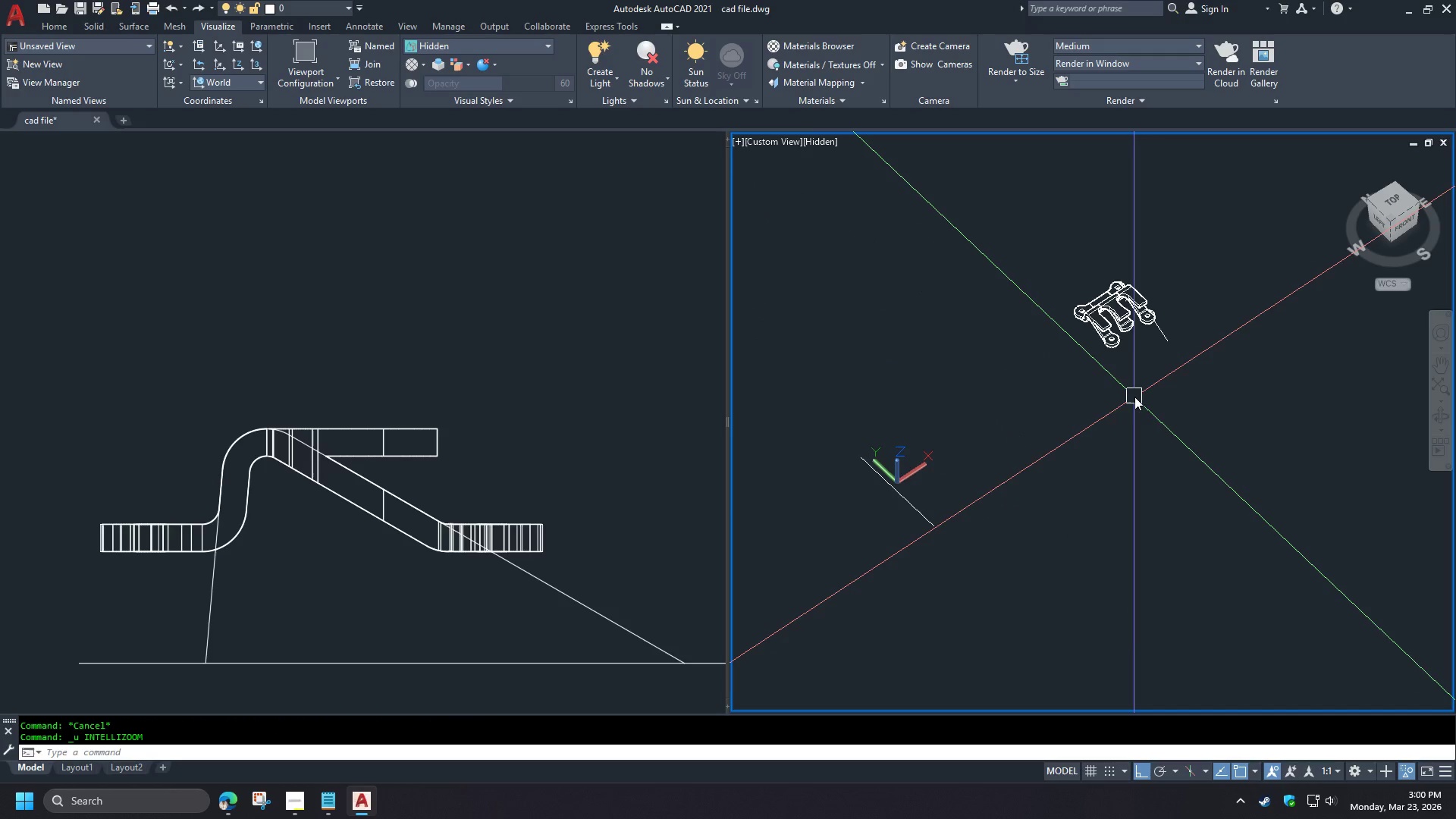 
key(Control+Z)
 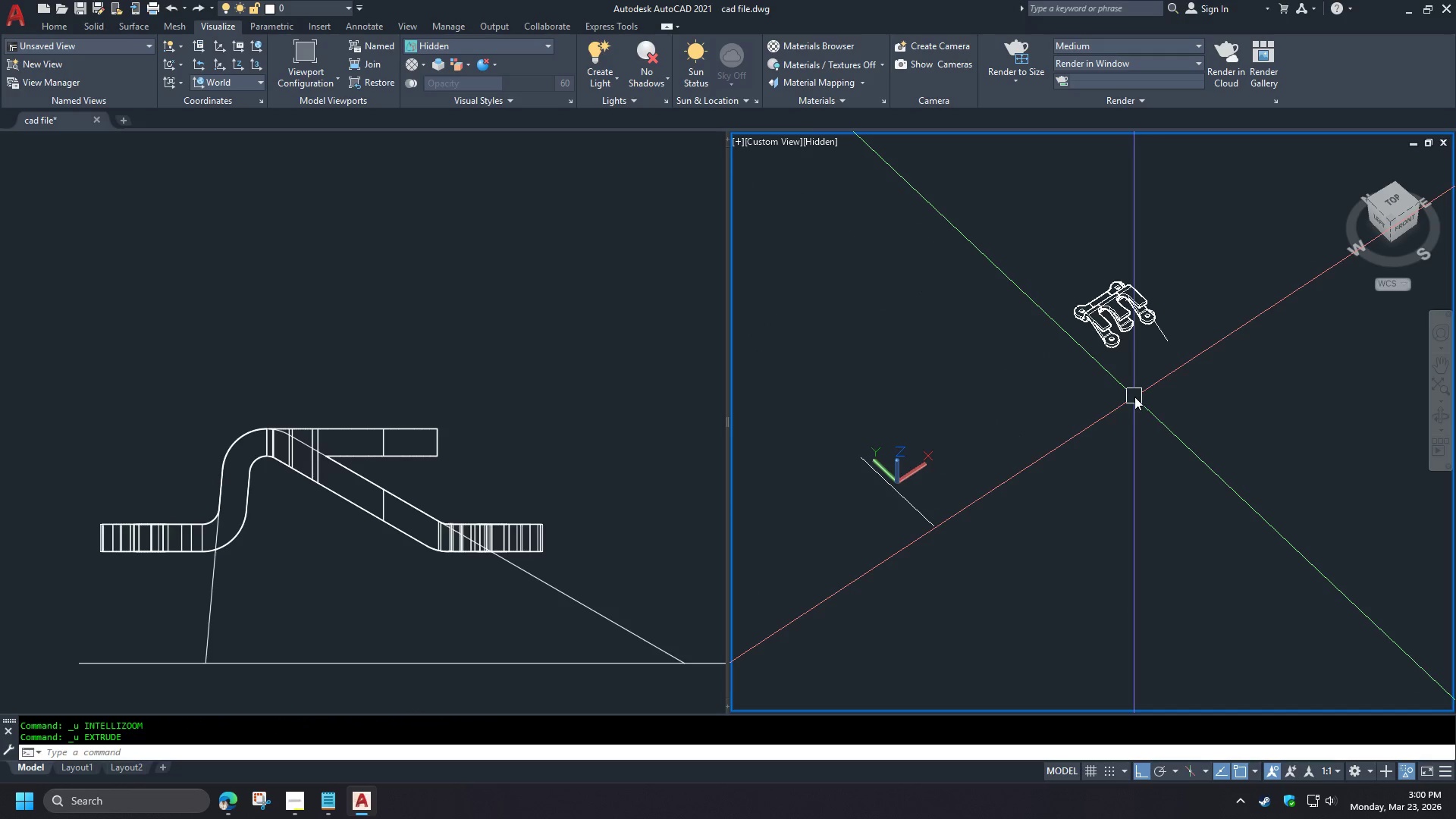 
key(Control+Z)
 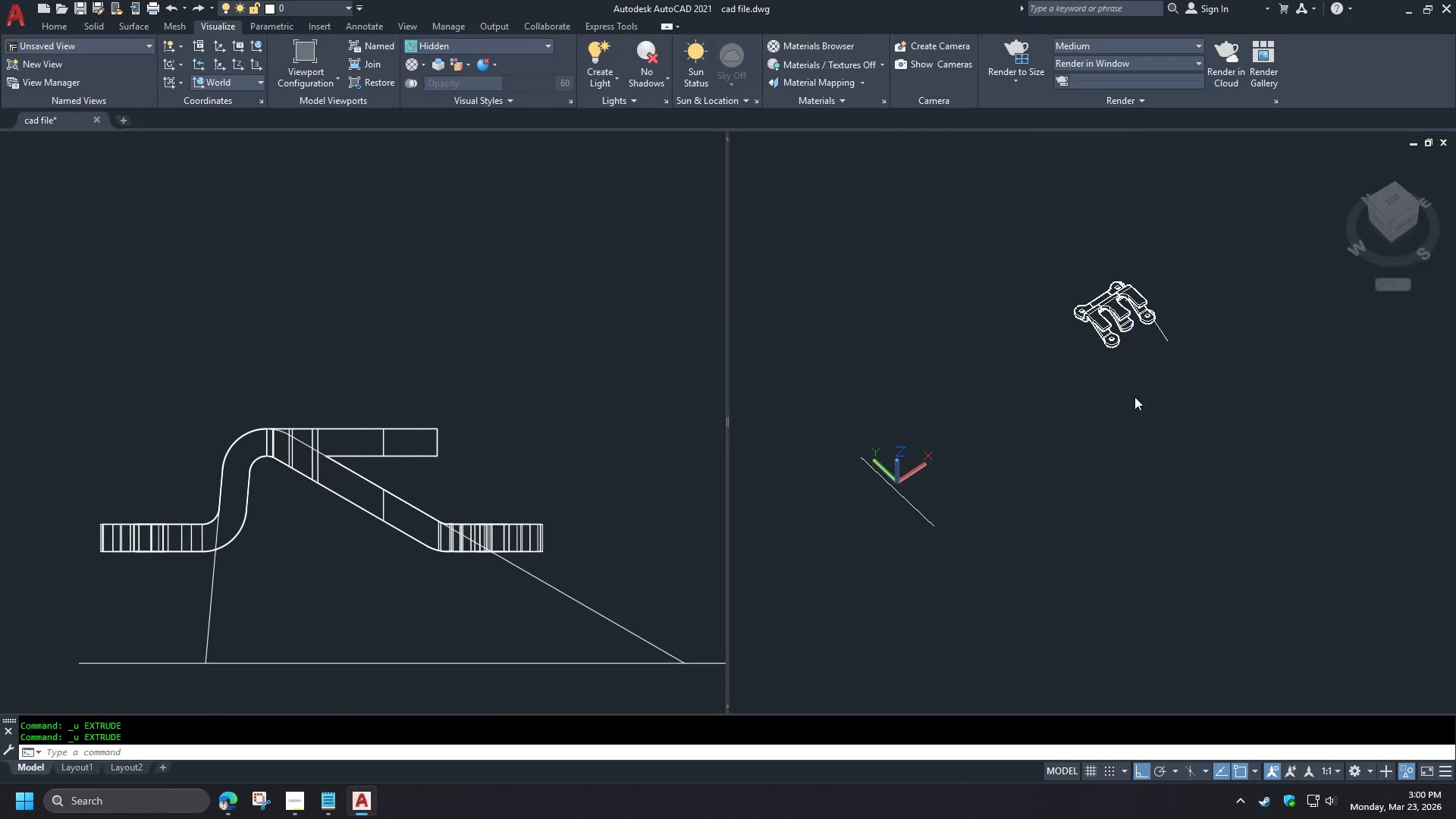 
key(Control+Z)
 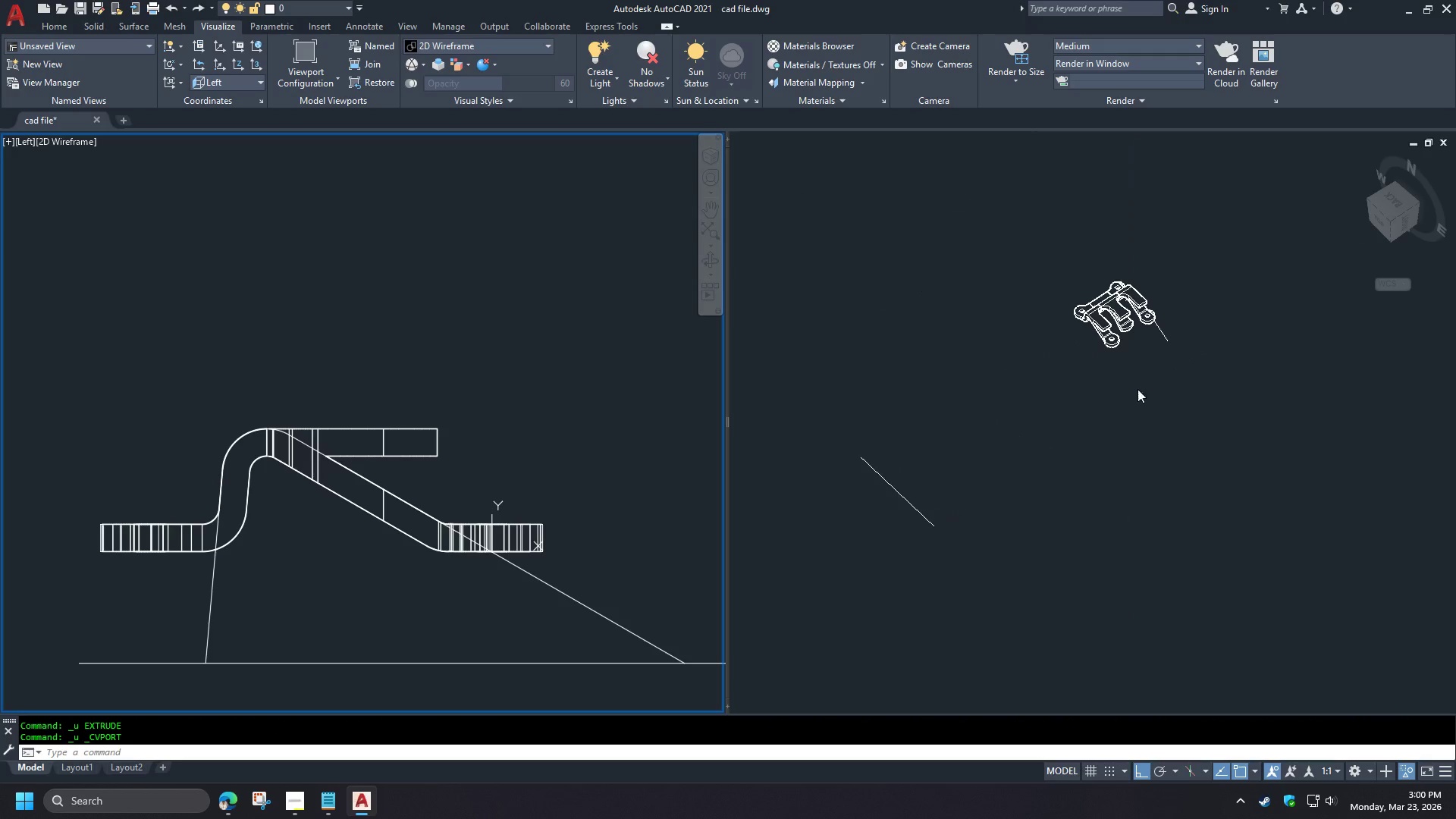 
key(Control+Z)
 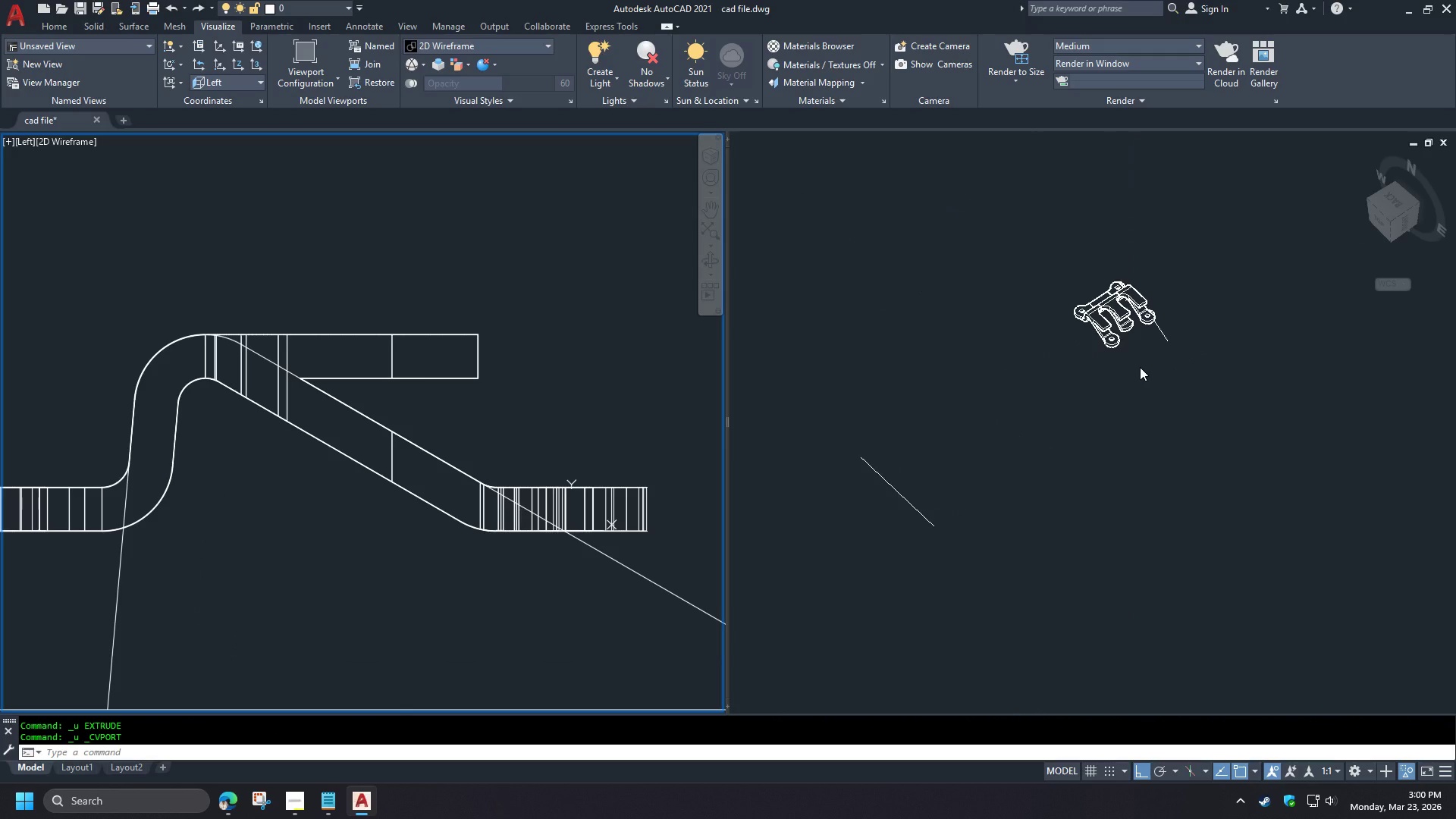 
scroll: coordinate [1173, 291], scroll_direction: up, amount: 5.0
 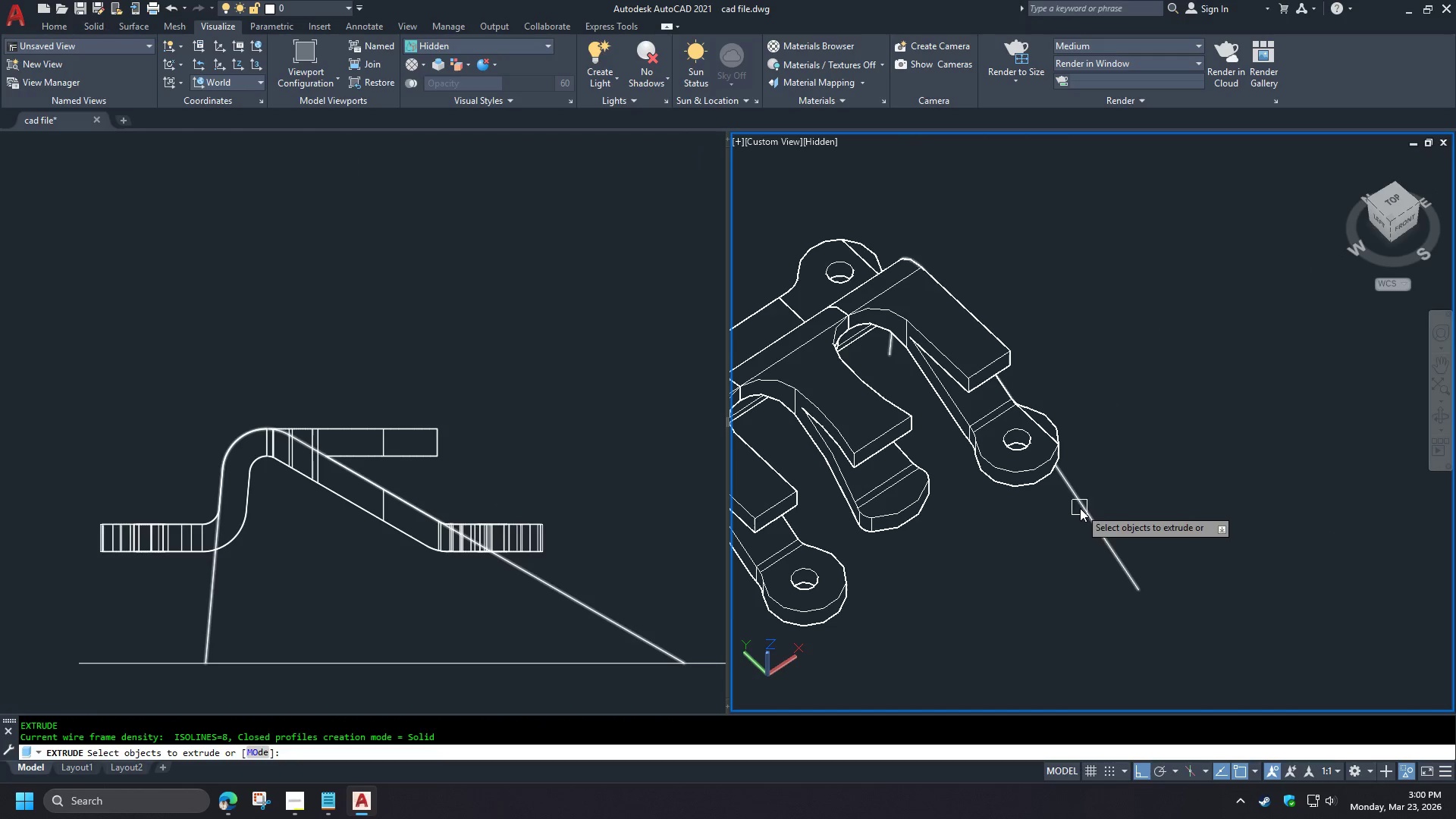 
key(Control+Z)
 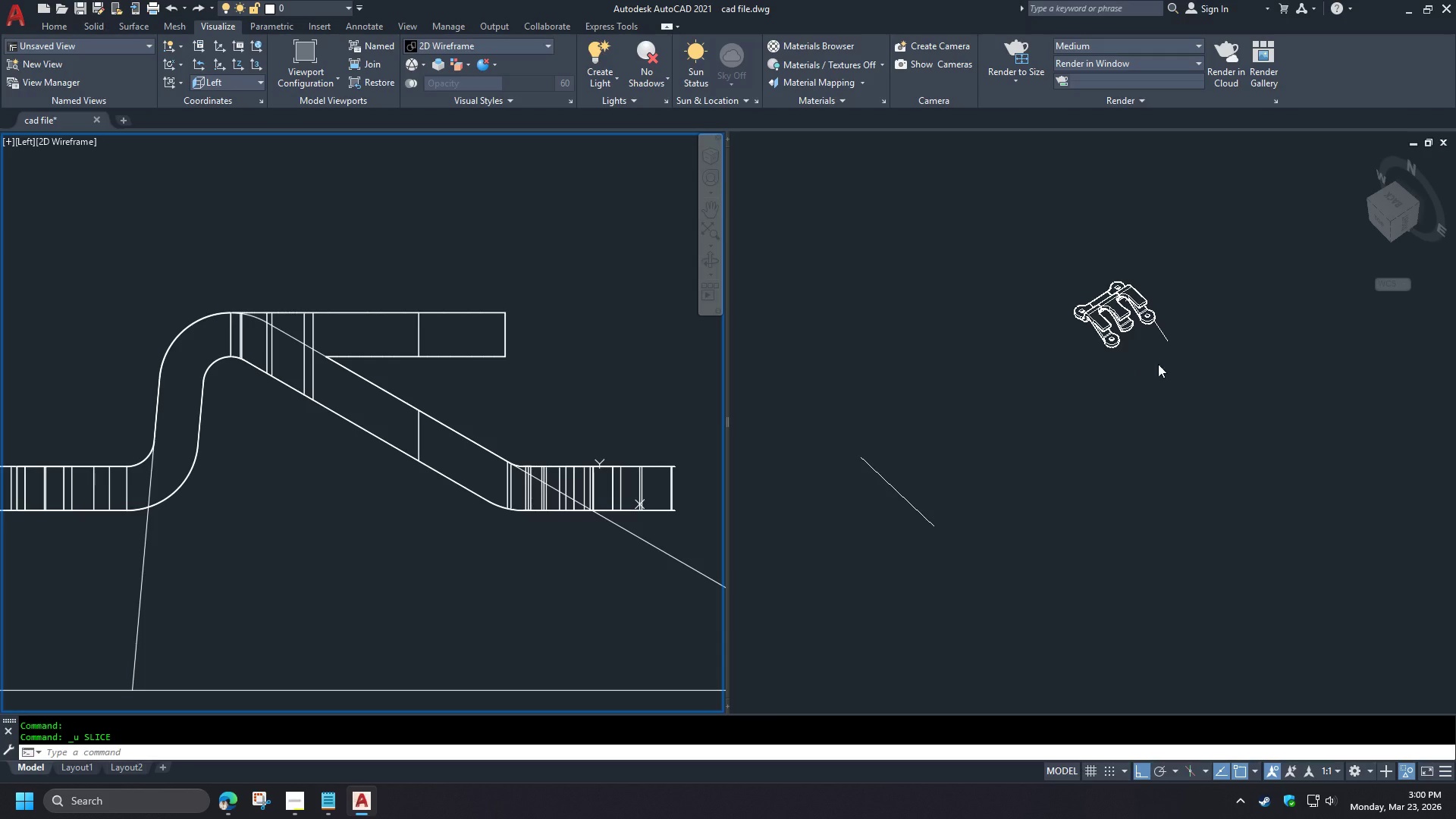 
scroll: coordinate [1087, 411], scroll_direction: up, amount: 2.0
 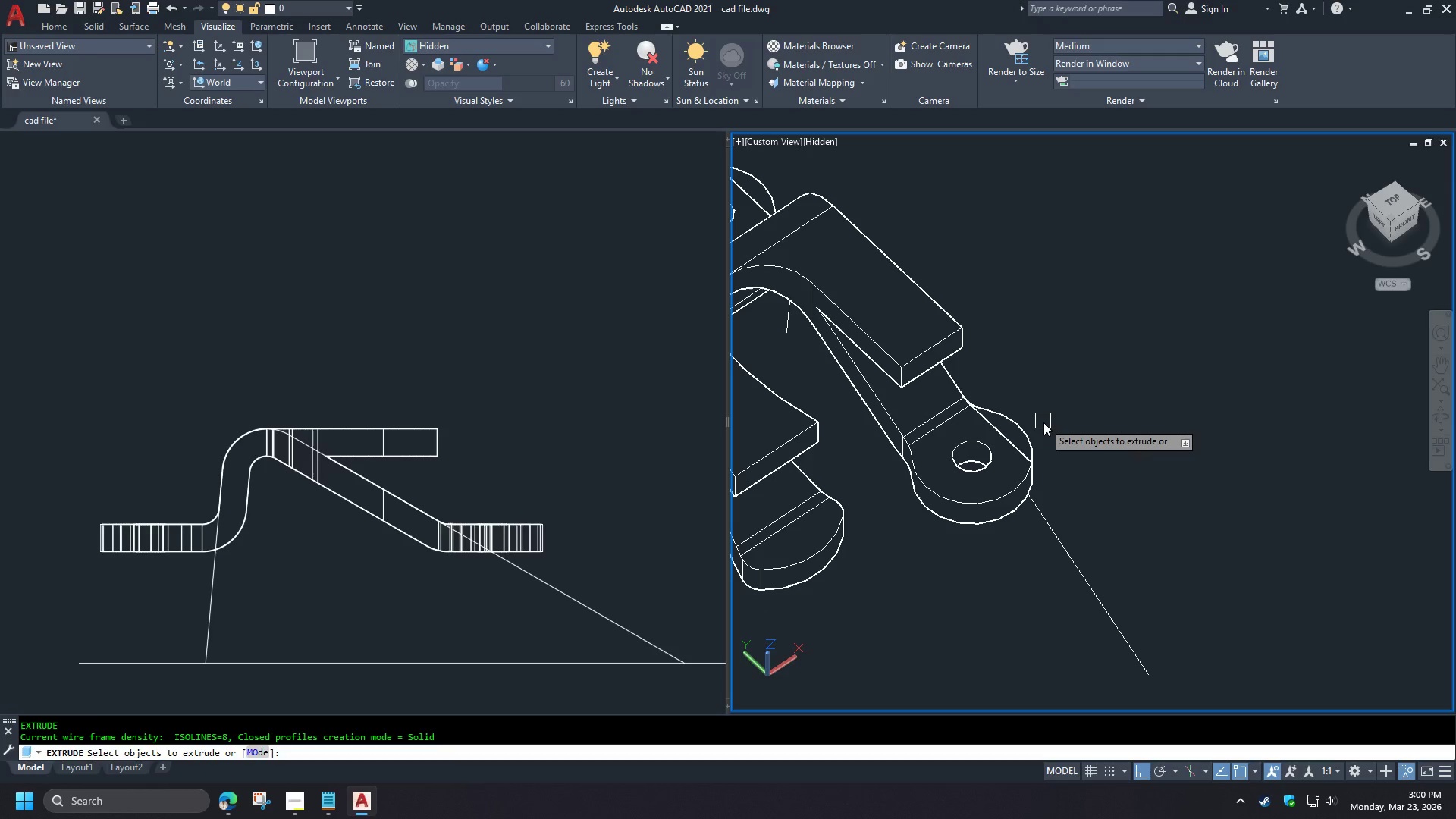 
left_click([1161, 363])
 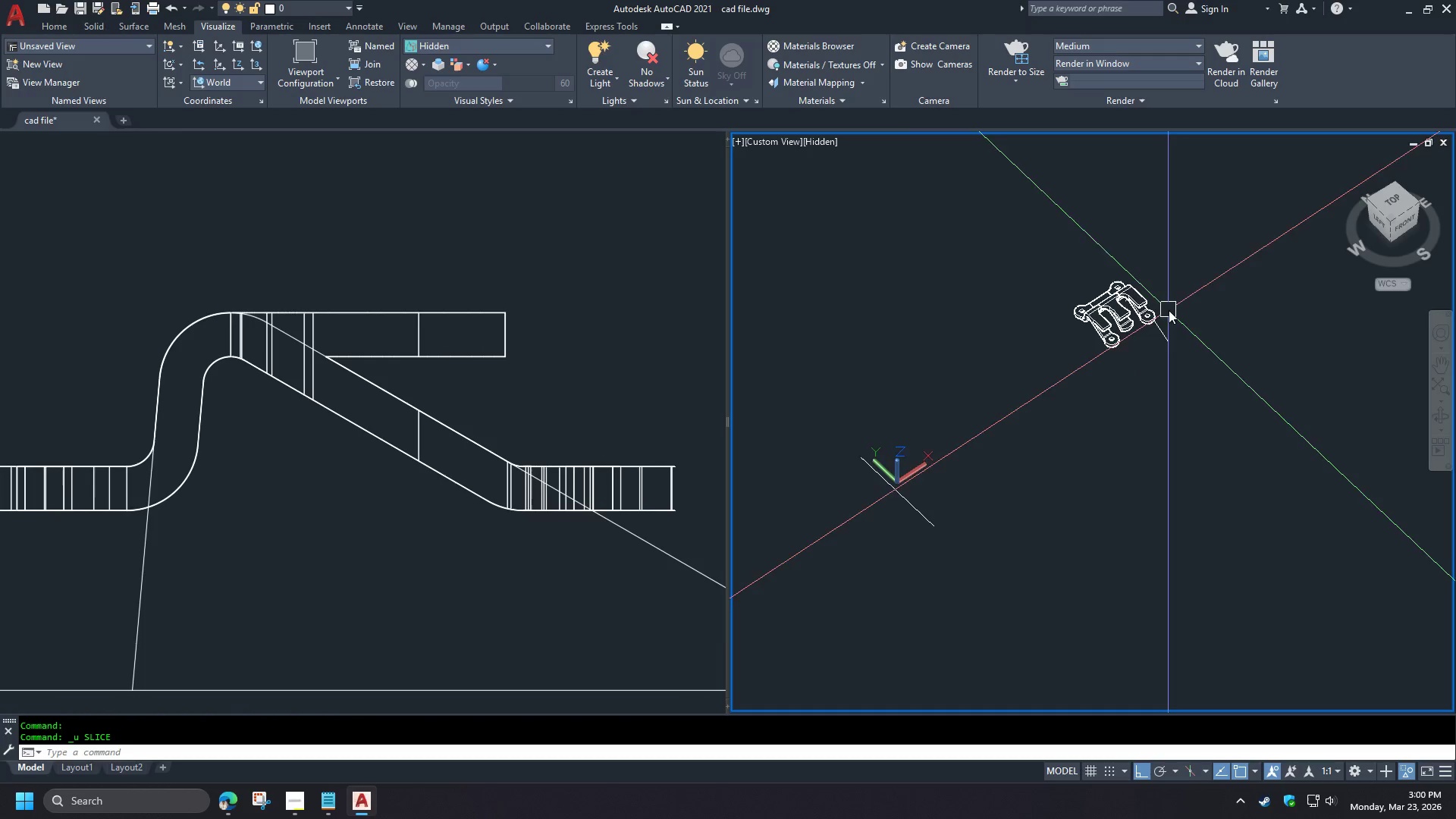 
scroll: coordinate [1131, 395], scroll_direction: down, amount: 2.0
 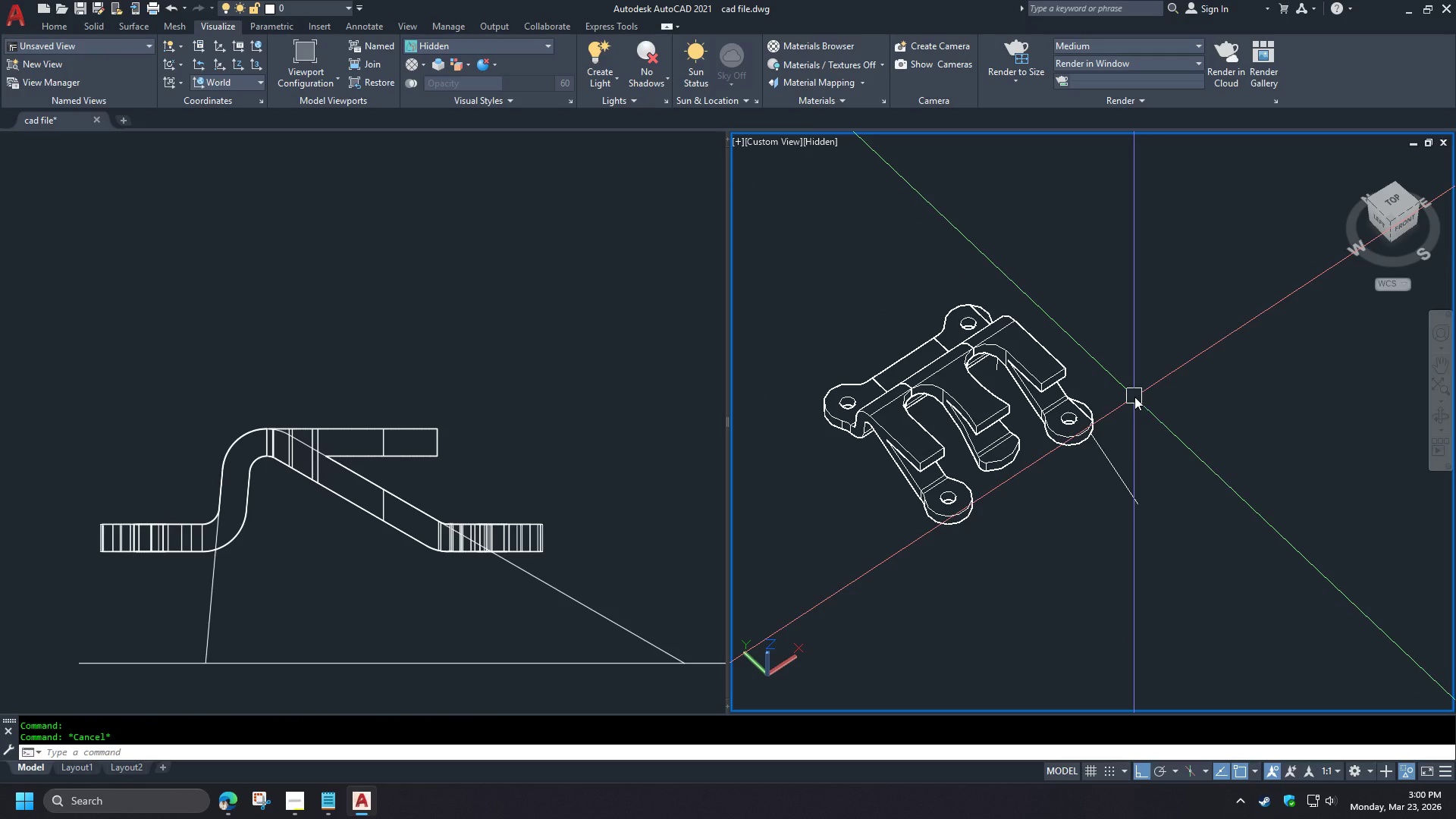 
type(ext )
 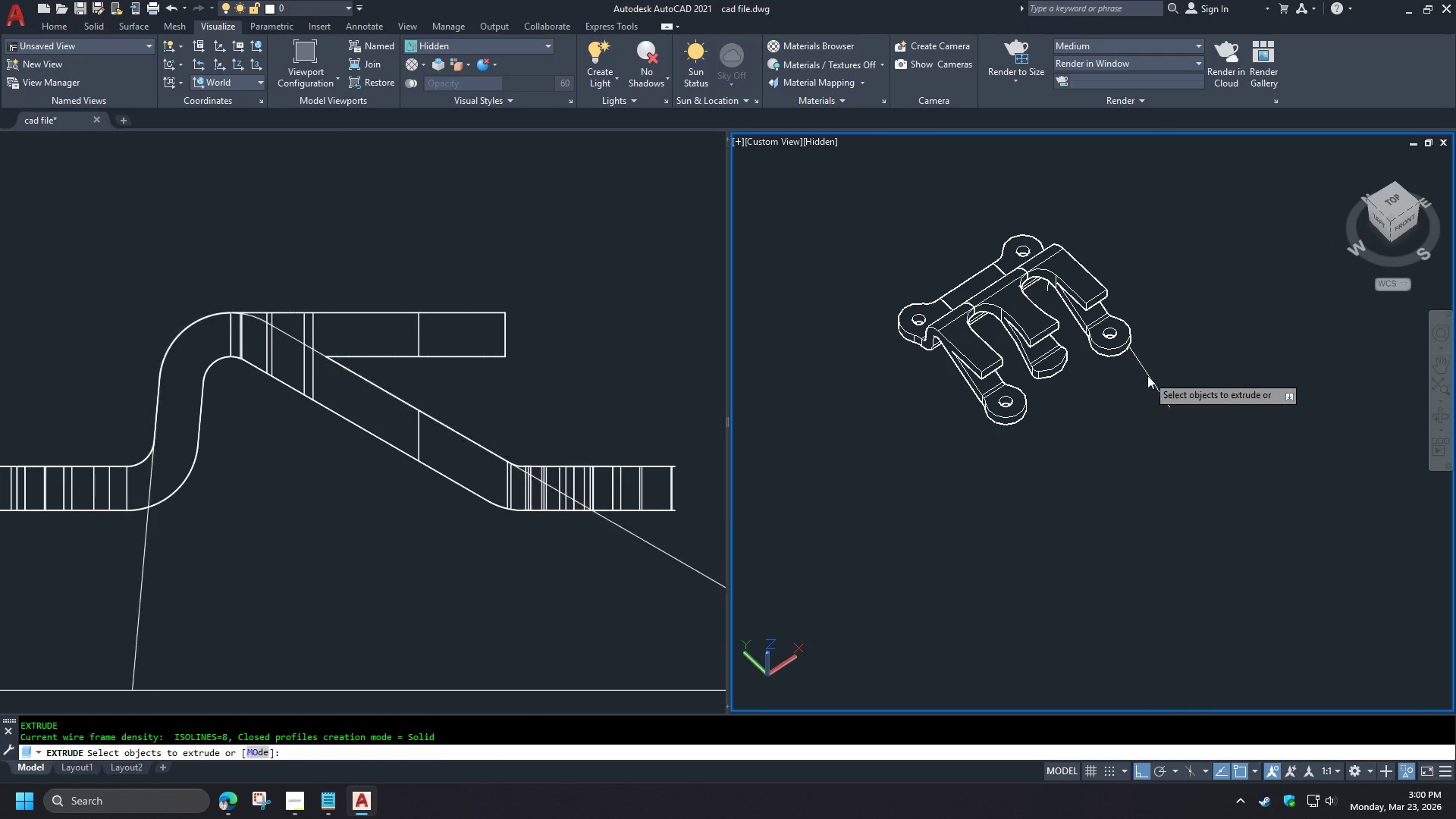 
left_click([1147, 375])
 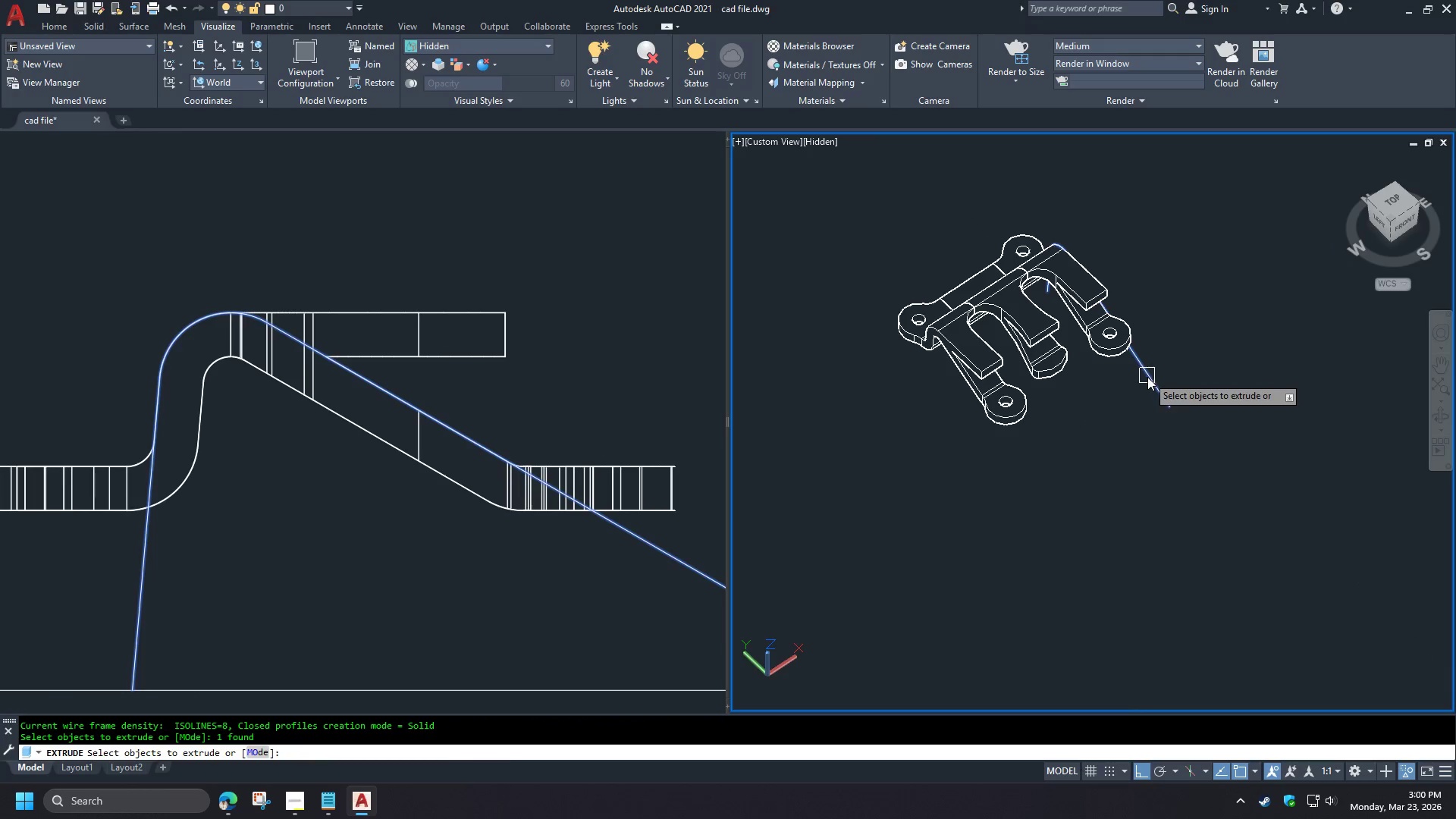 
key(Space)
 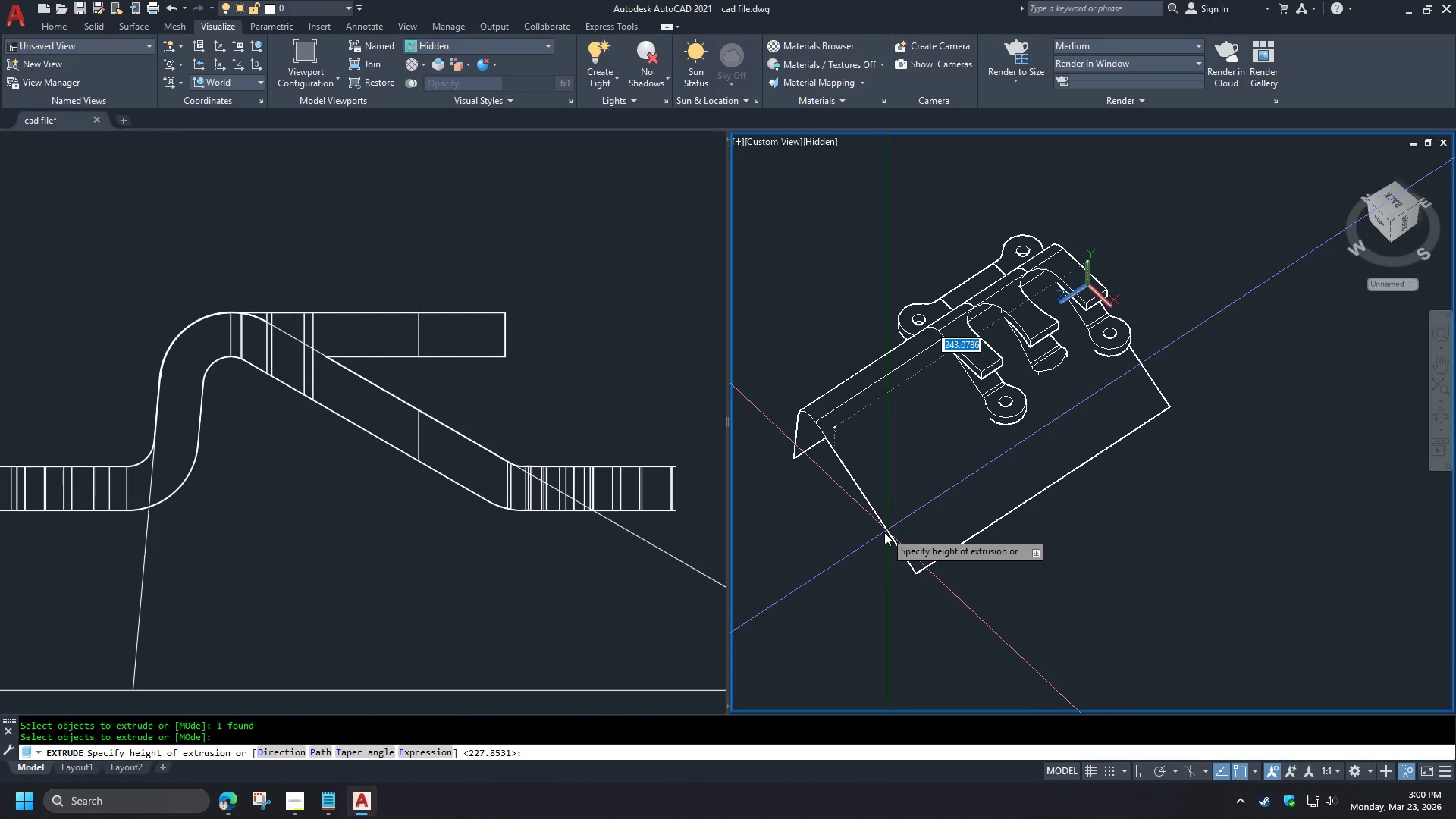 
left_click([868, 546])
 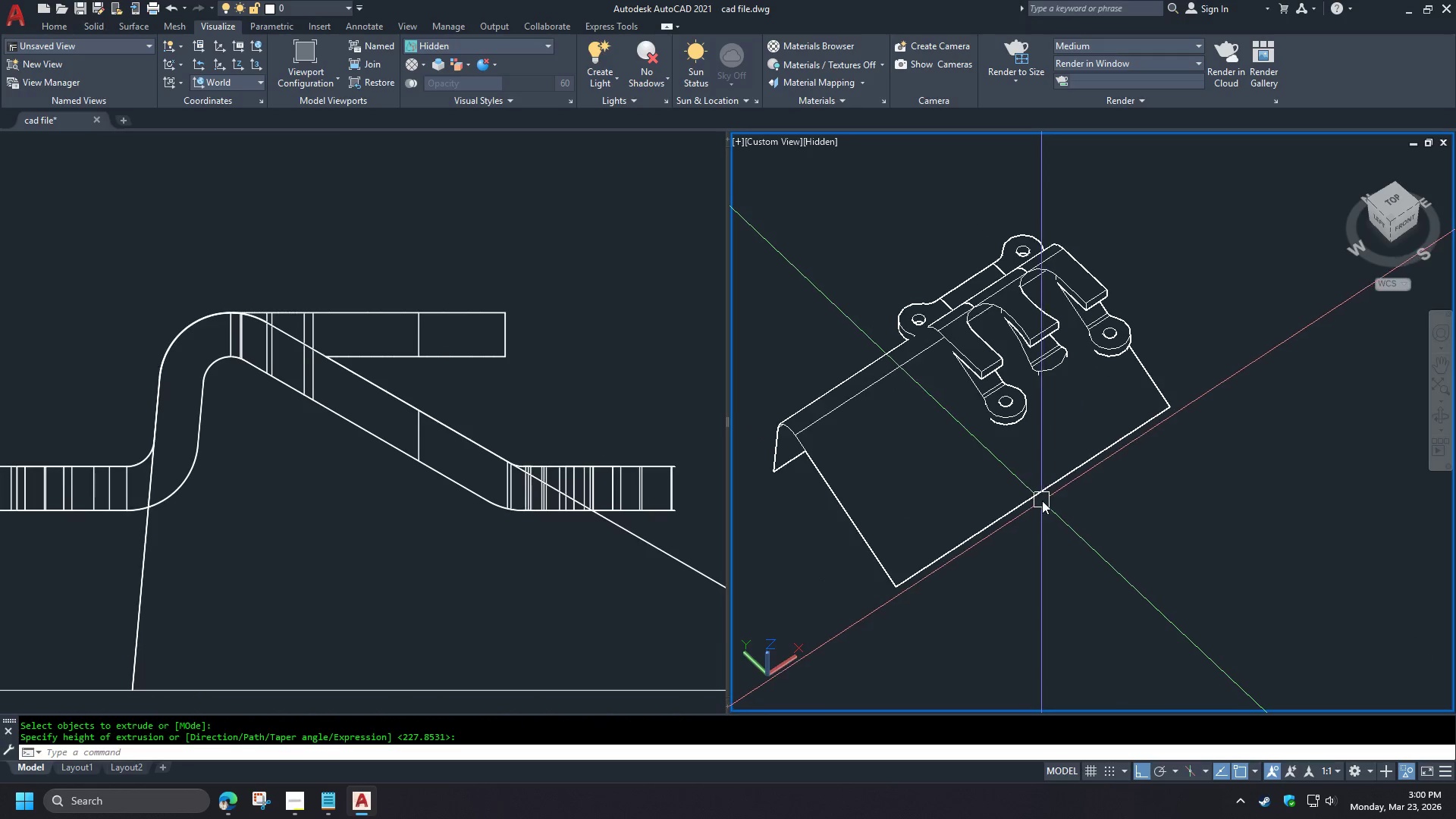 
left_click([1041, 500])
 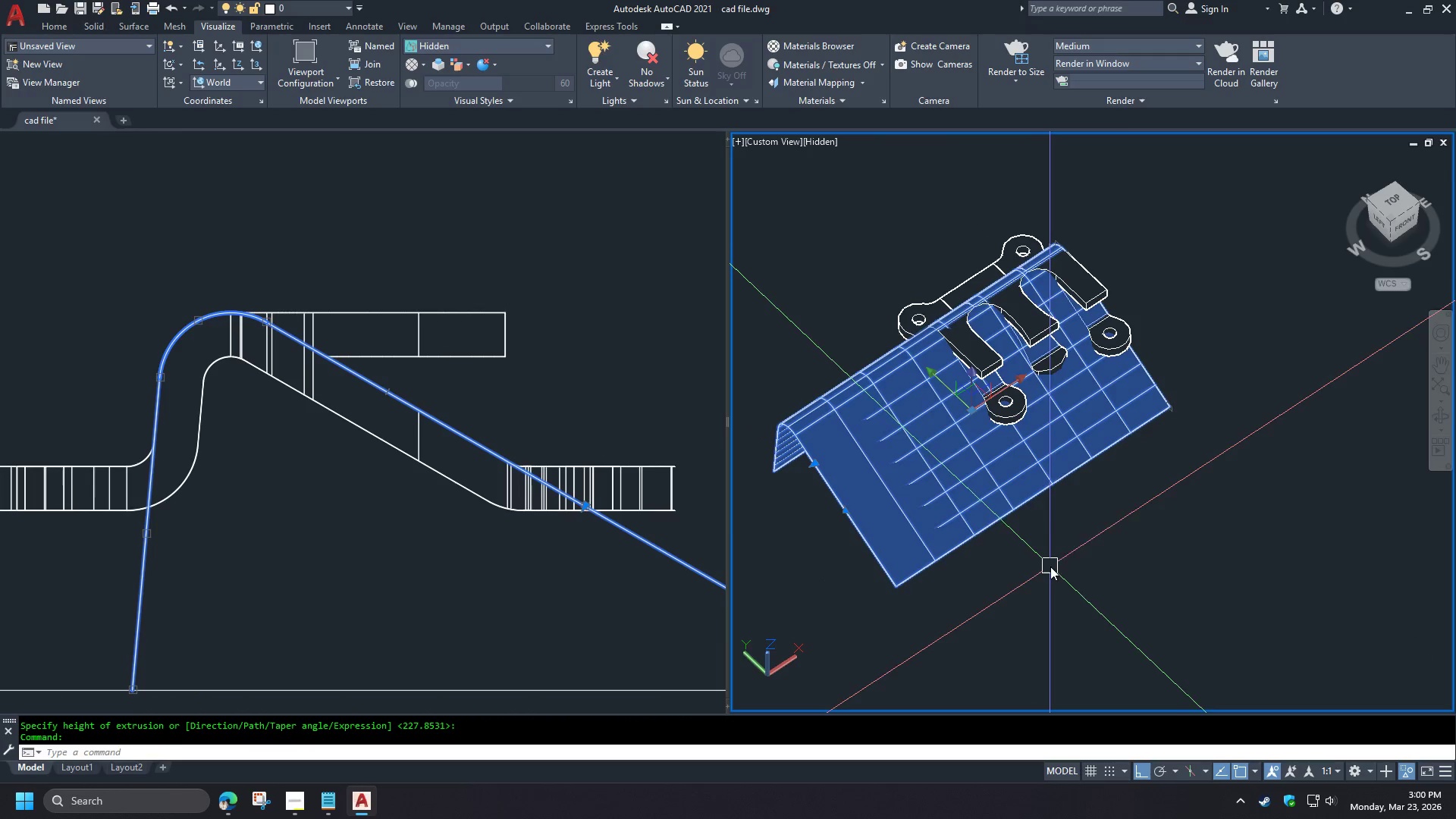 
key(M)
 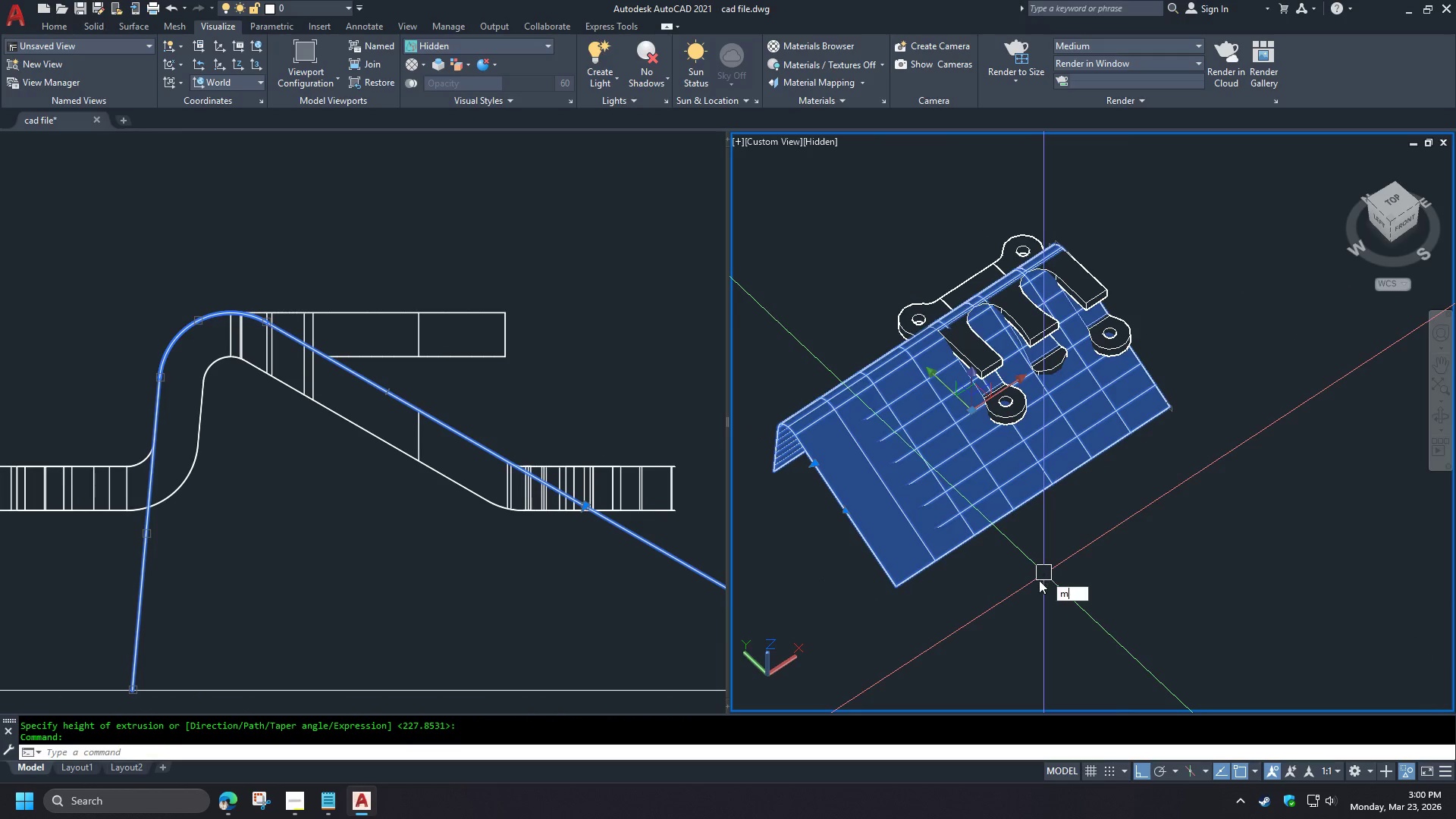 
key(Space)
 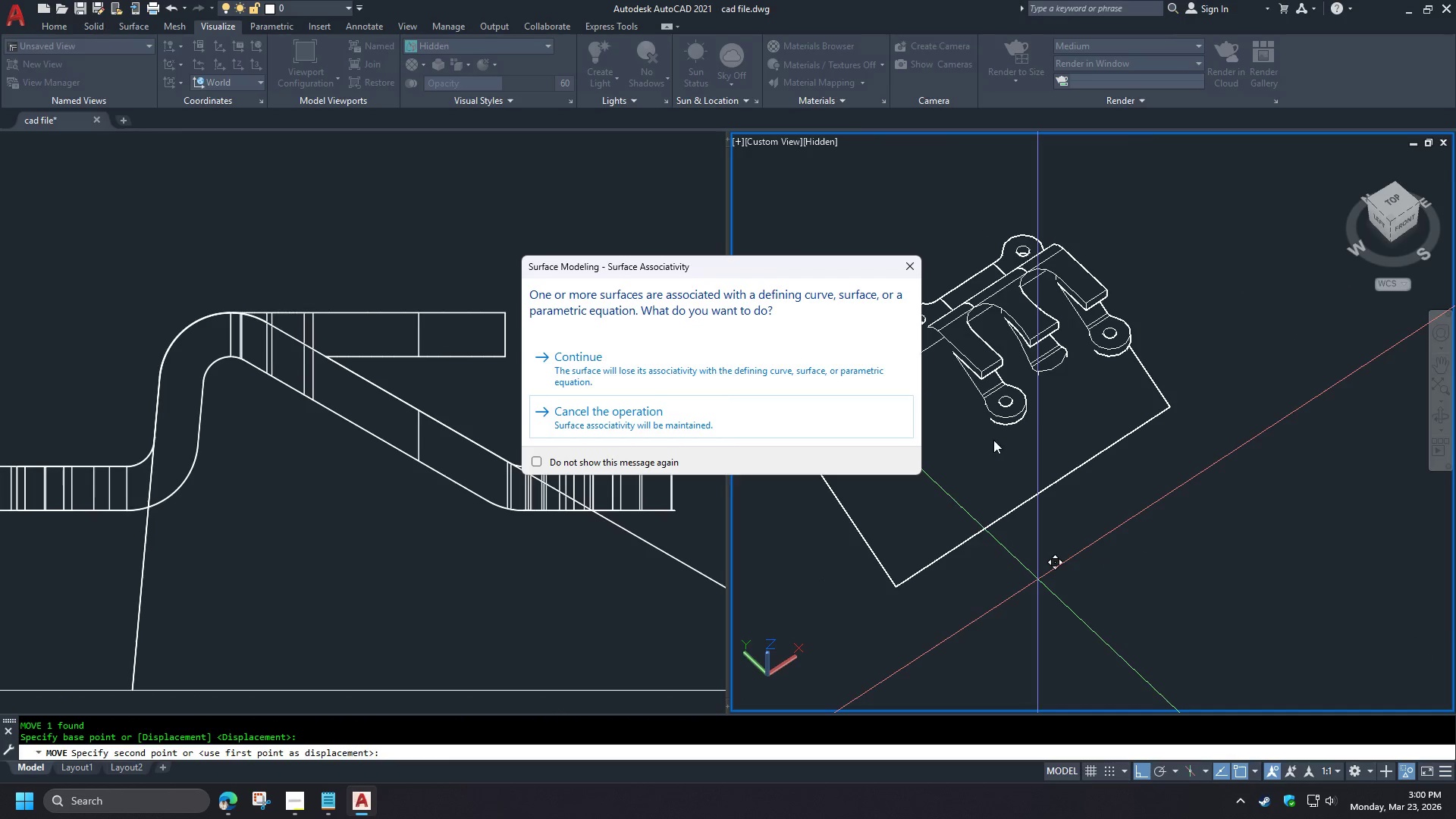 
left_click([795, 365])
 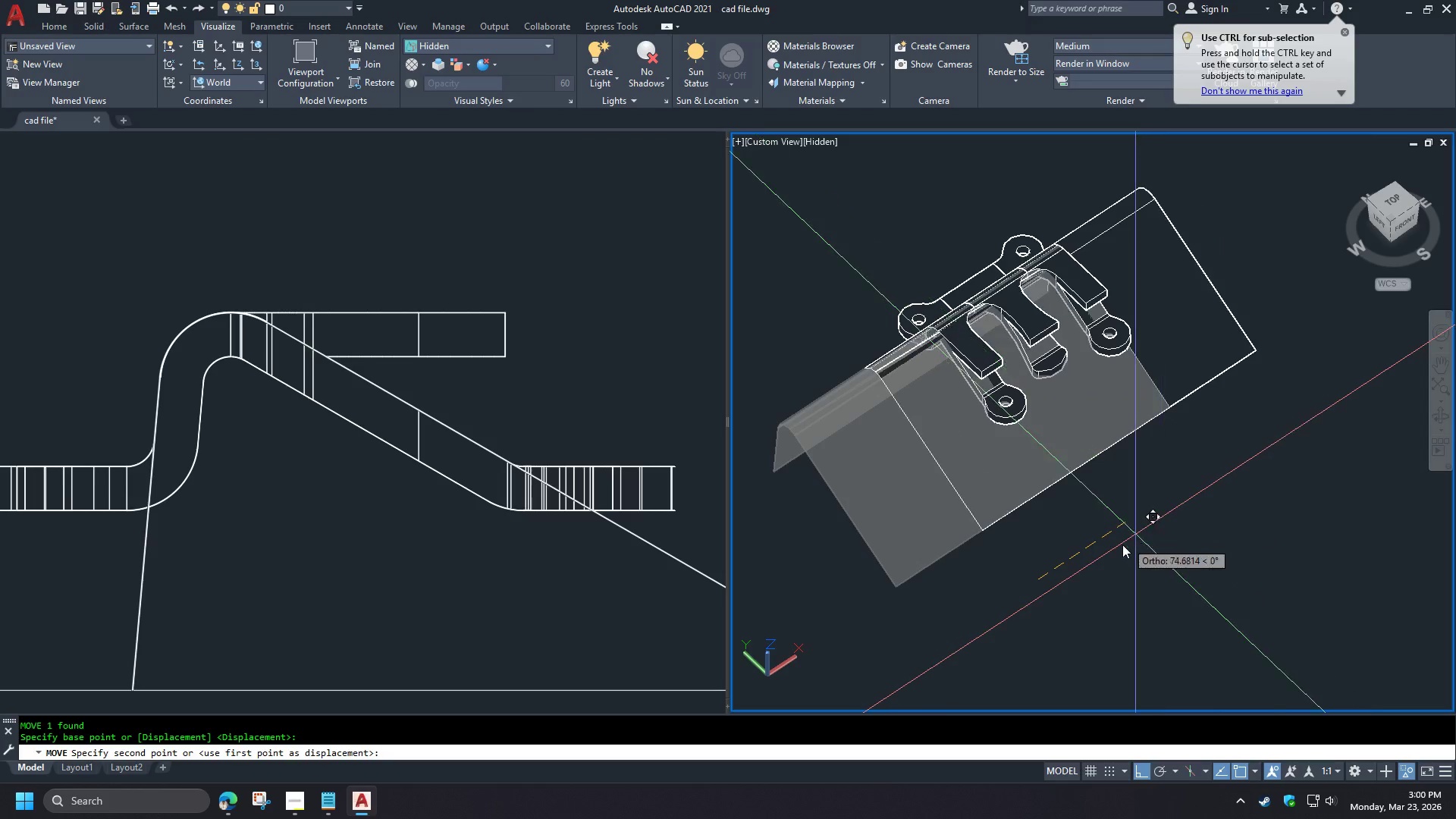 
left_click([1097, 564])
 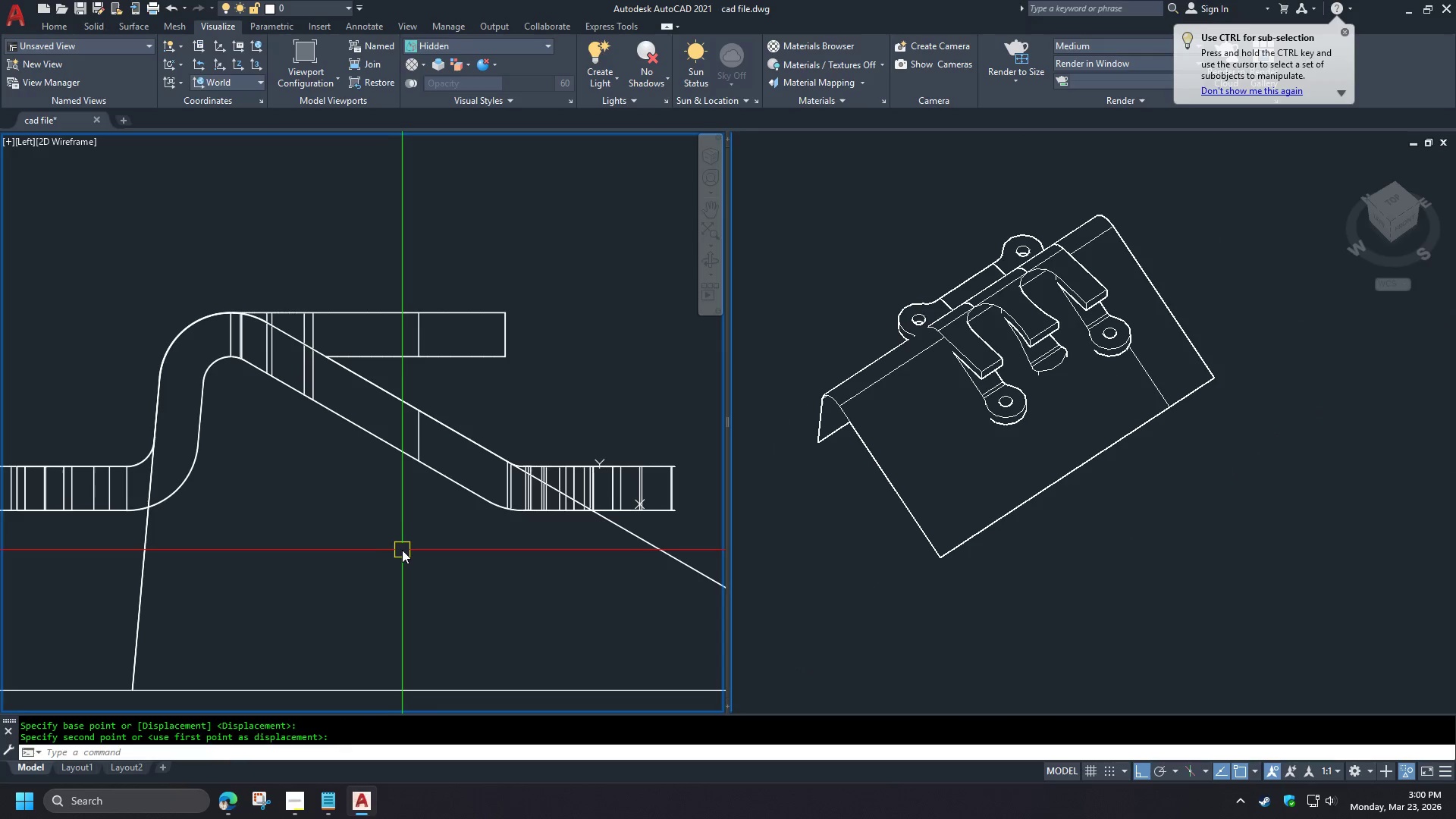 
scroll: coordinate [1167, 307], scroll_direction: up, amount: 3.0
 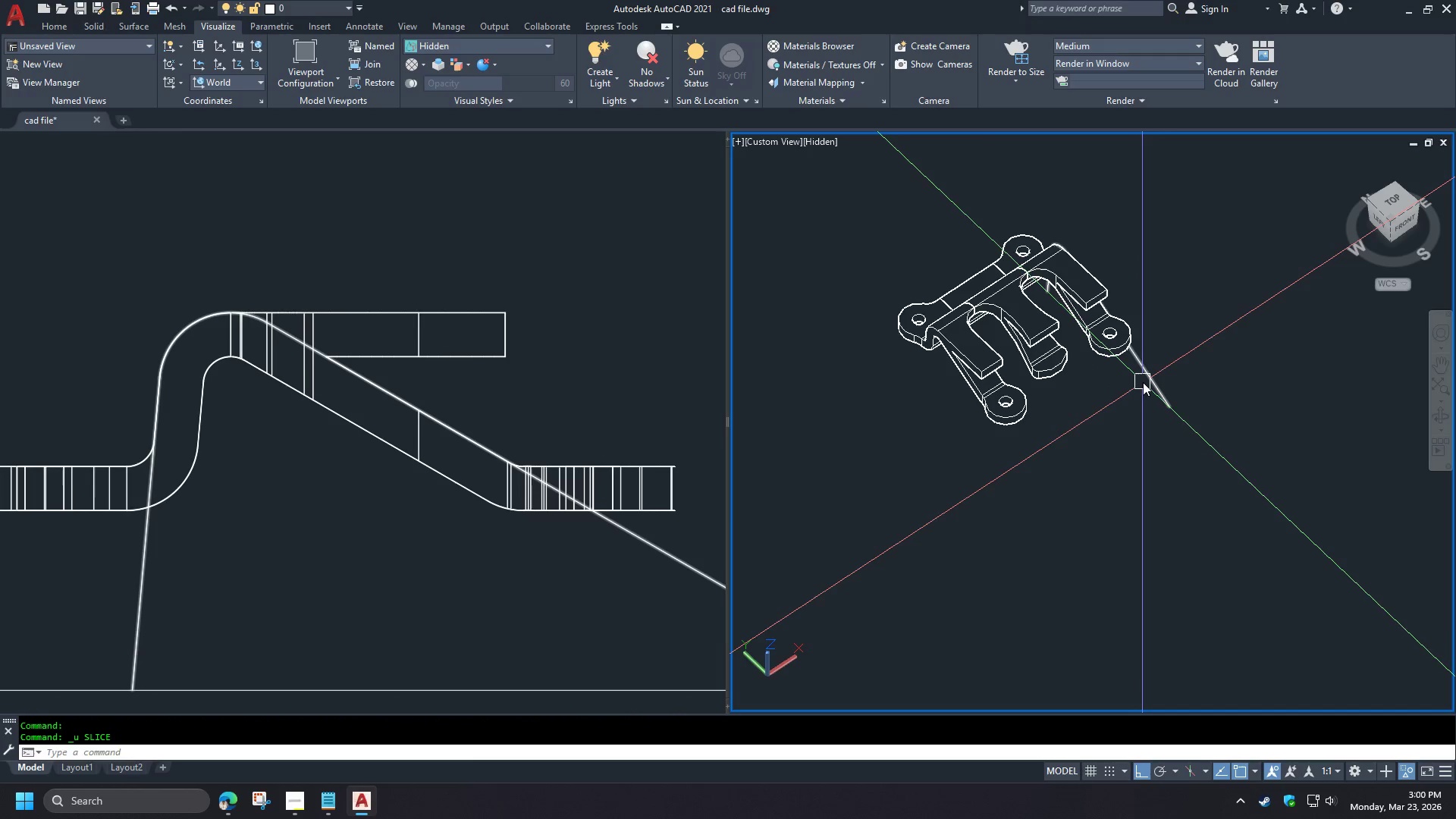 
type(sli )
 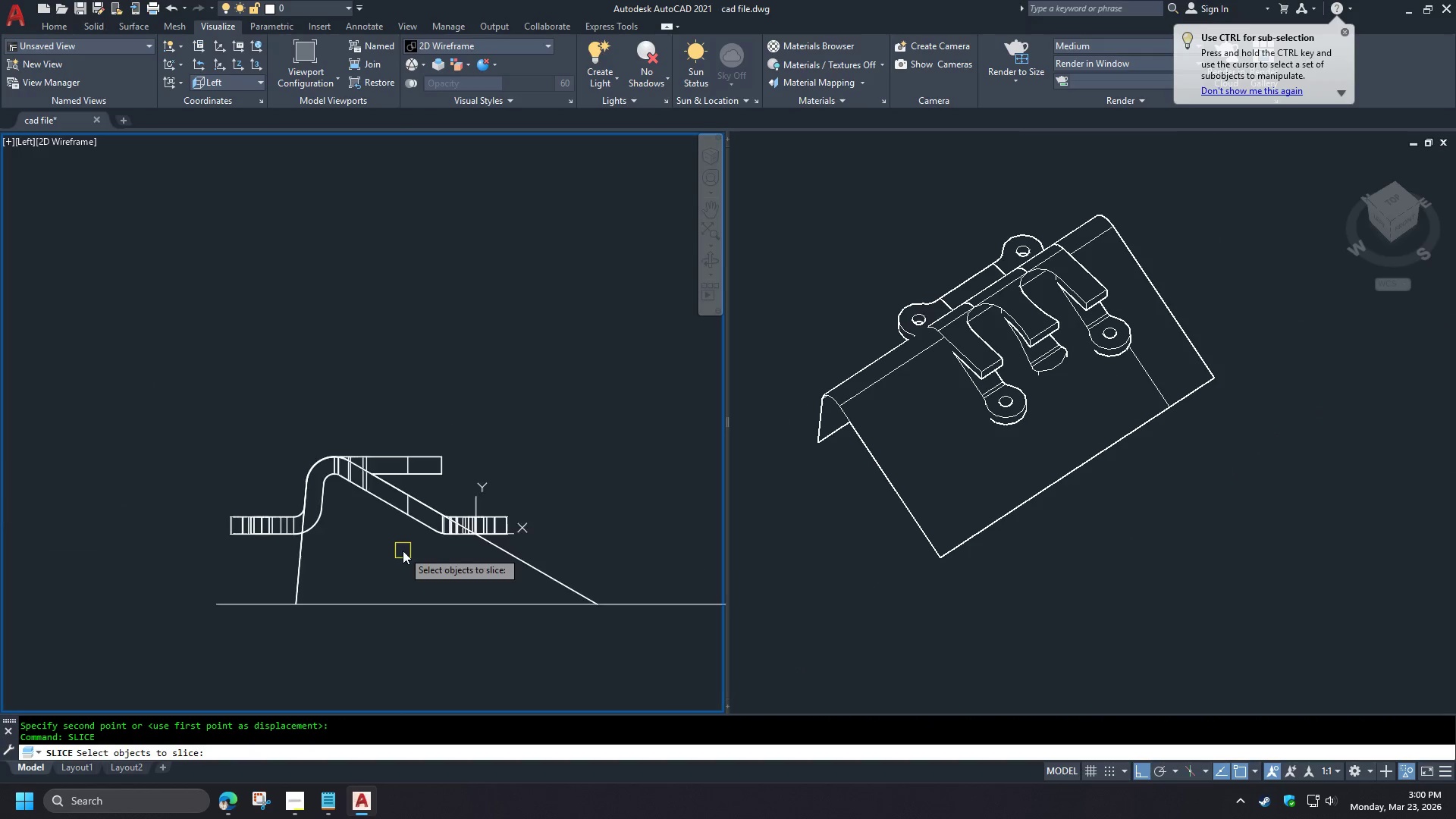 
left_click_drag(start_coordinate=[119, 384], to_coordinate=[149, 400])
 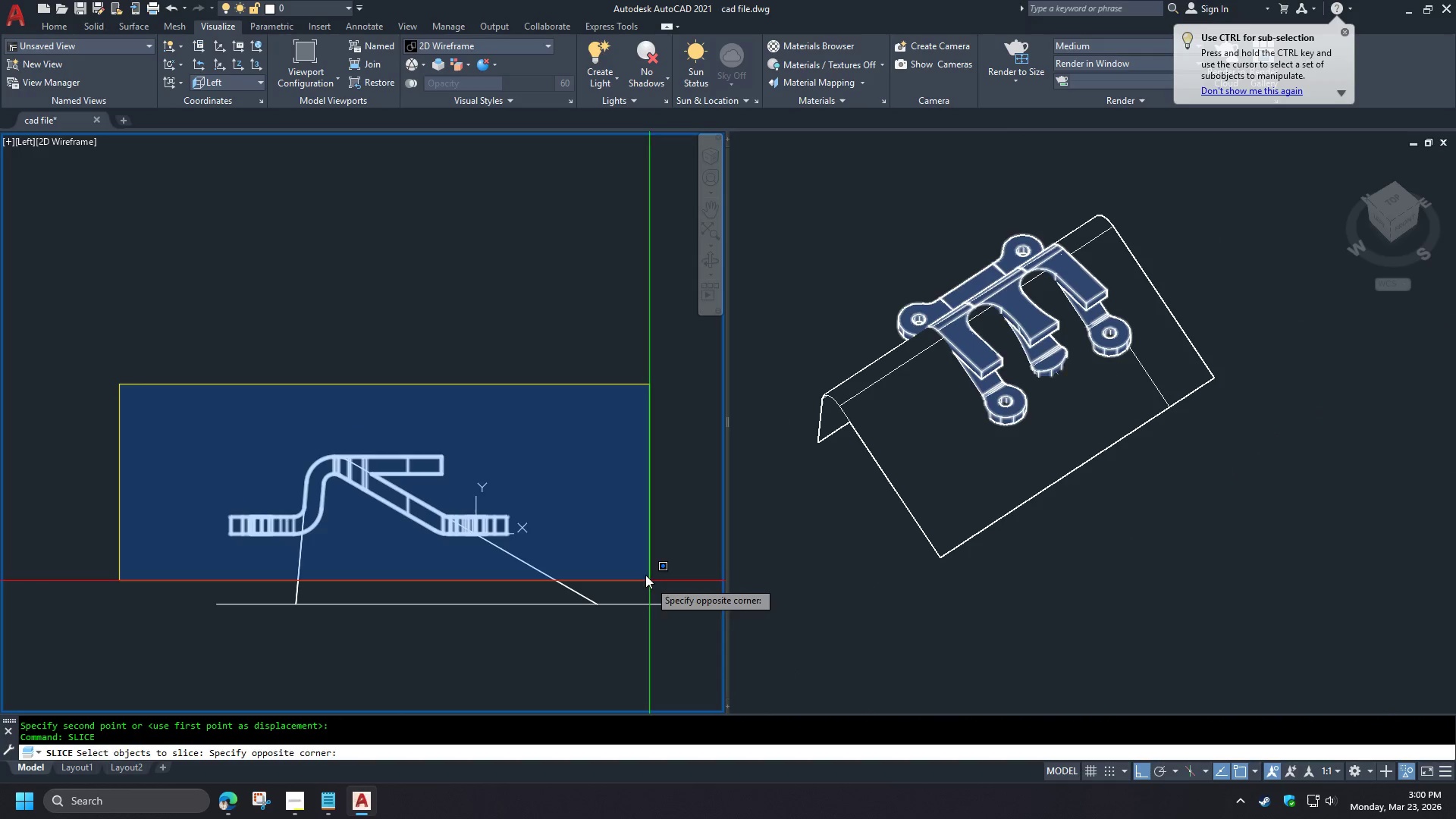 
left_click([632, 561])
 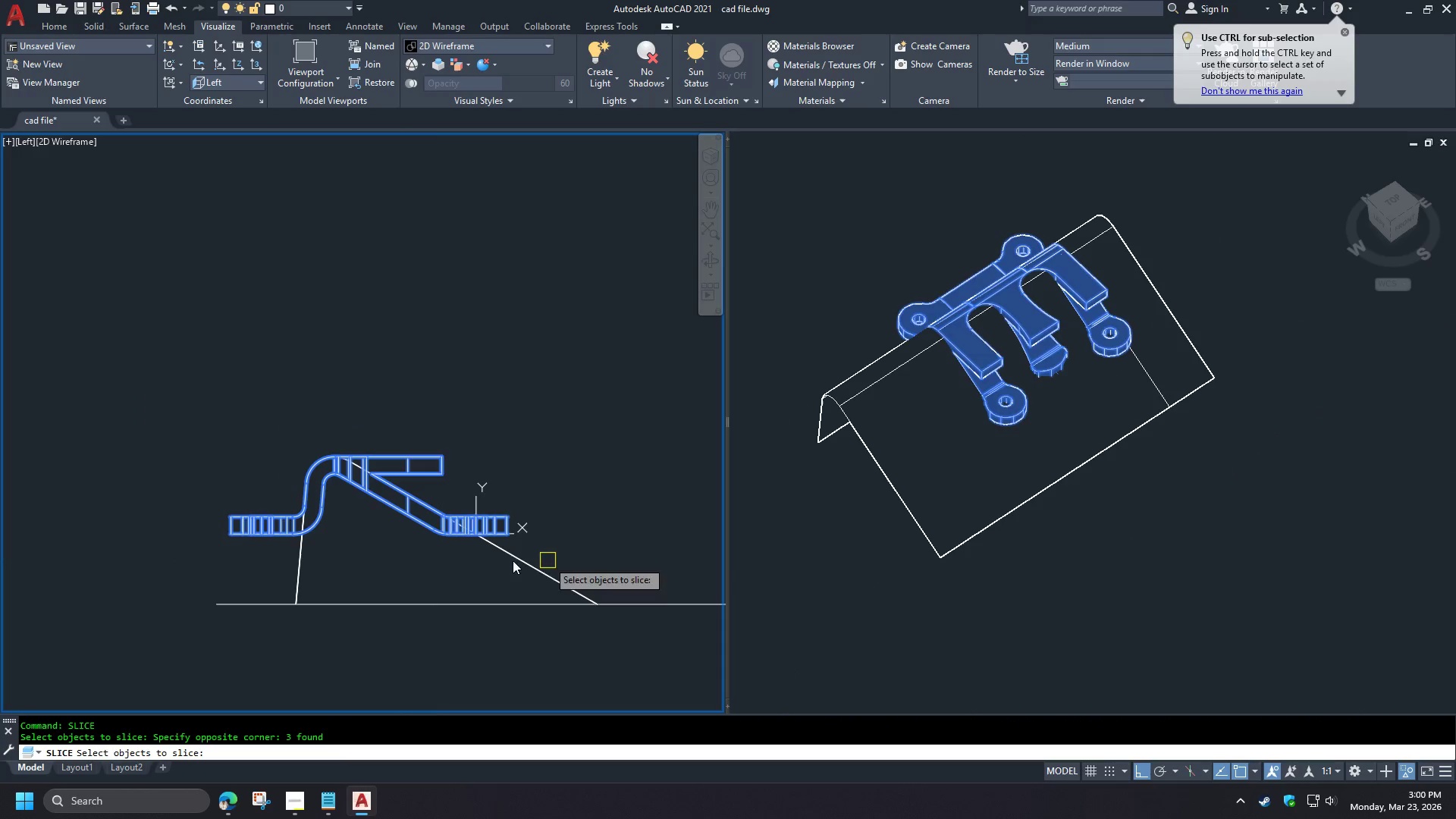 
key(Space)
 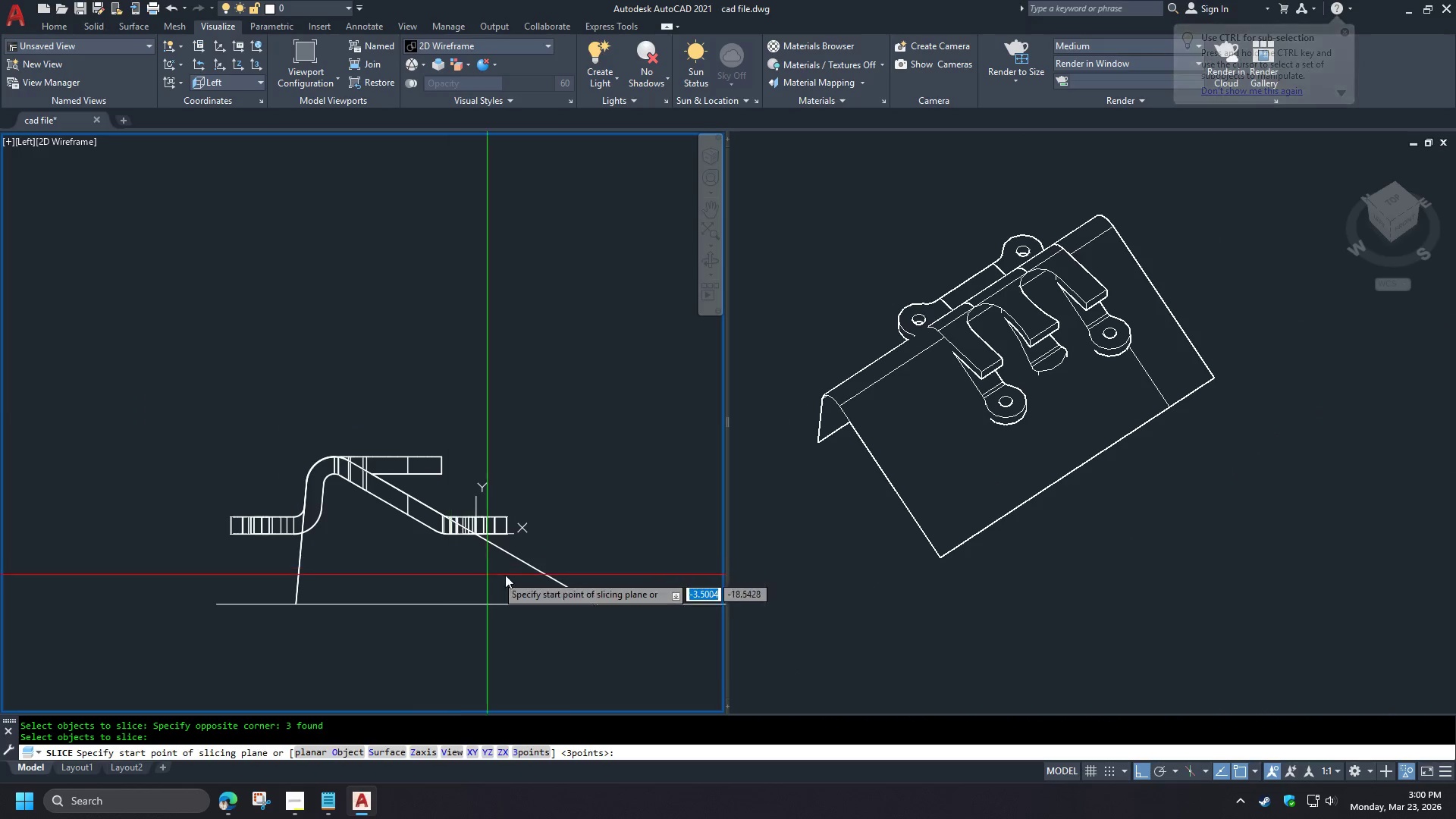 
wait(6.48)
 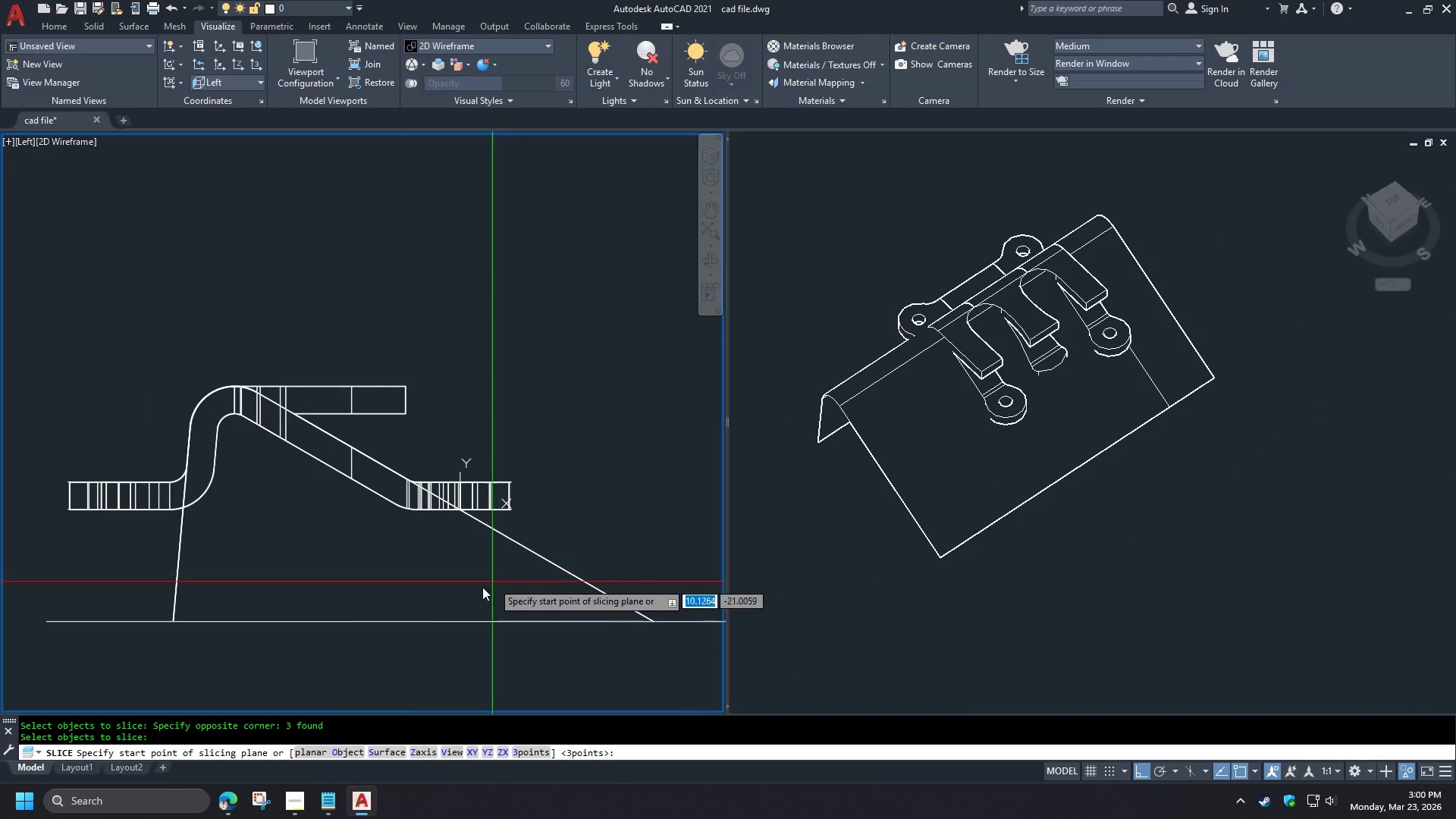 
left_click([334, 755])
 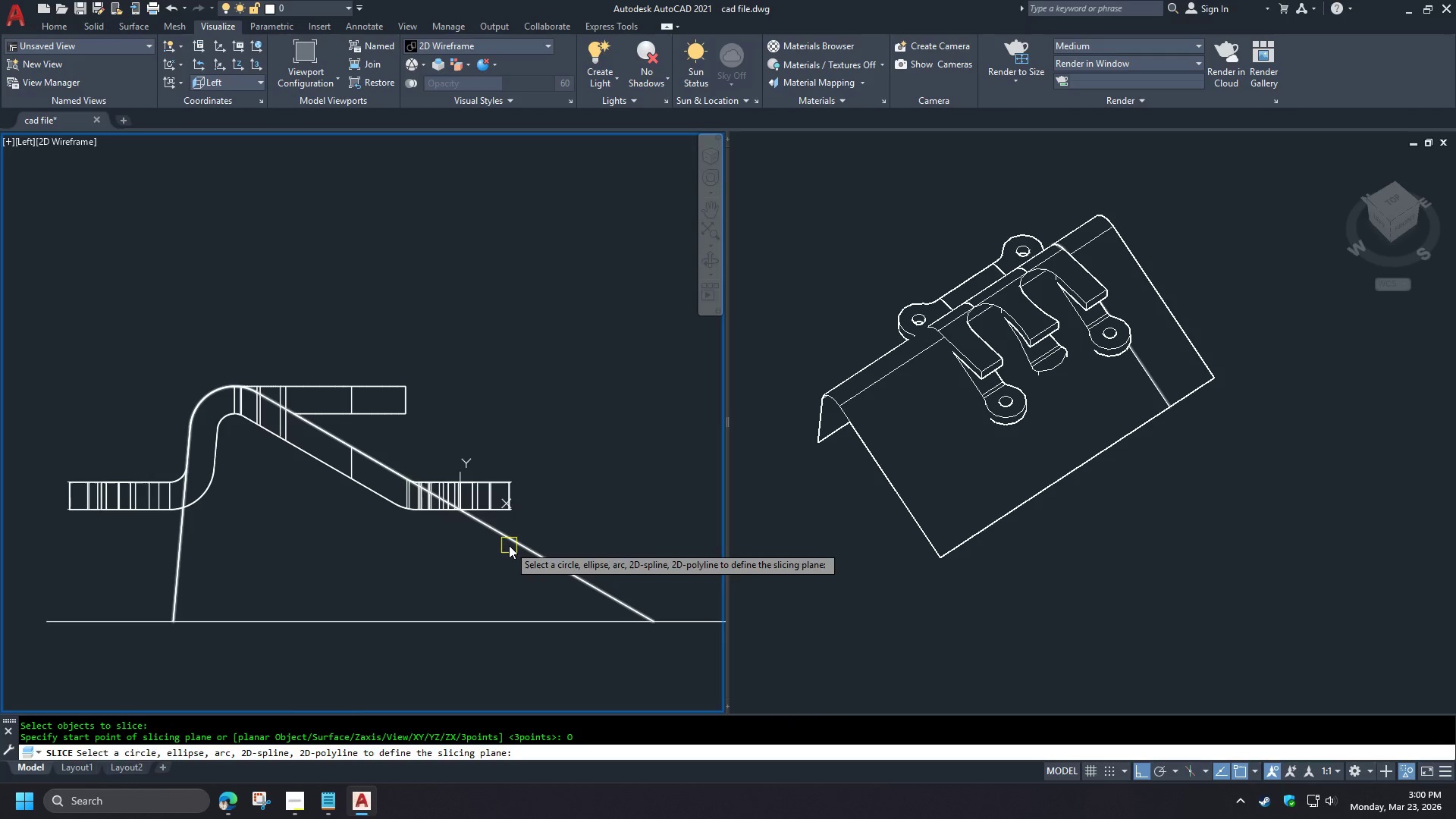 
left_click([509, 543])
 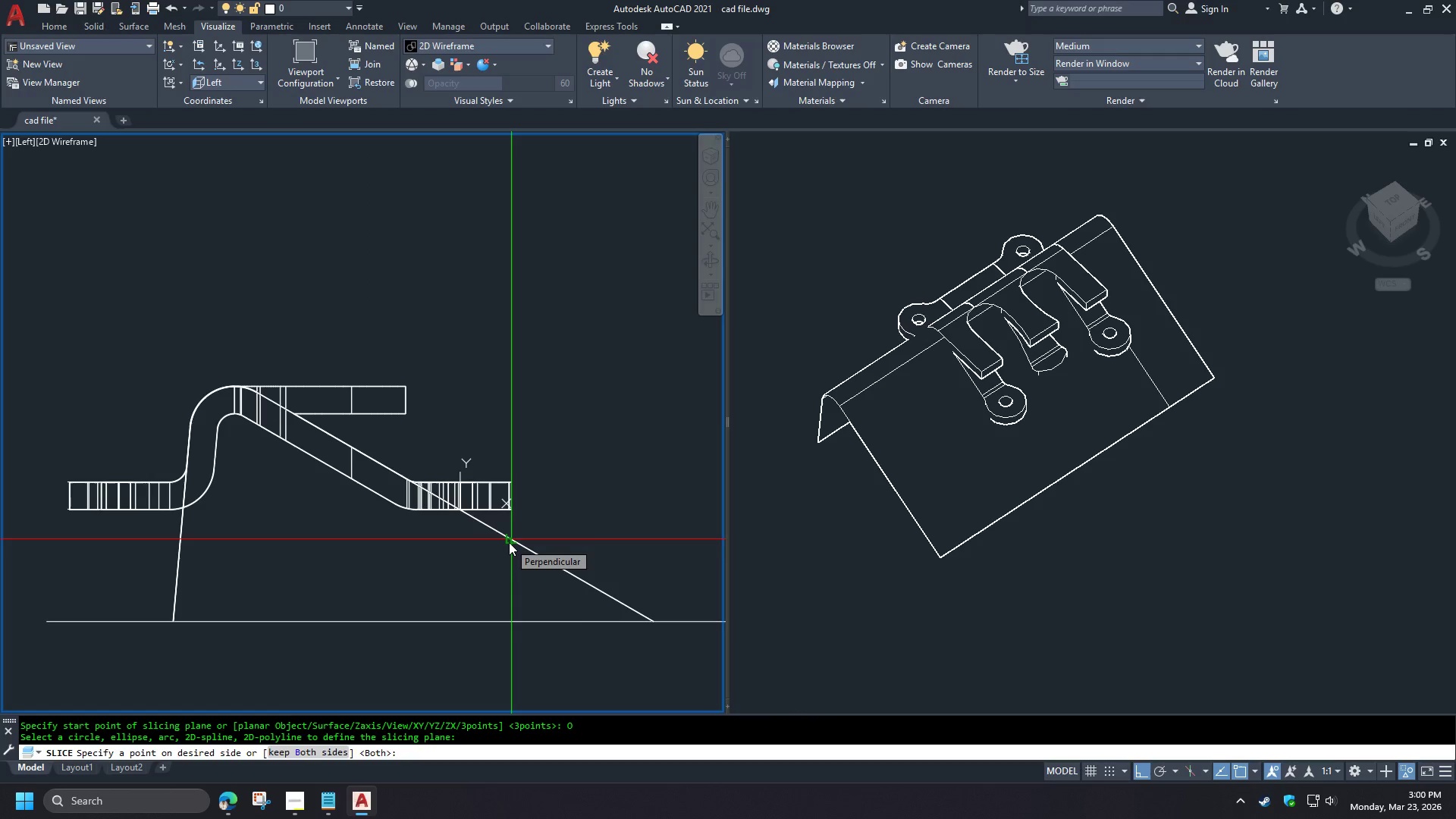 
scroll: coordinate [403, 551], scroll_direction: down, amount: 2.0
 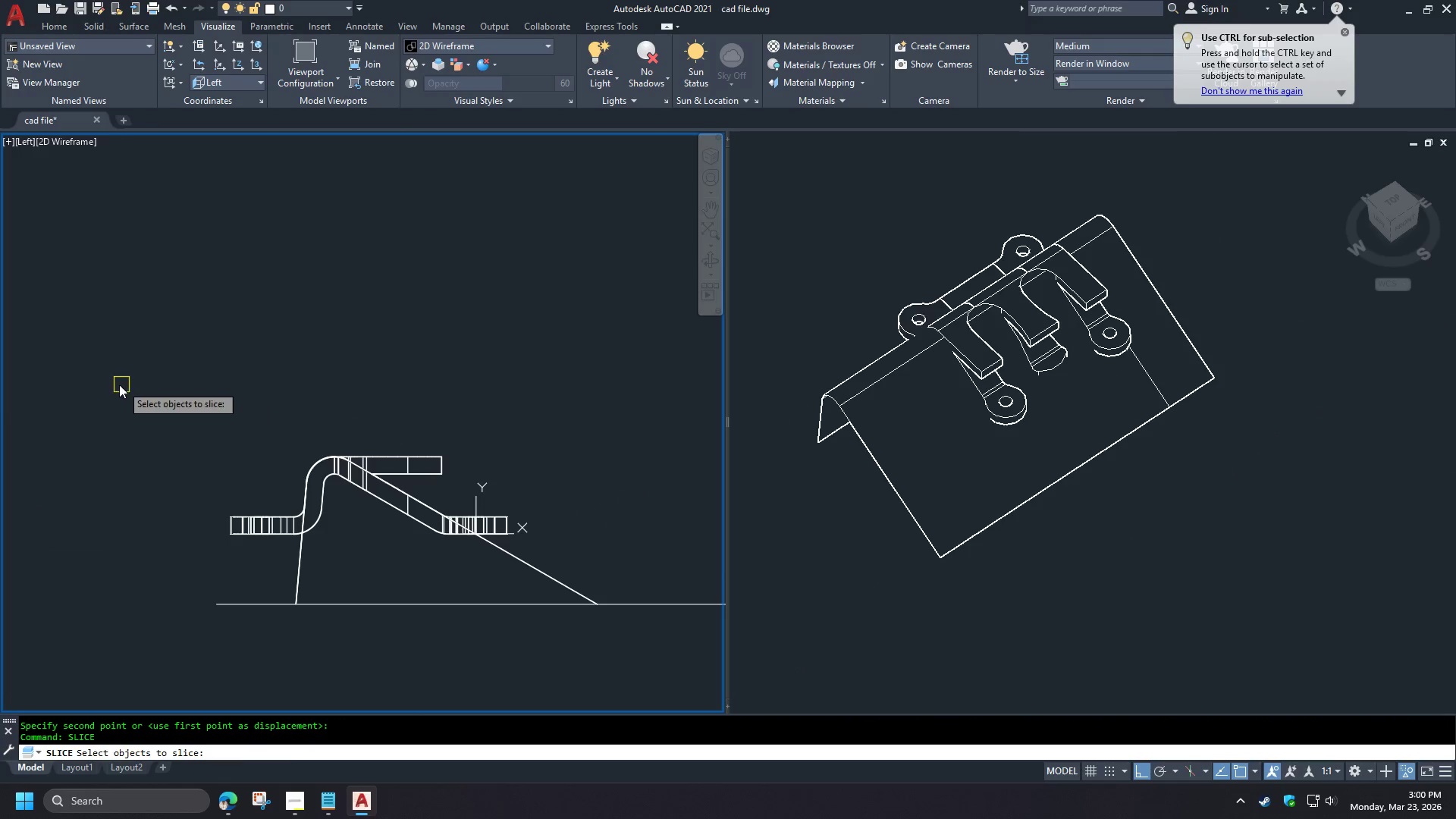 
key(Space)
 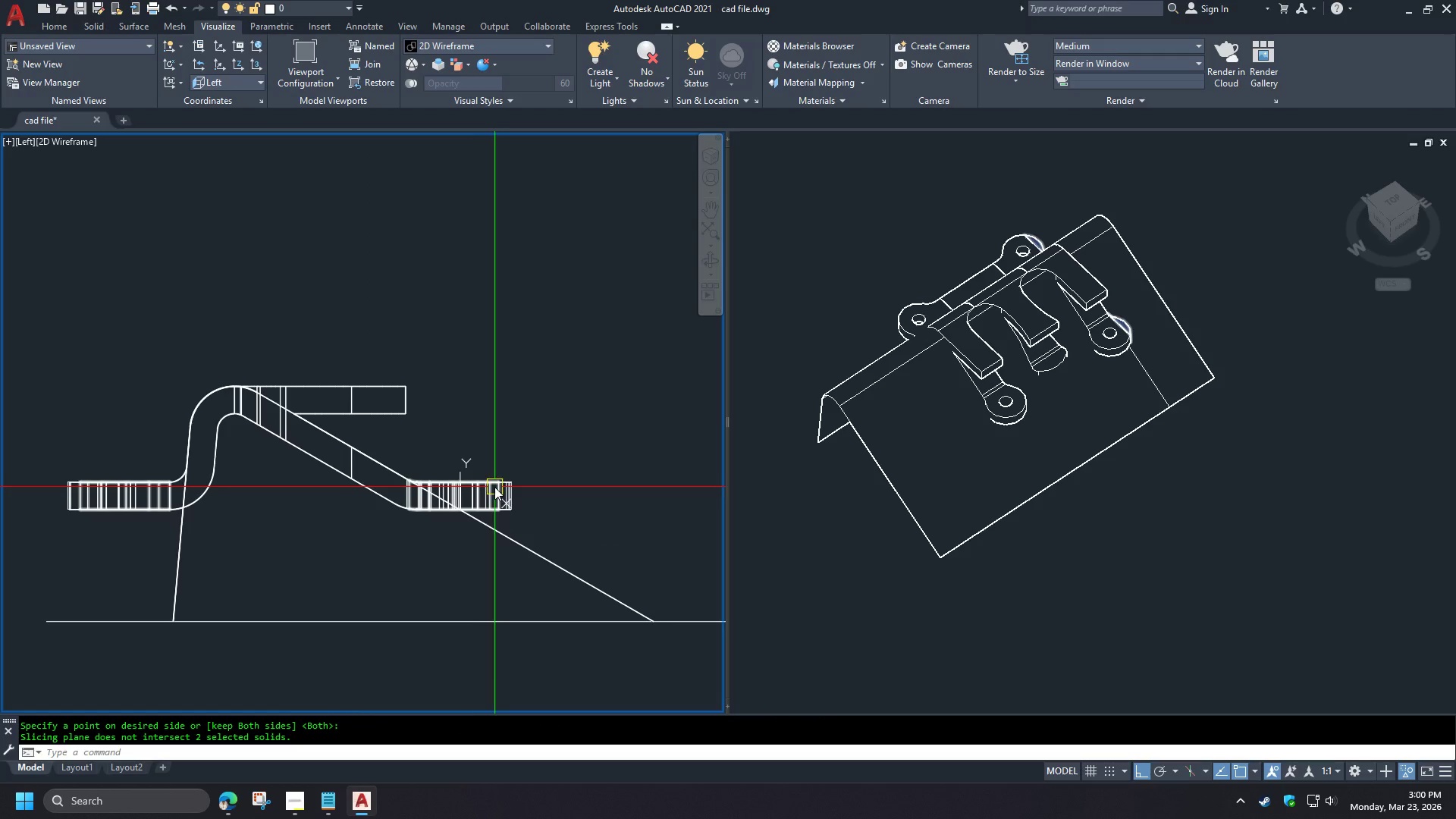 
scroll: coordinate [501, 576], scroll_direction: up, amount: 1.0
 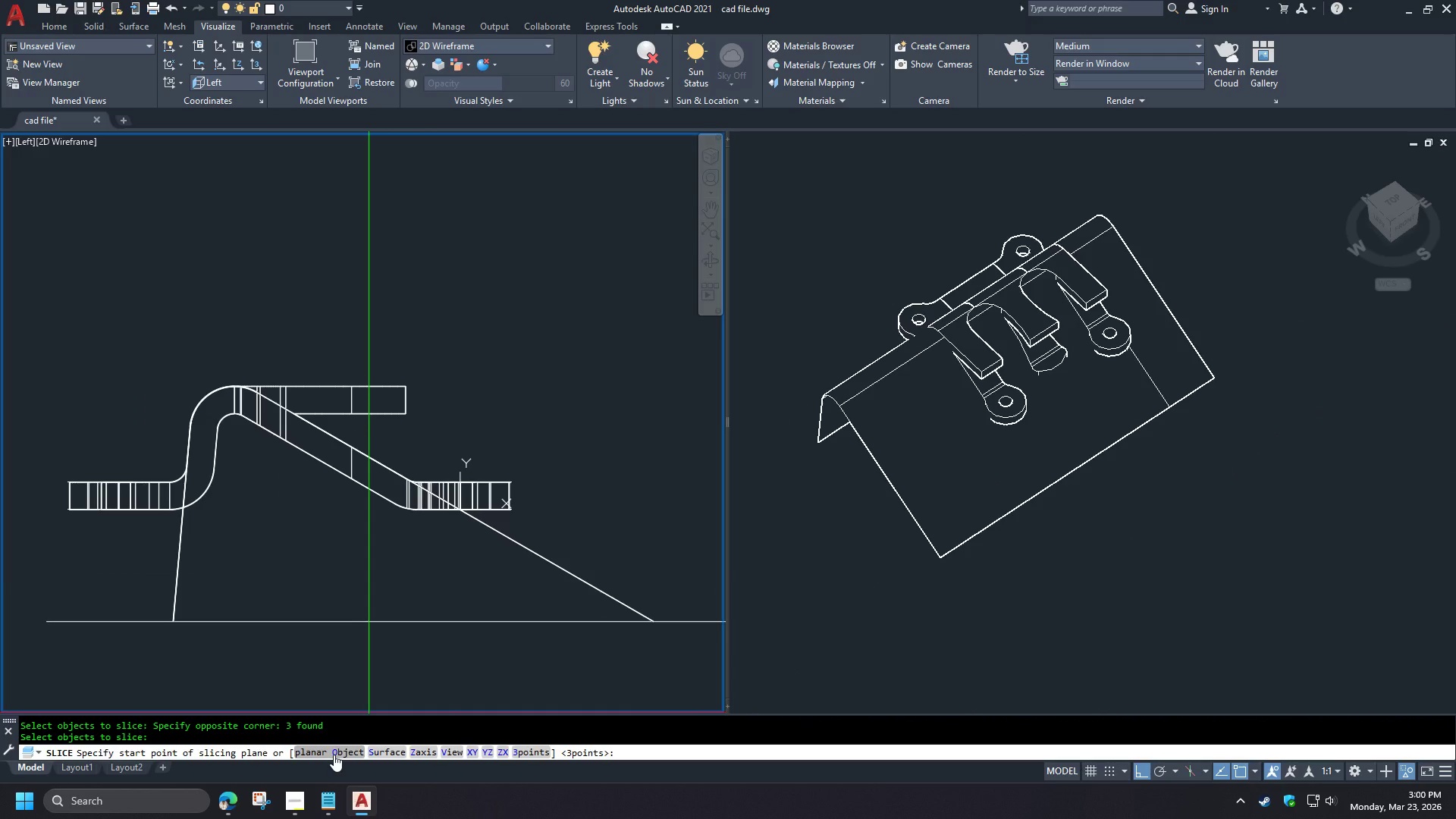 
left_click([499, 484])
 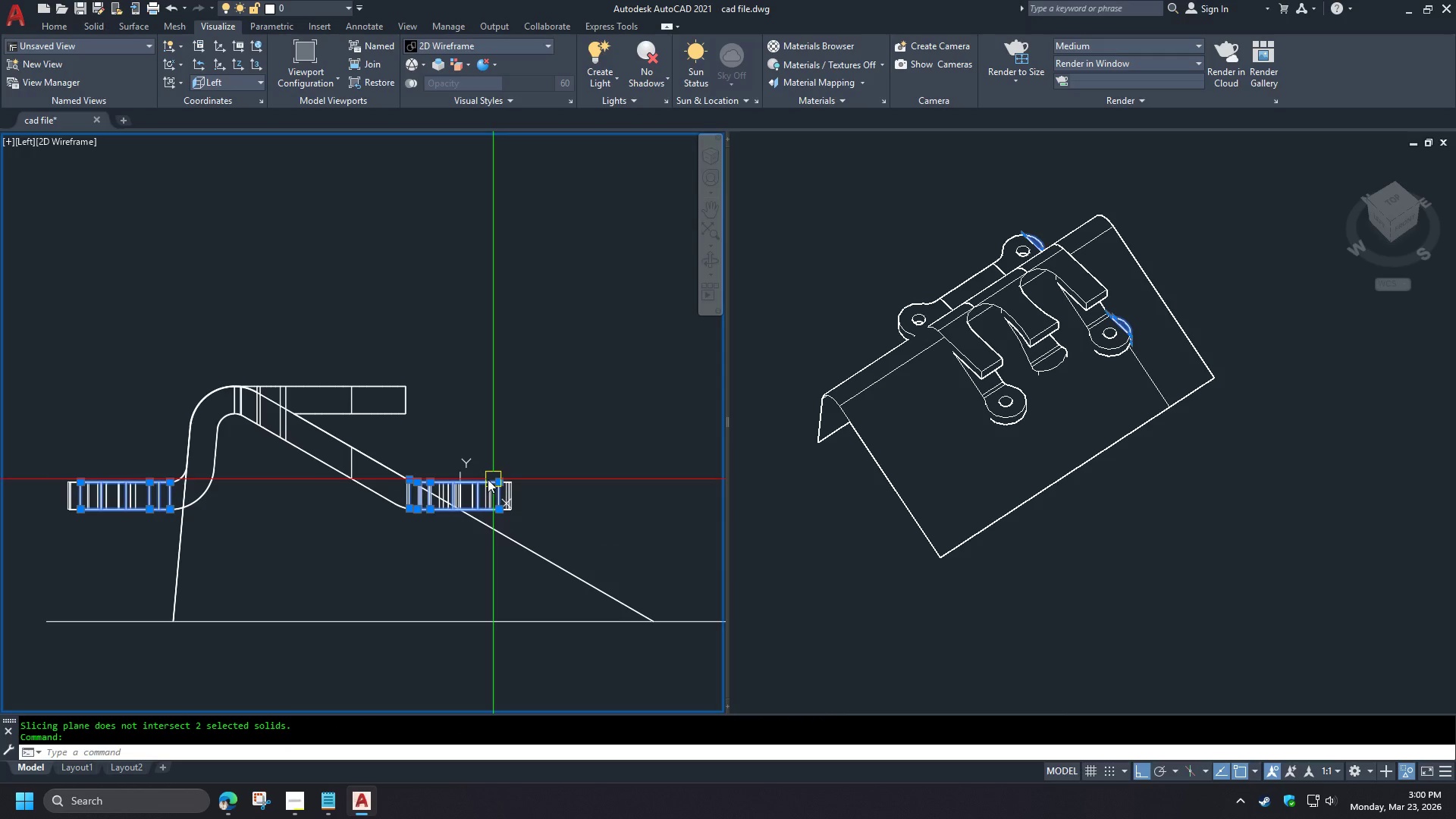 
key(Escape)
 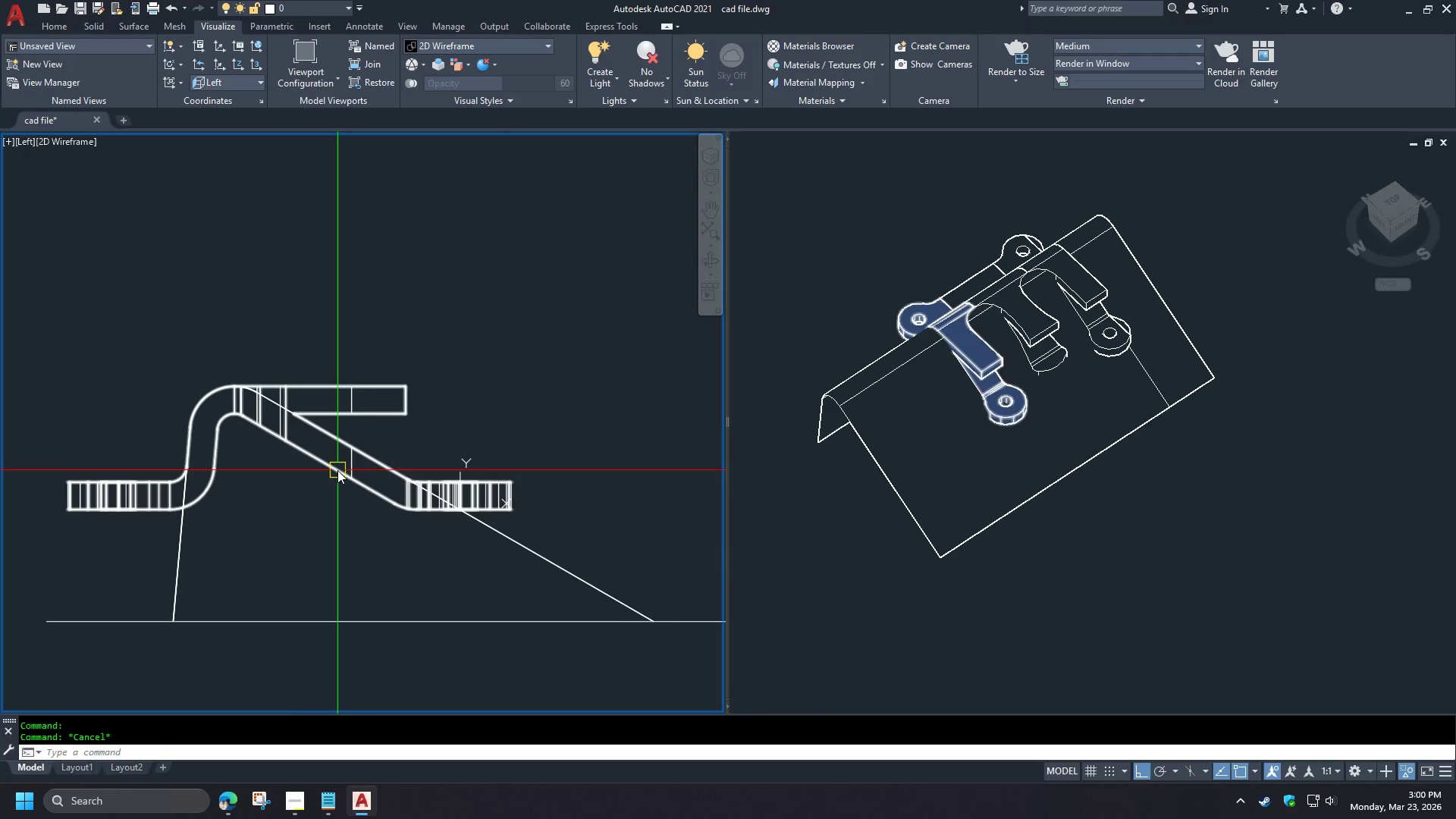 
left_click([337, 470])
 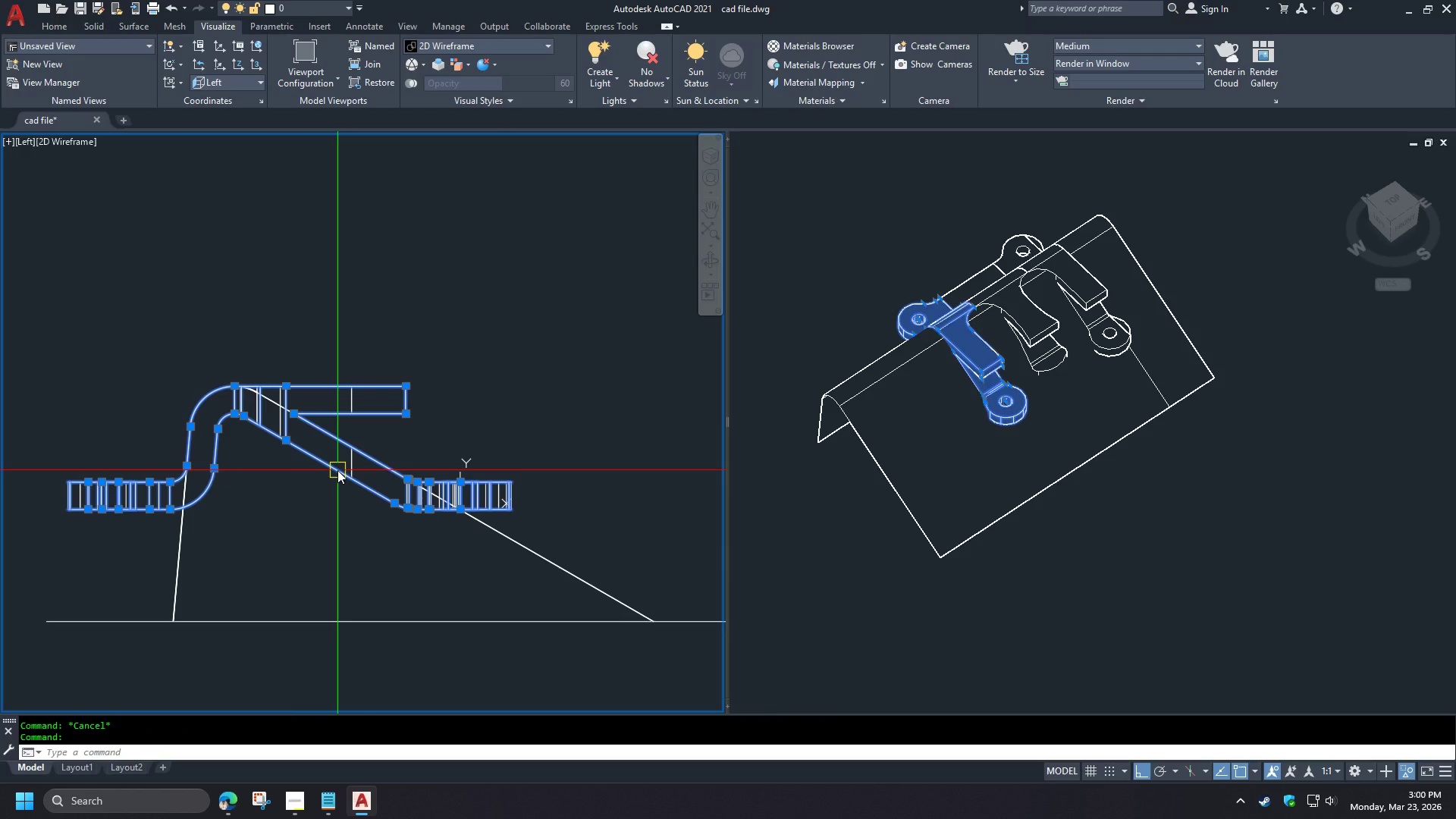 
key(Escape)
 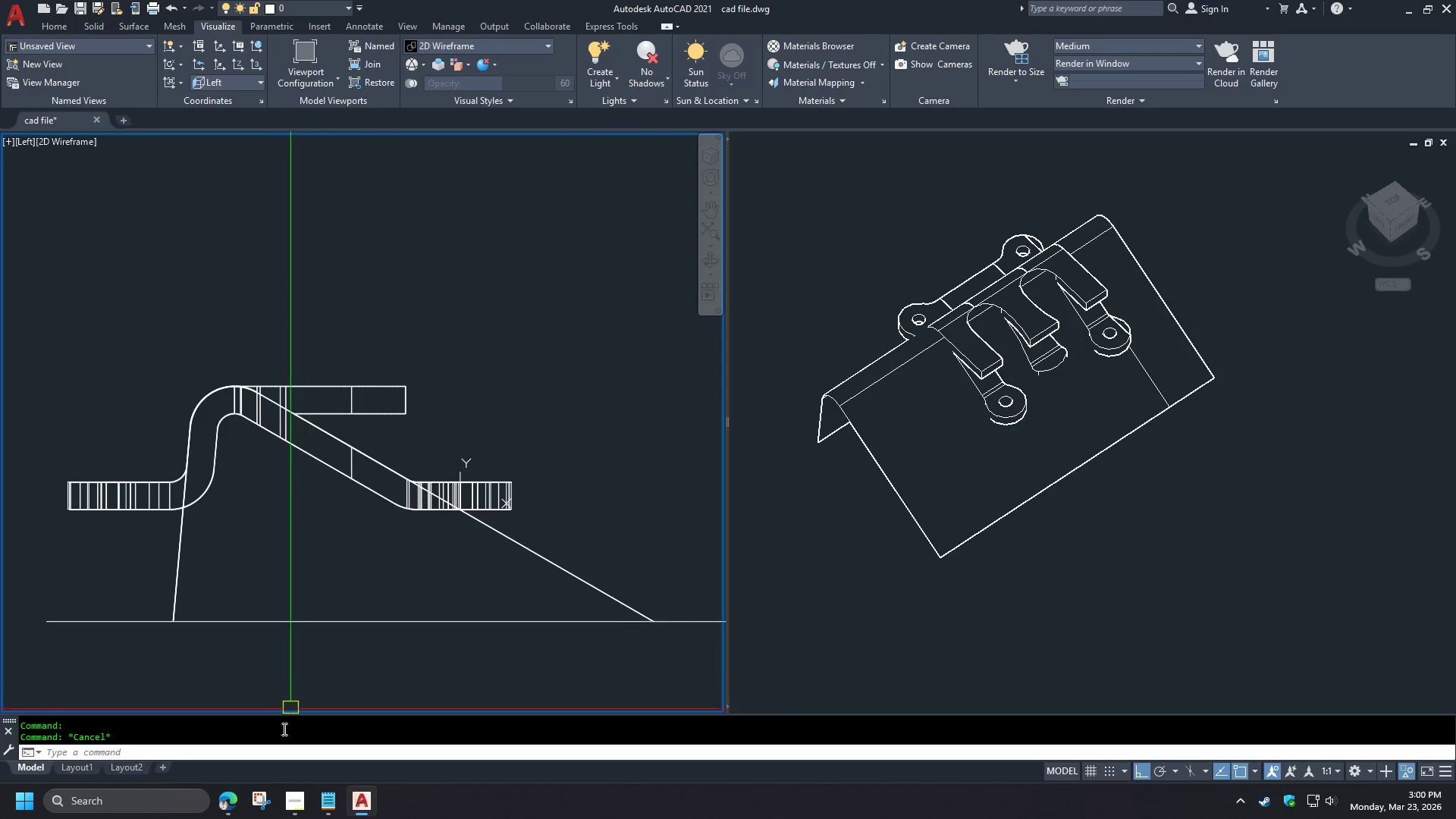 
left_click([282, 730])
 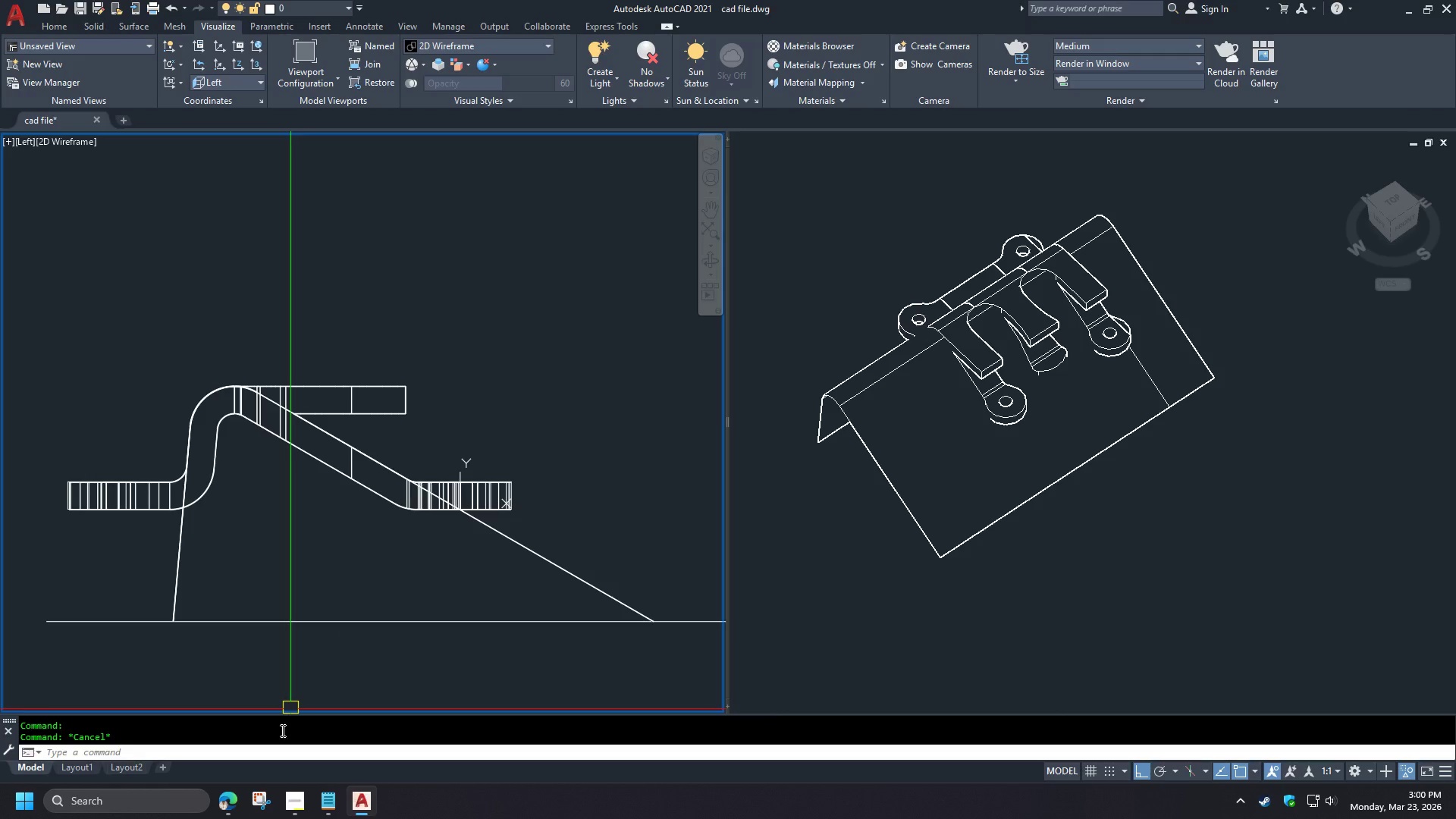 
key(Escape)
 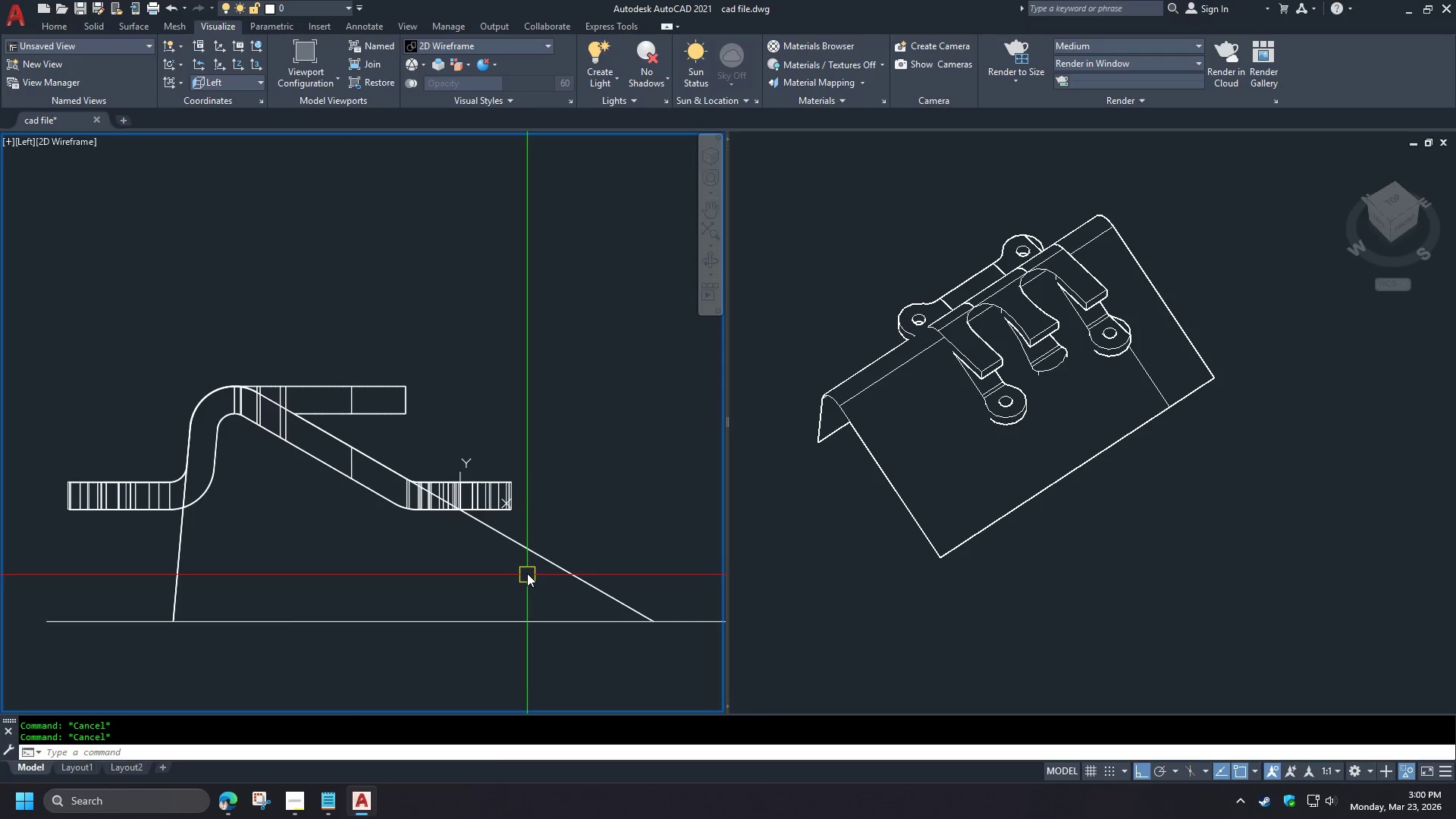 
key(Escape)
 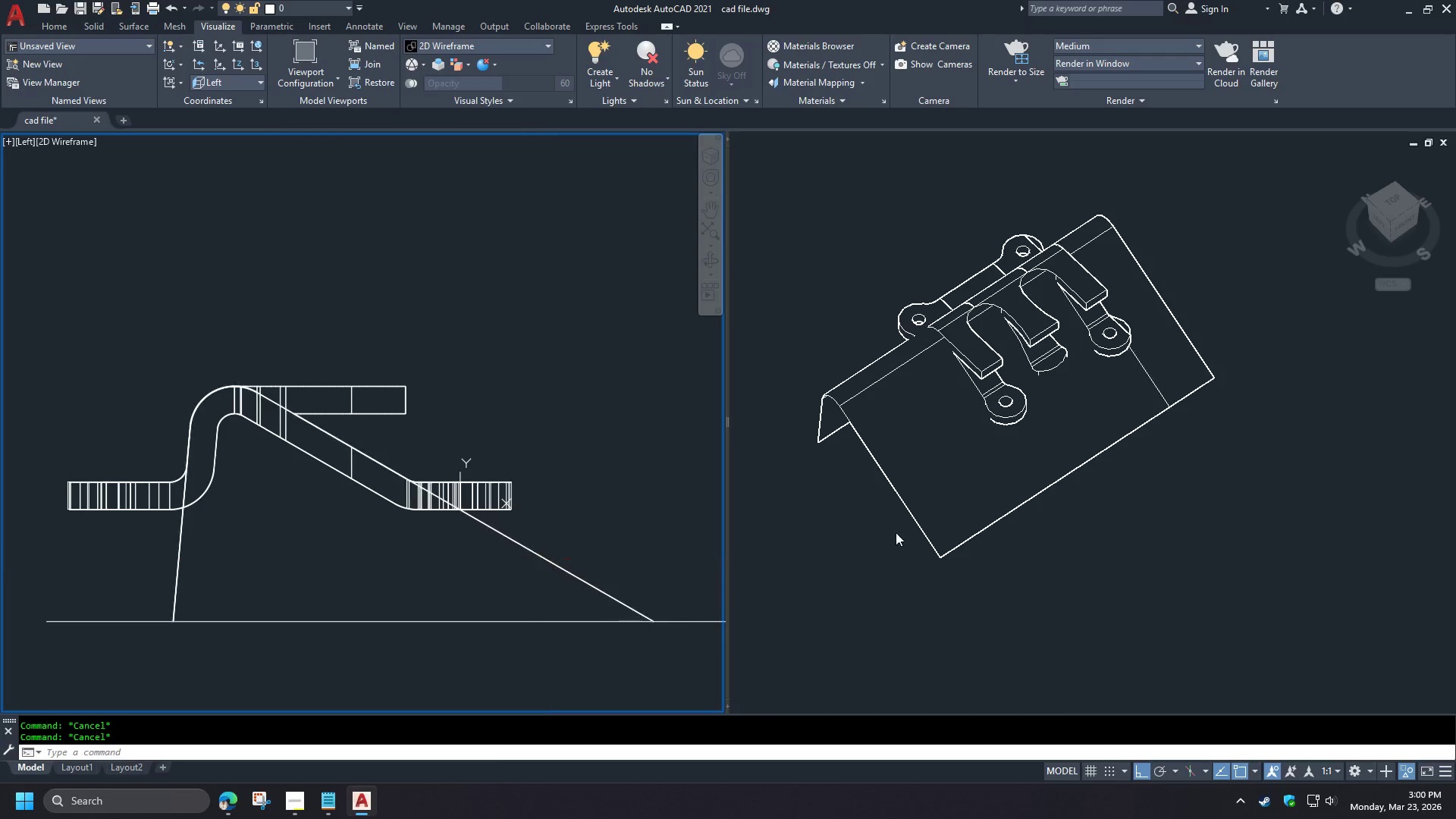 
left_click([874, 531])
 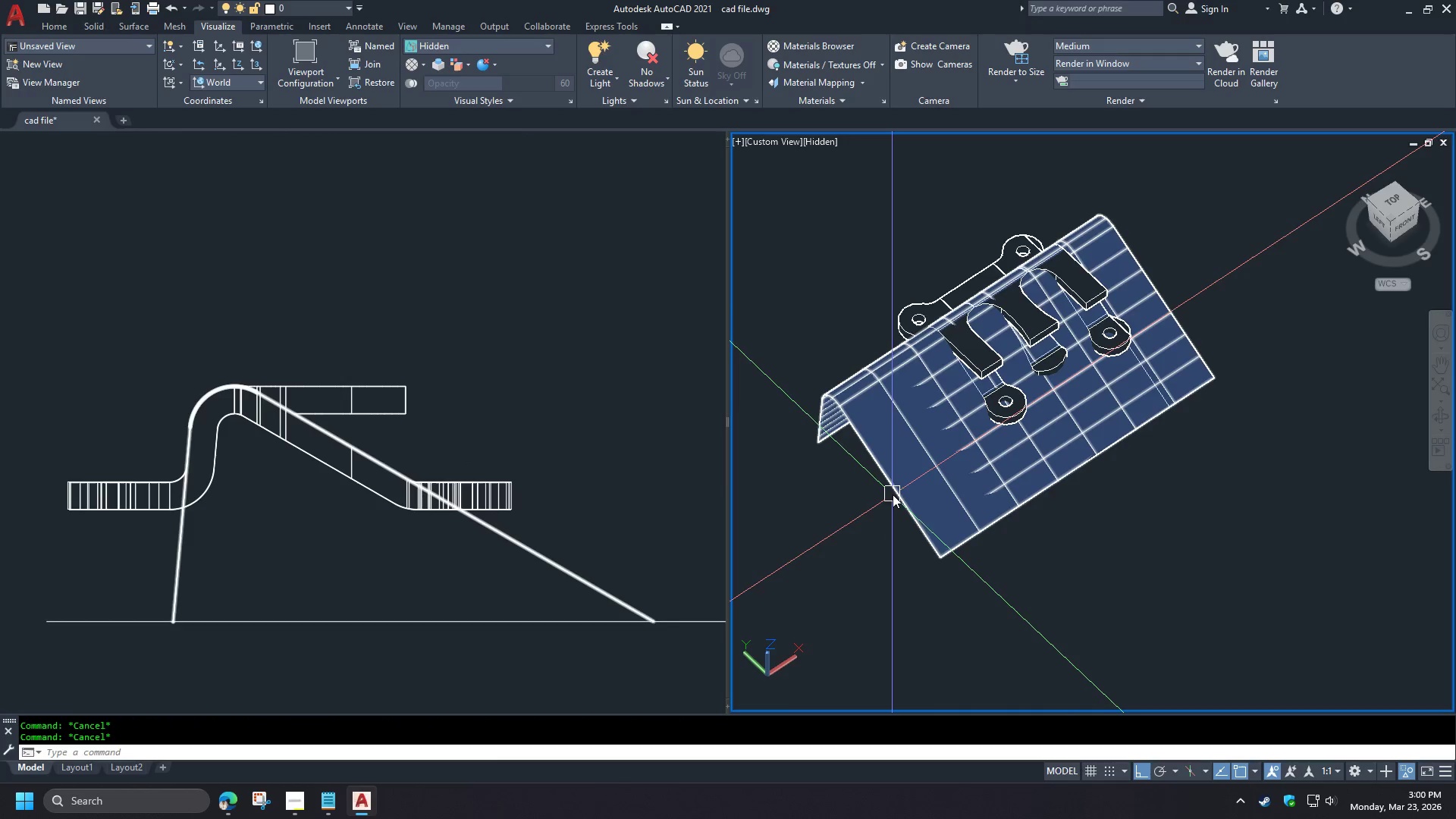 
left_click([893, 494])
 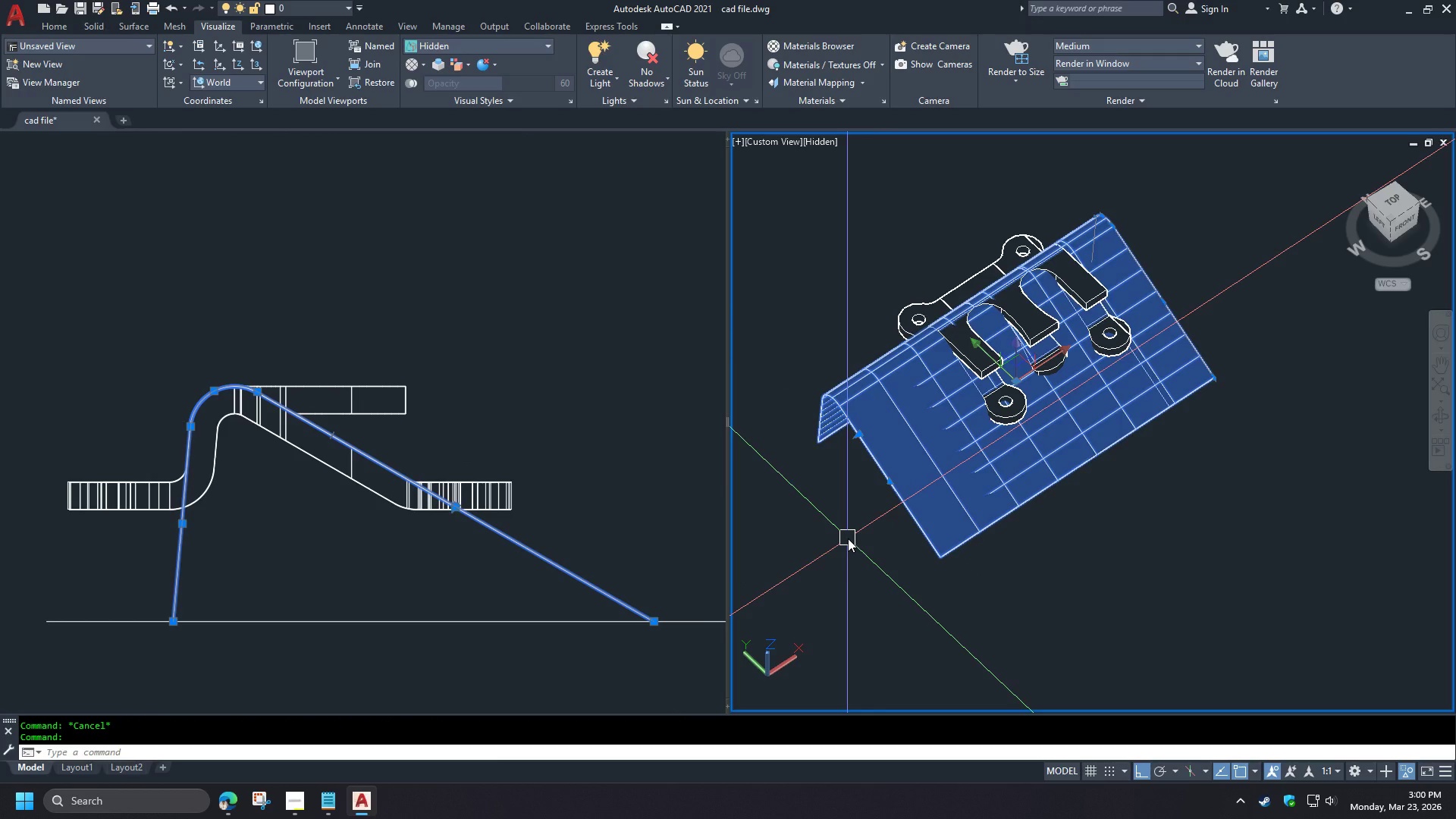 
key(Control+1)
 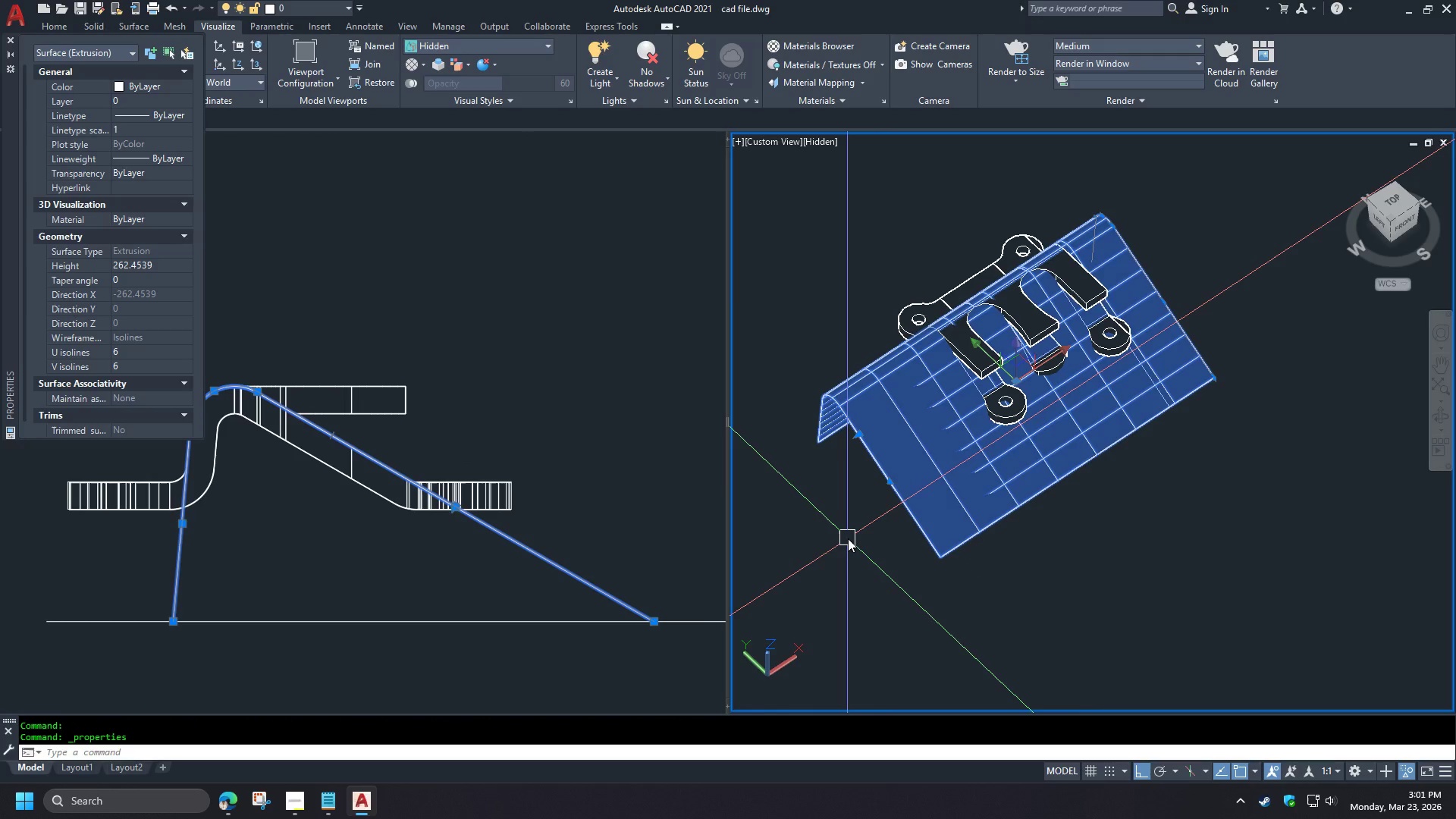 
key(Control+1)
 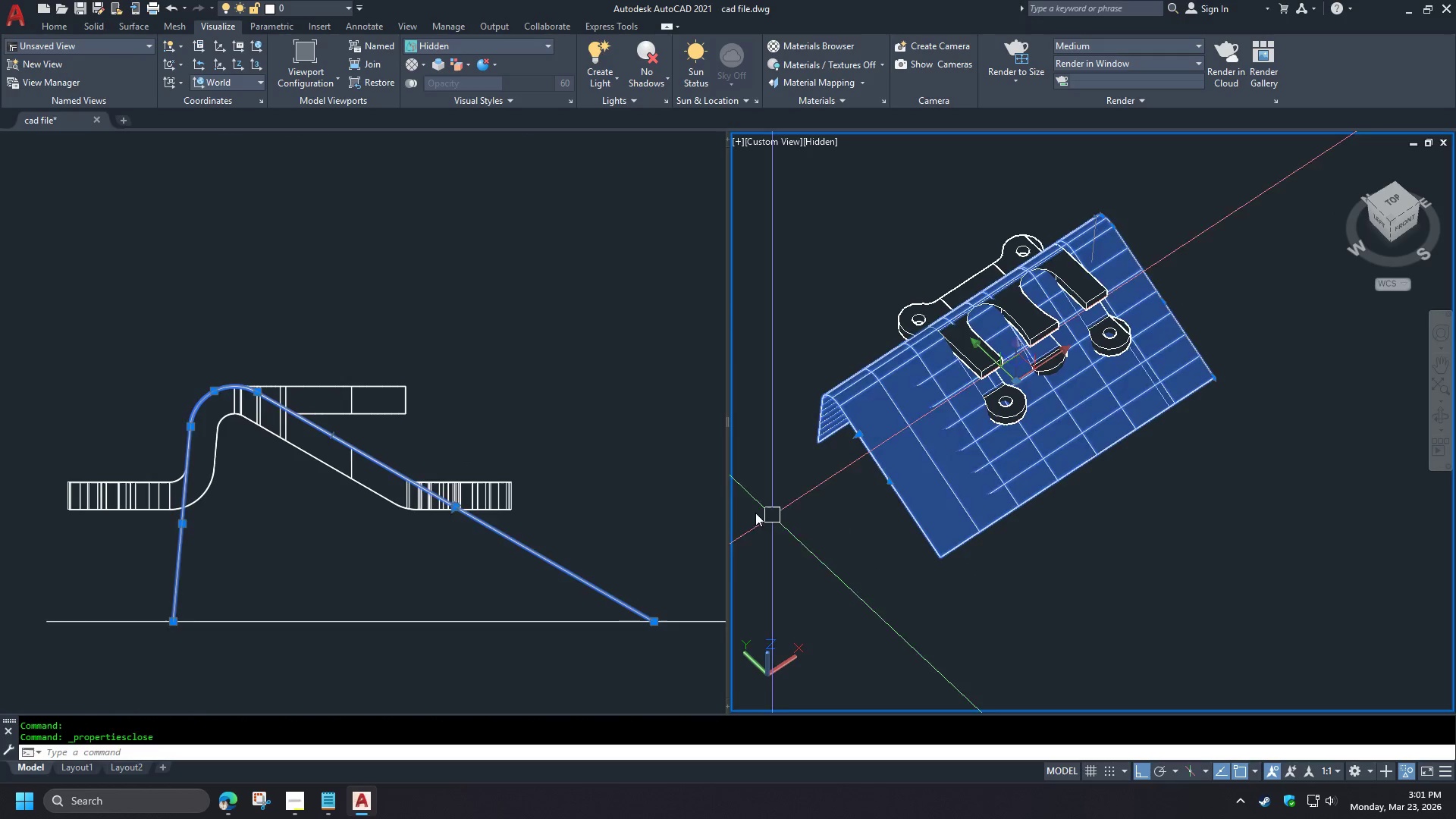 
key(Escape)
 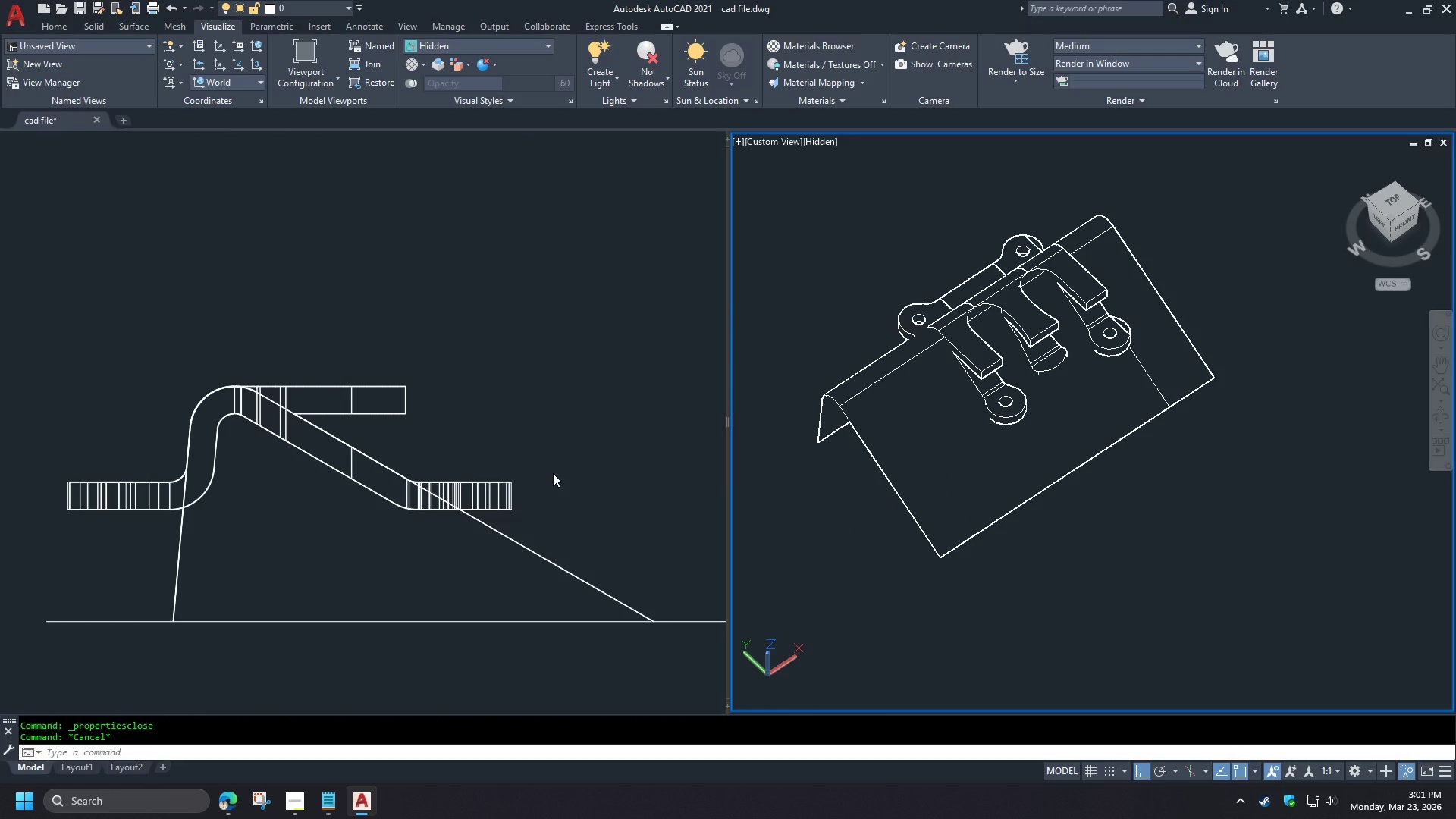 
left_click([553, 473])
 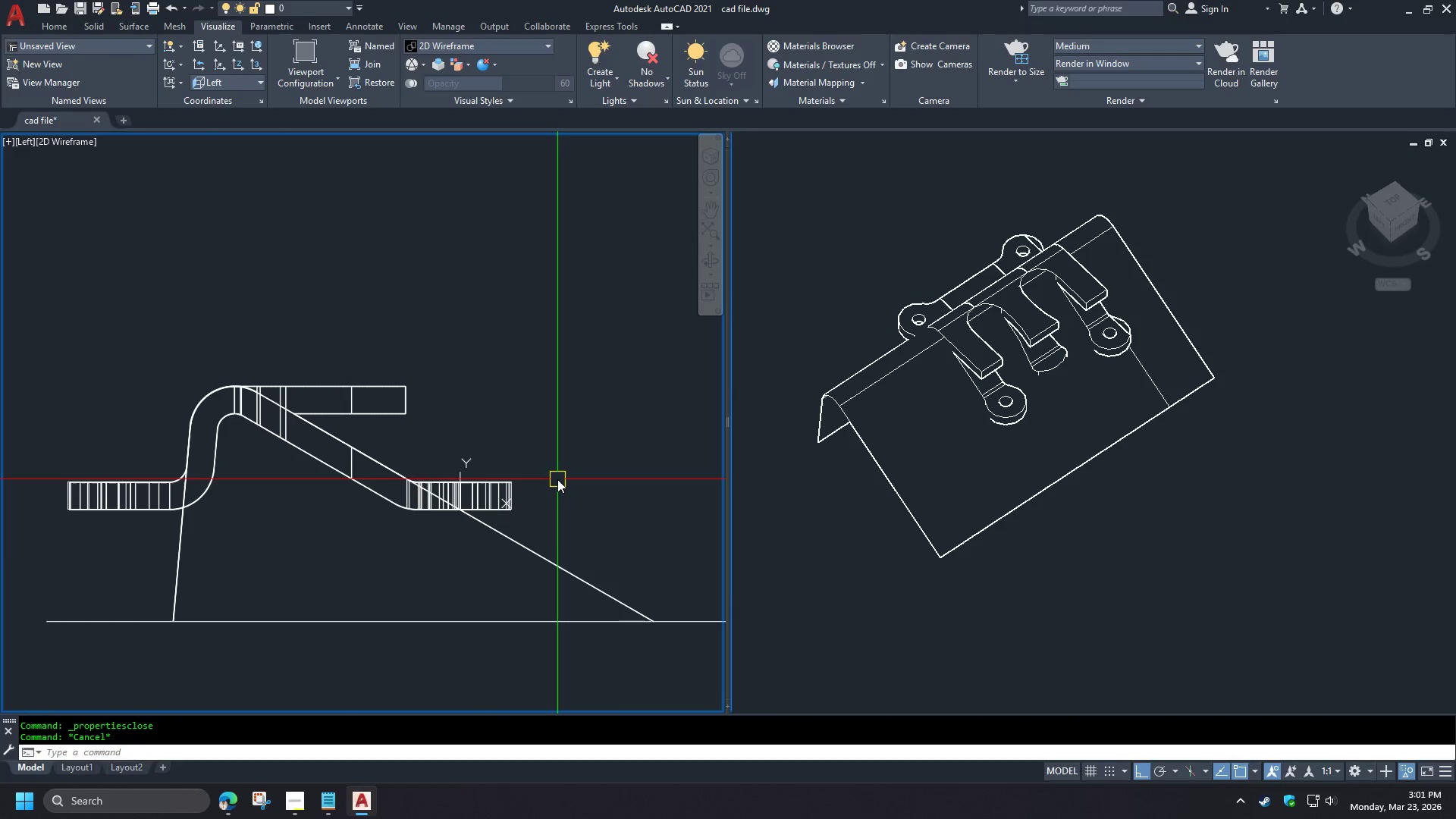 
key(Control+Z)
 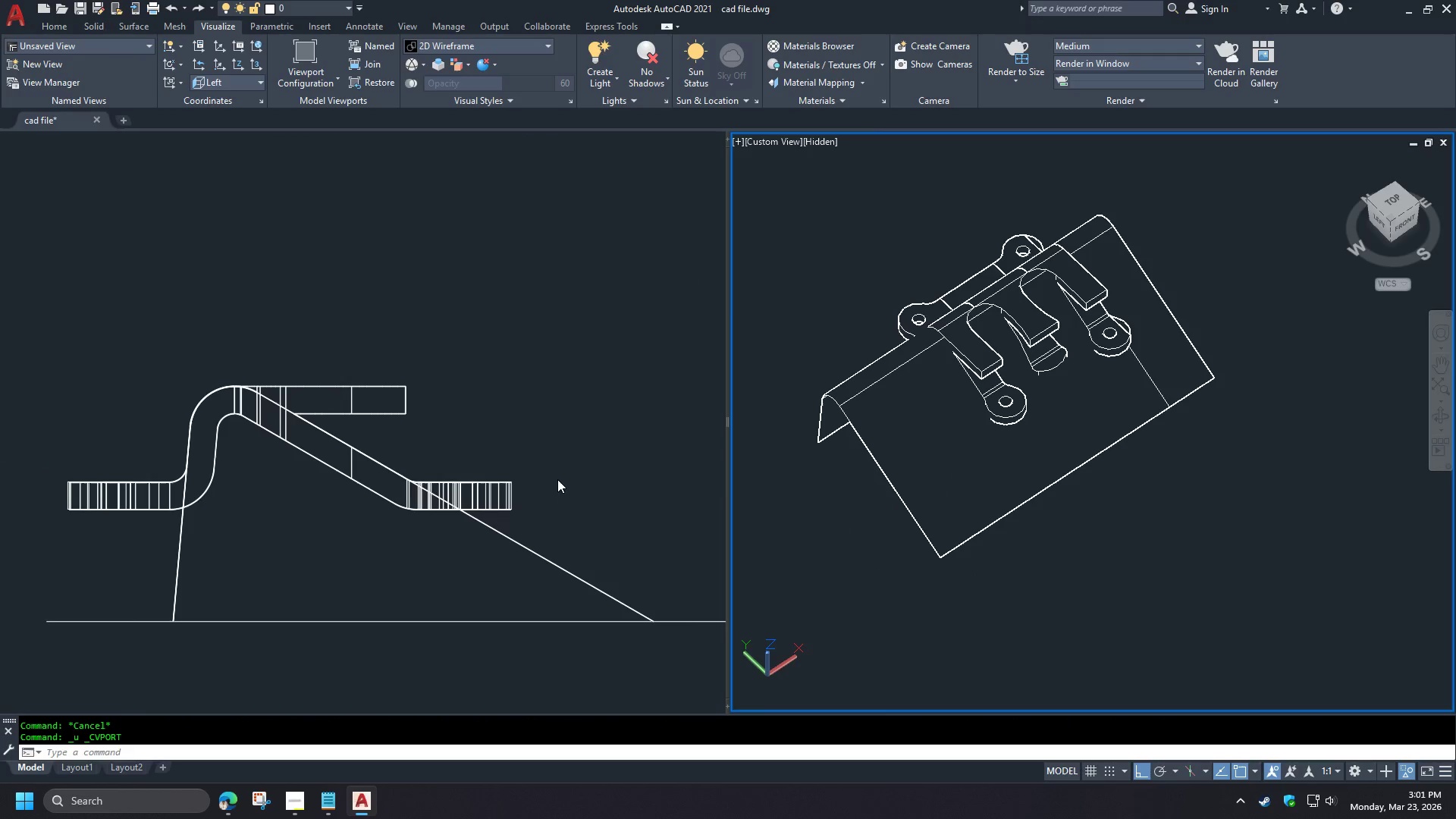 
key(Control+Z)
 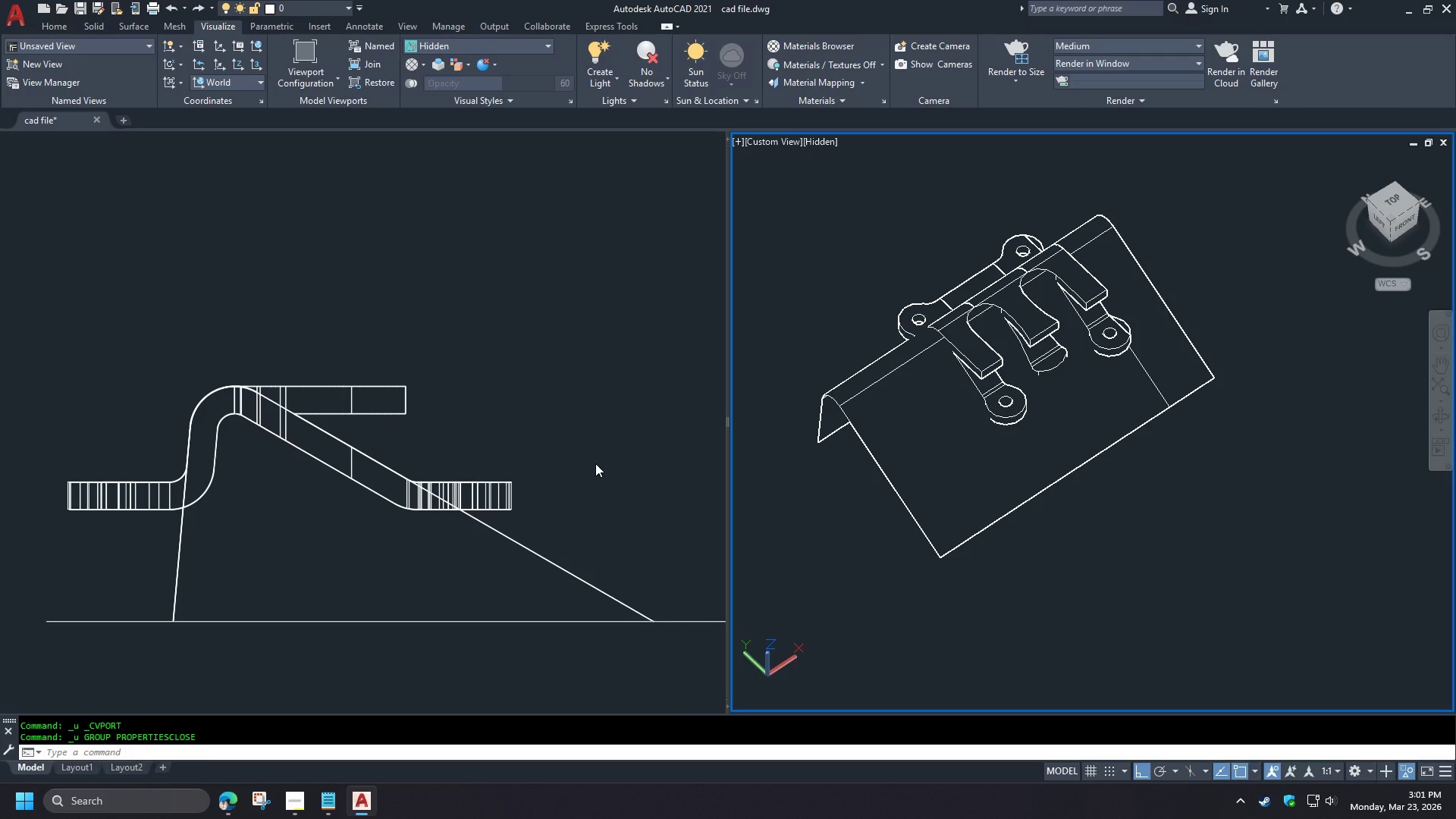 
scroll: coordinate [281, 731], scroll_direction: up, amount: 4.0
 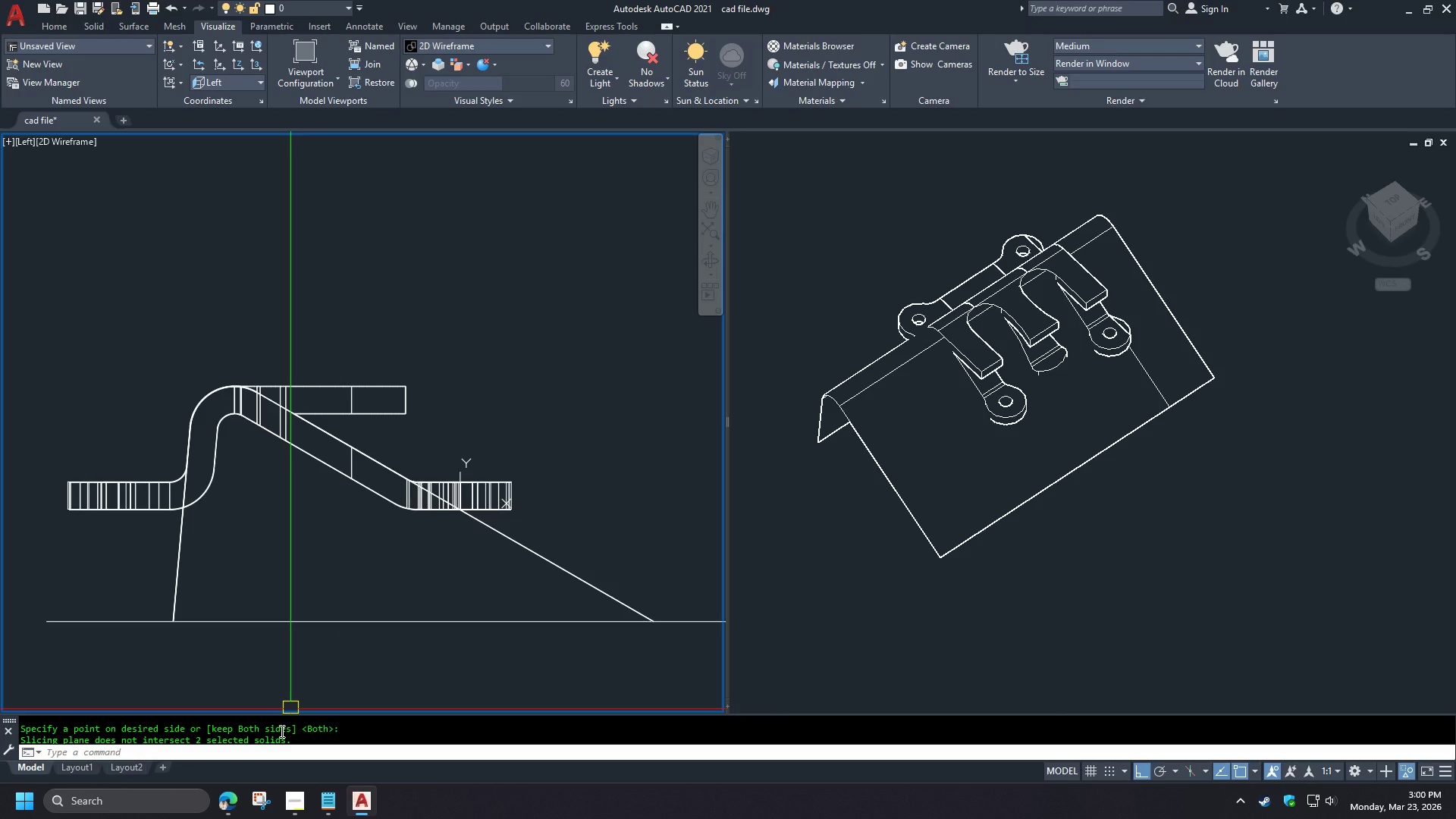 
left_click([595, 463])
 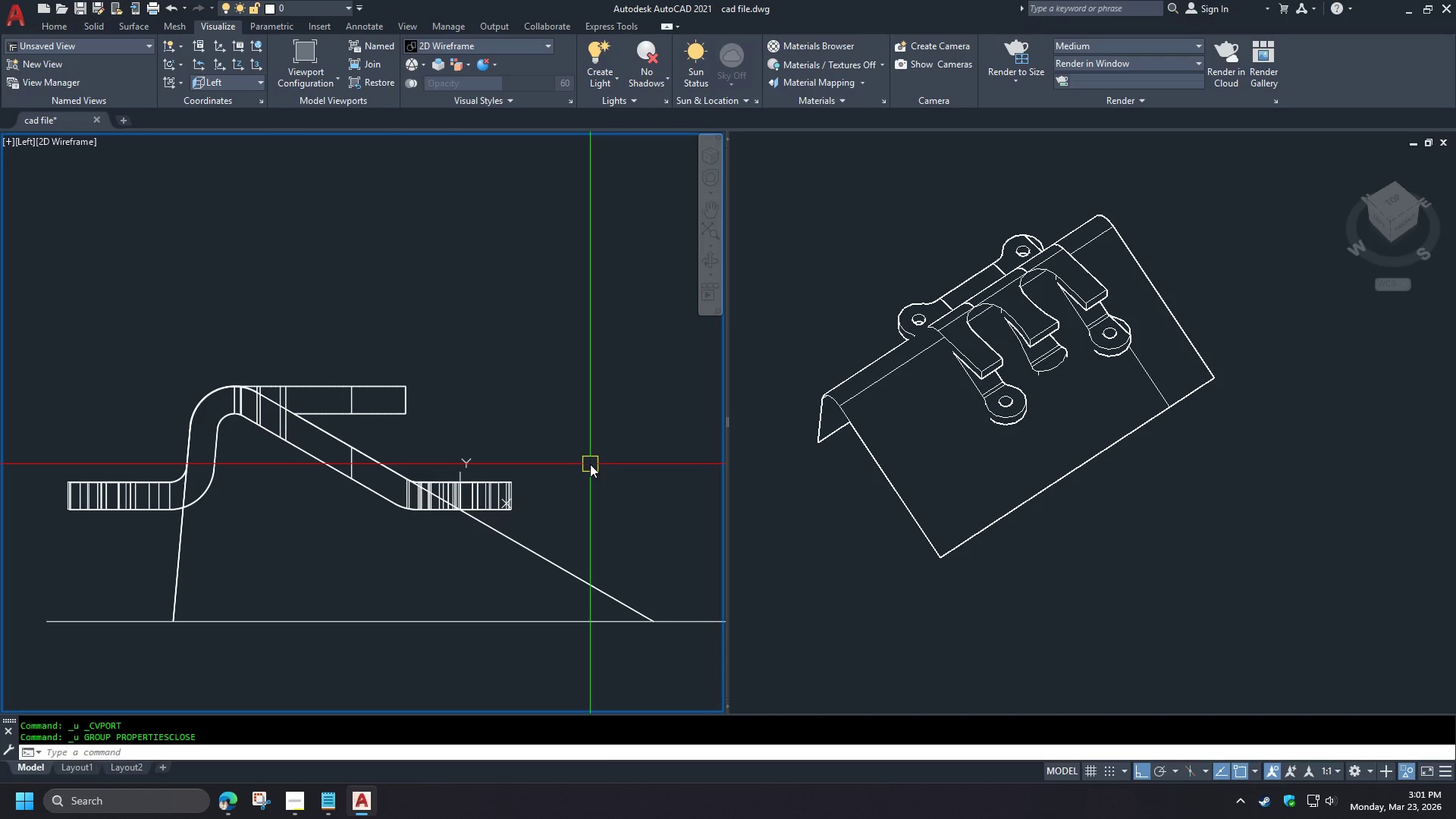 
key(Control+Z)
 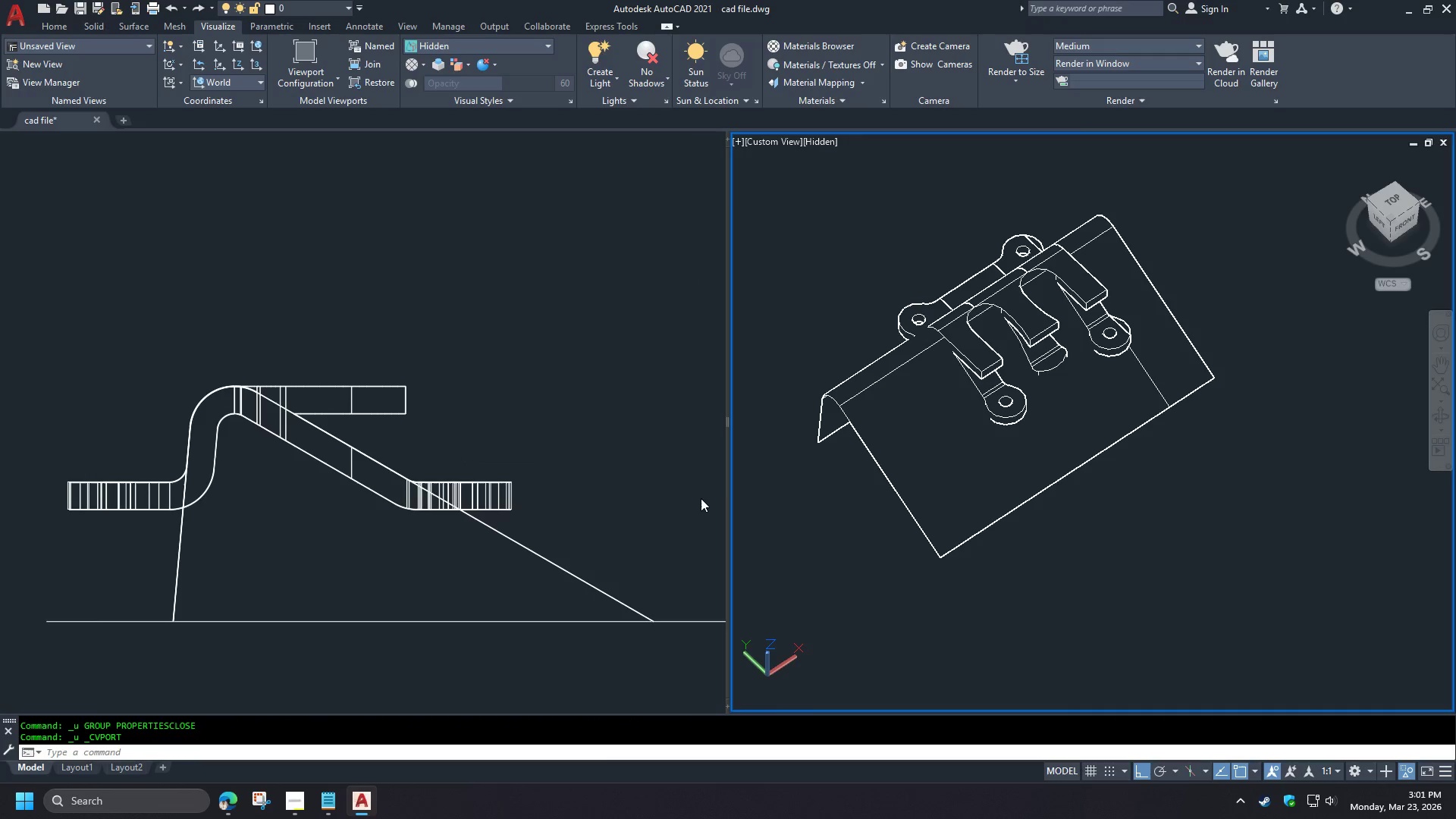 
left_click([587, 474])
 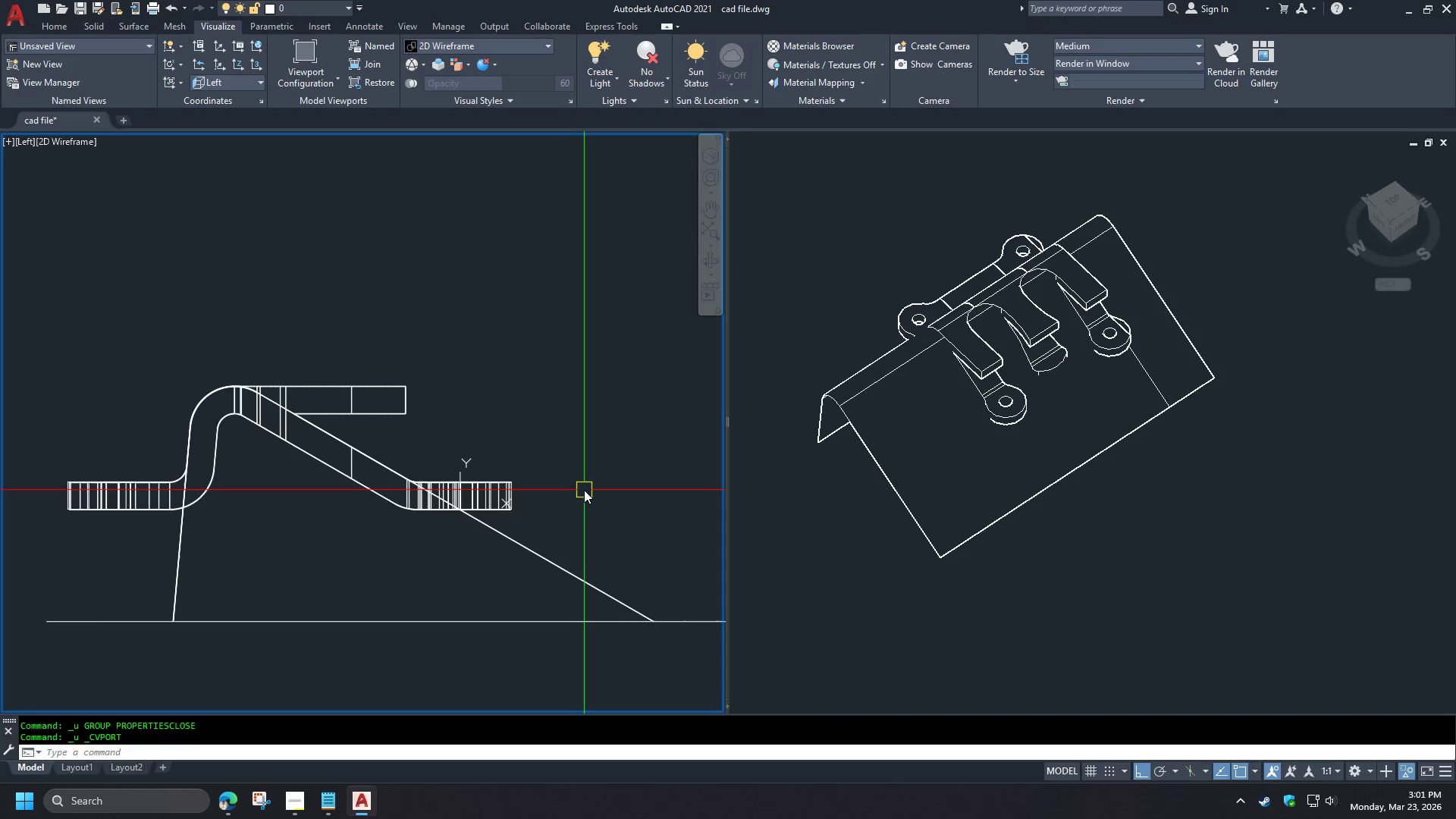 
key(Control+Z)
 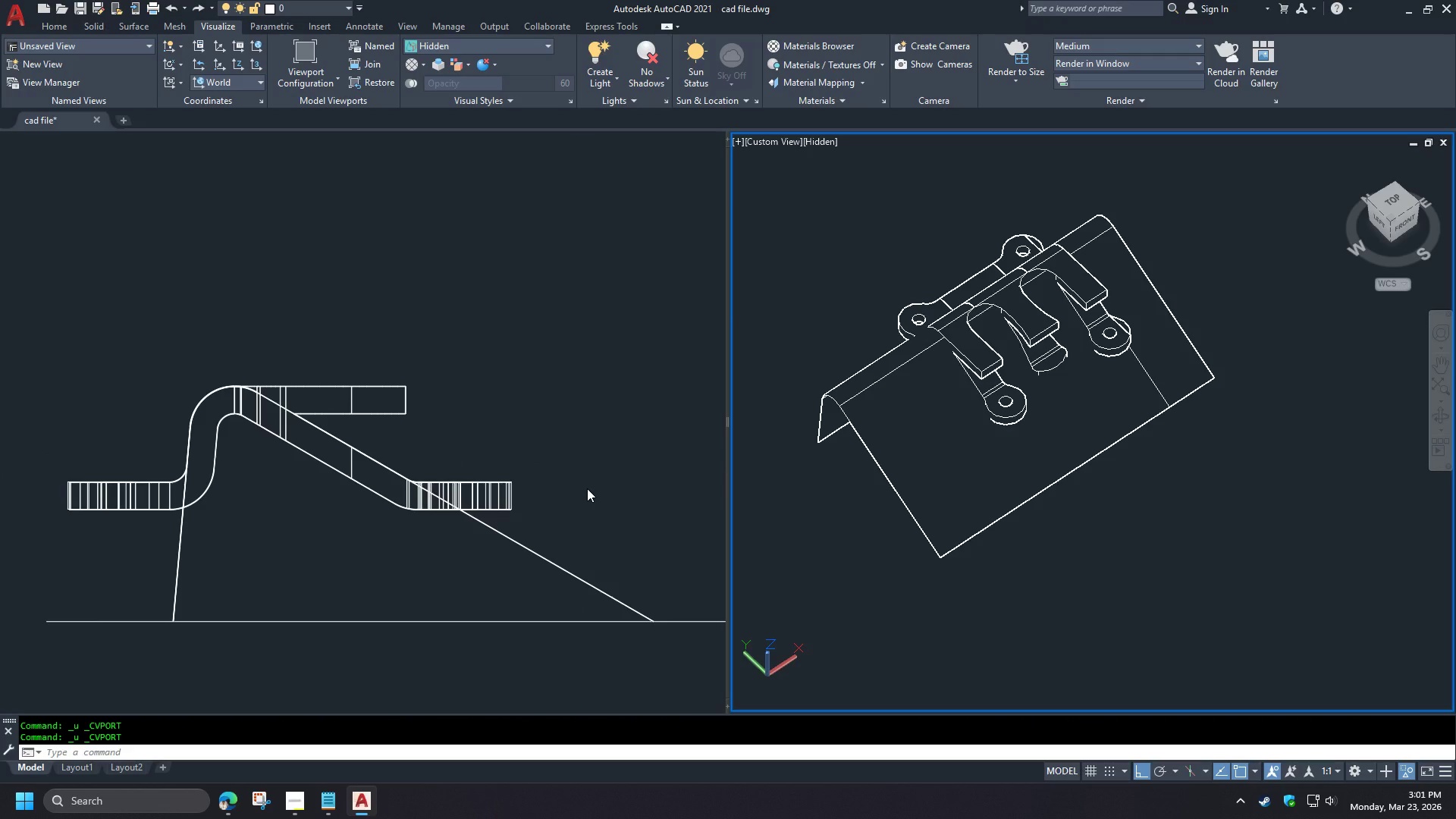 
key(Control+Z)
 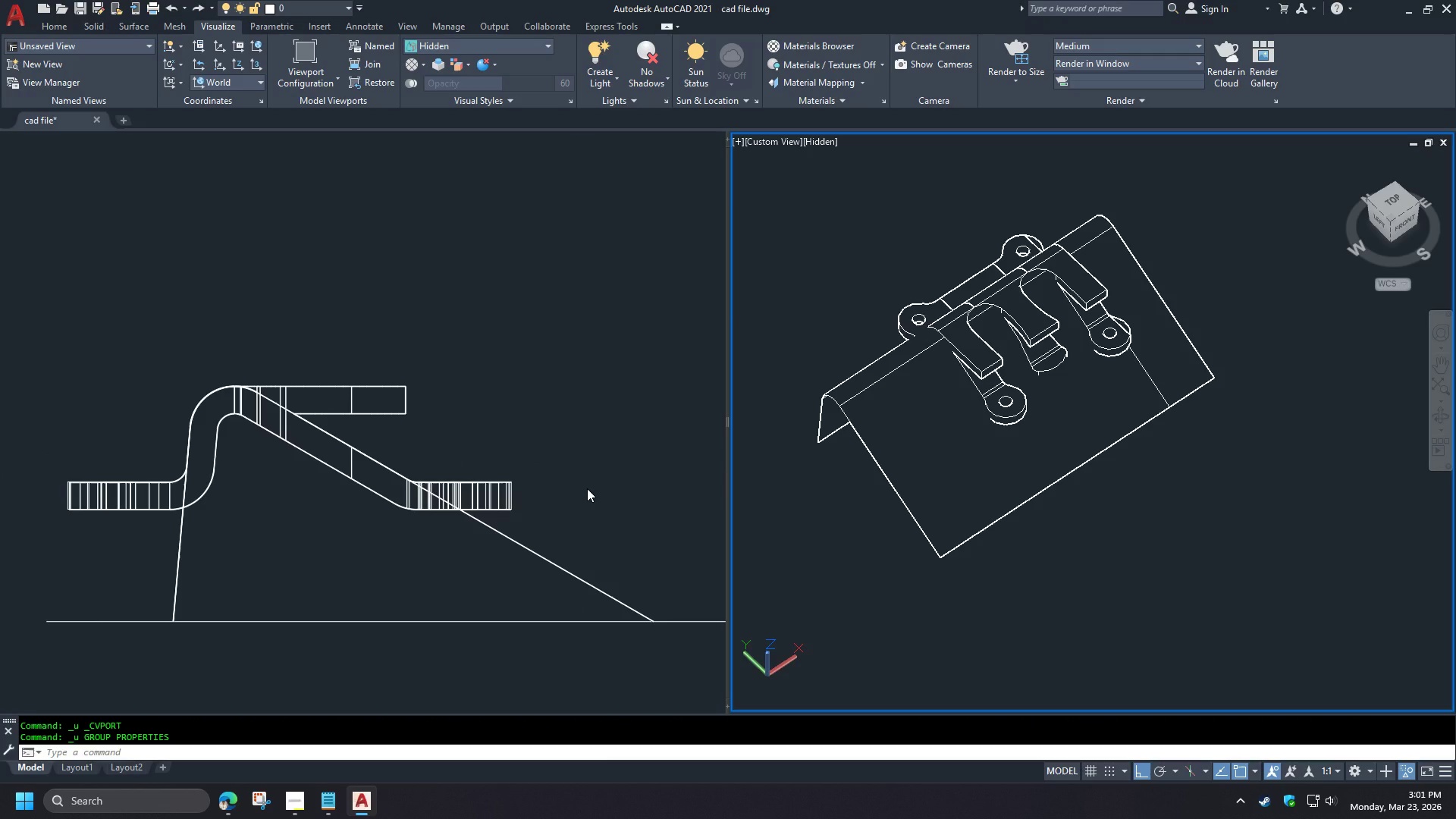 
key(Control+Z)
 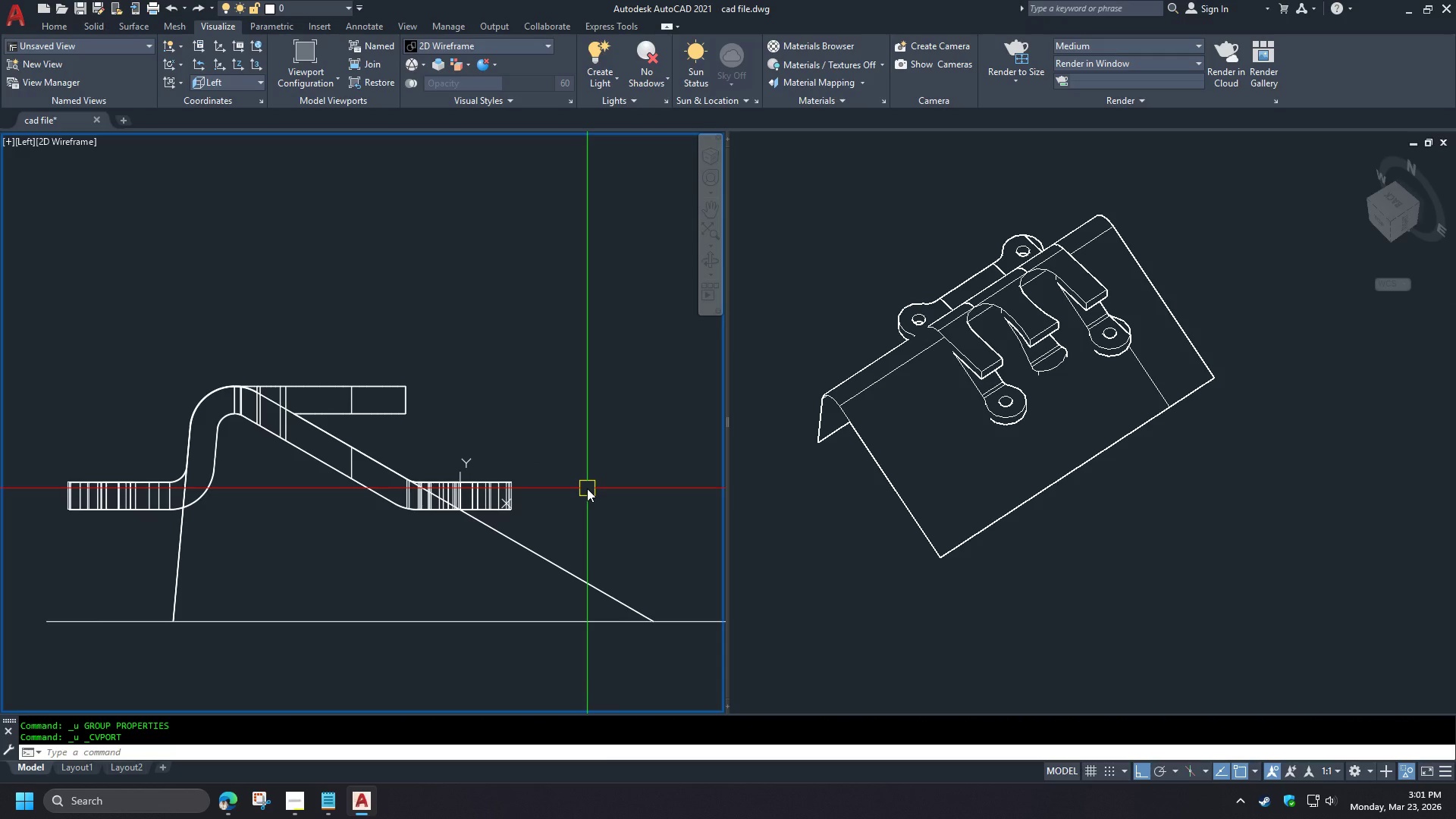 
key(Control+Z)
 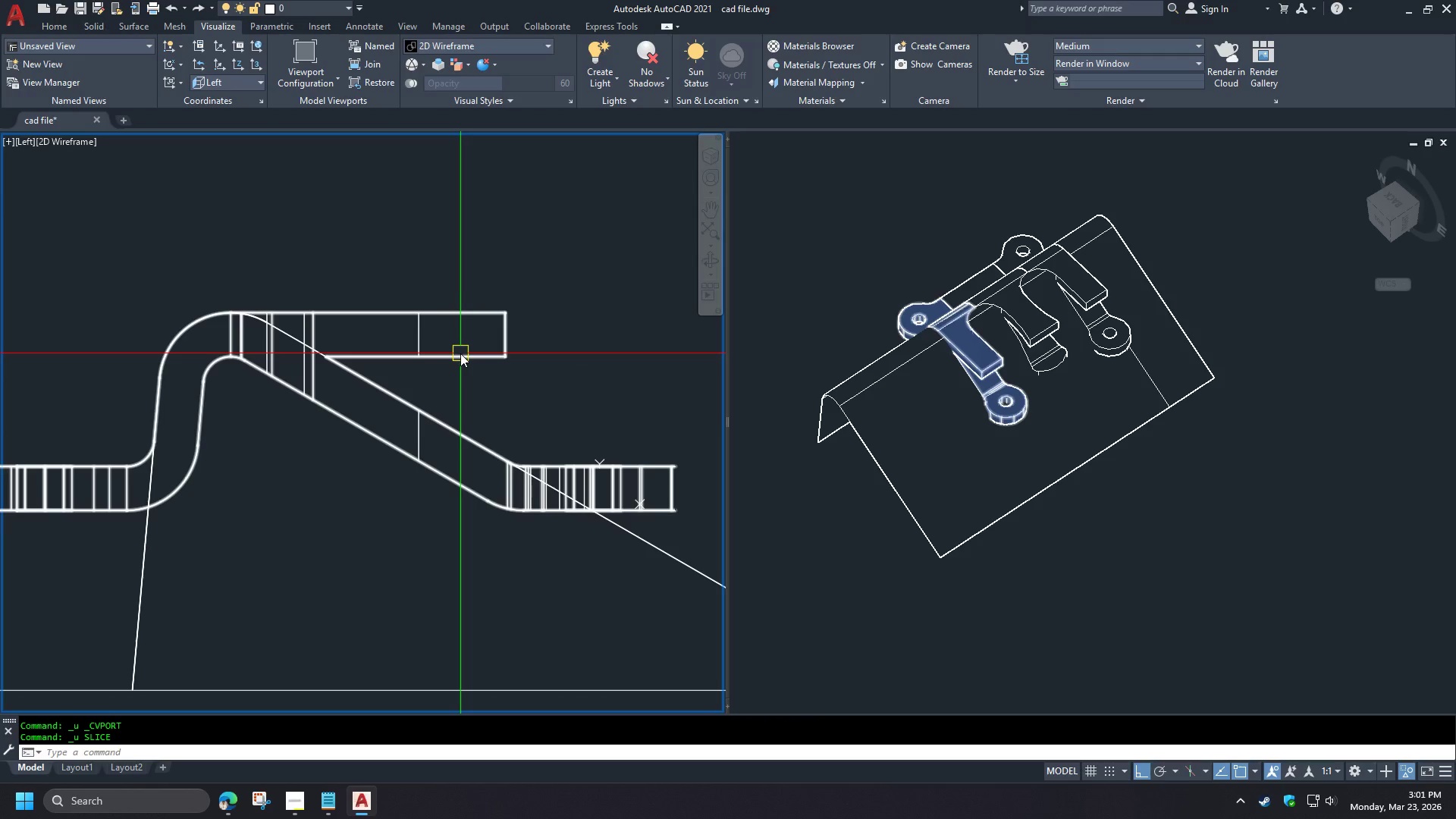 
type(sli )
 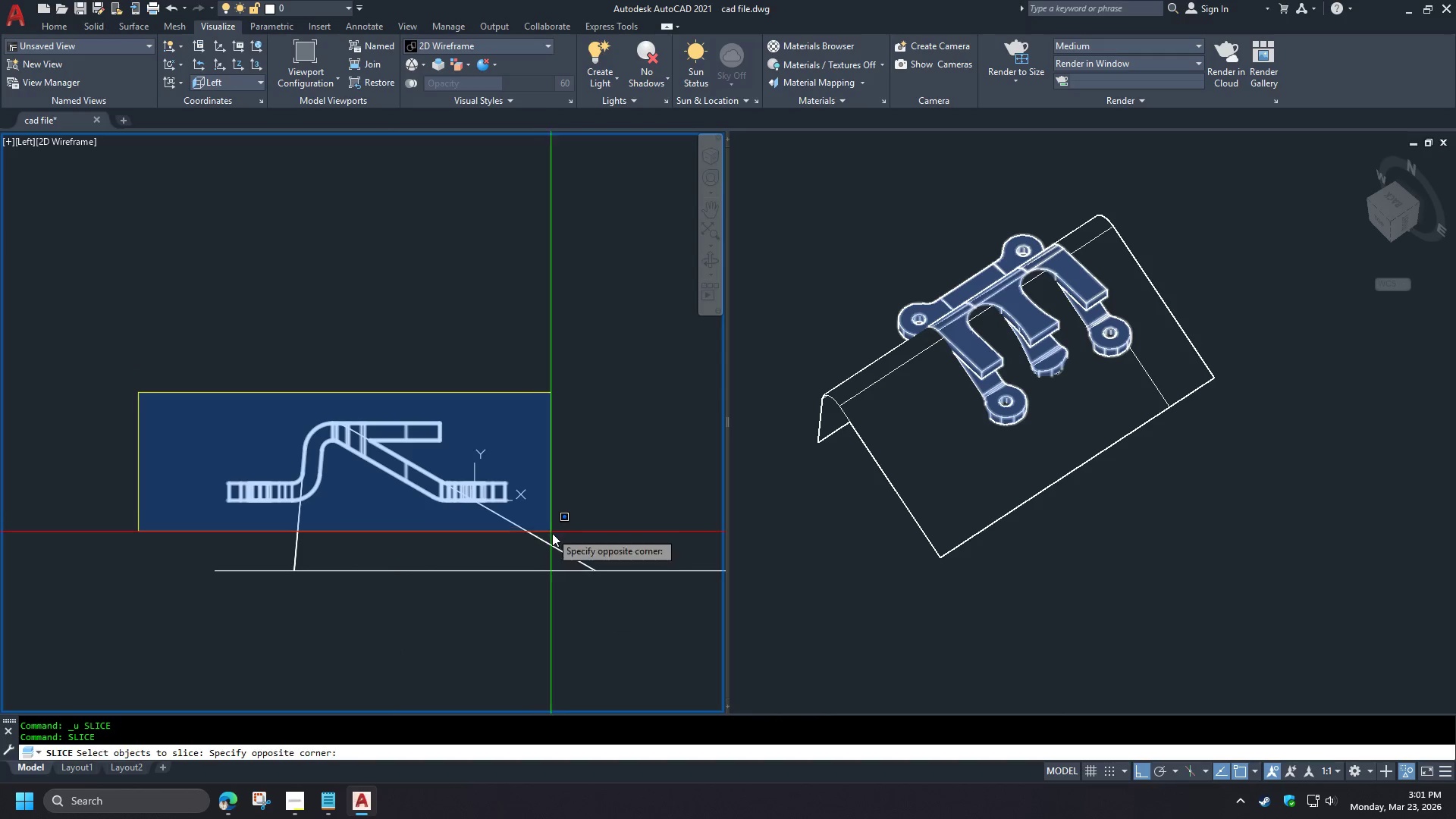 
left_click([594, 532])
 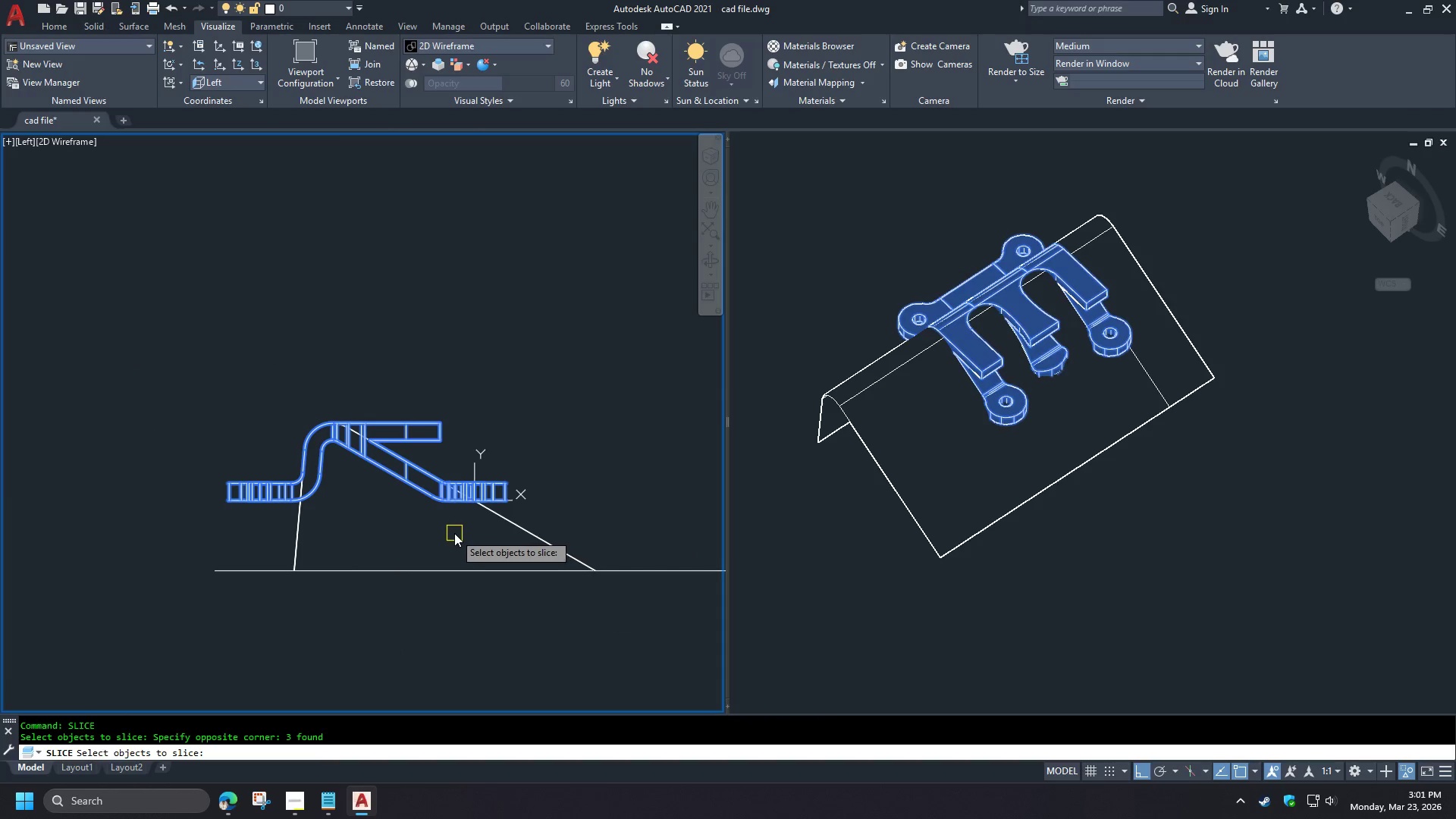 
key(Space)
 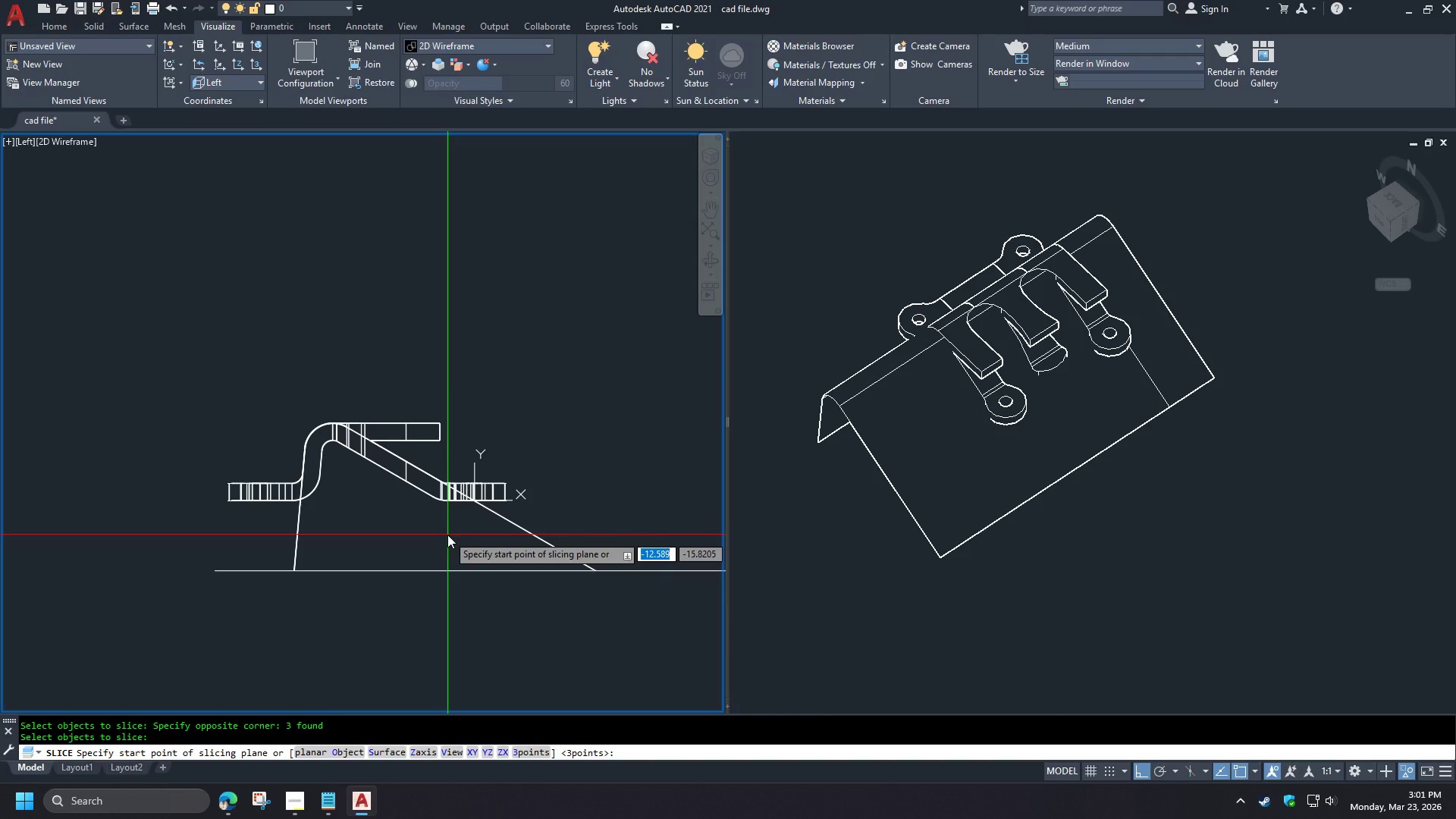 
wait(6.2)
 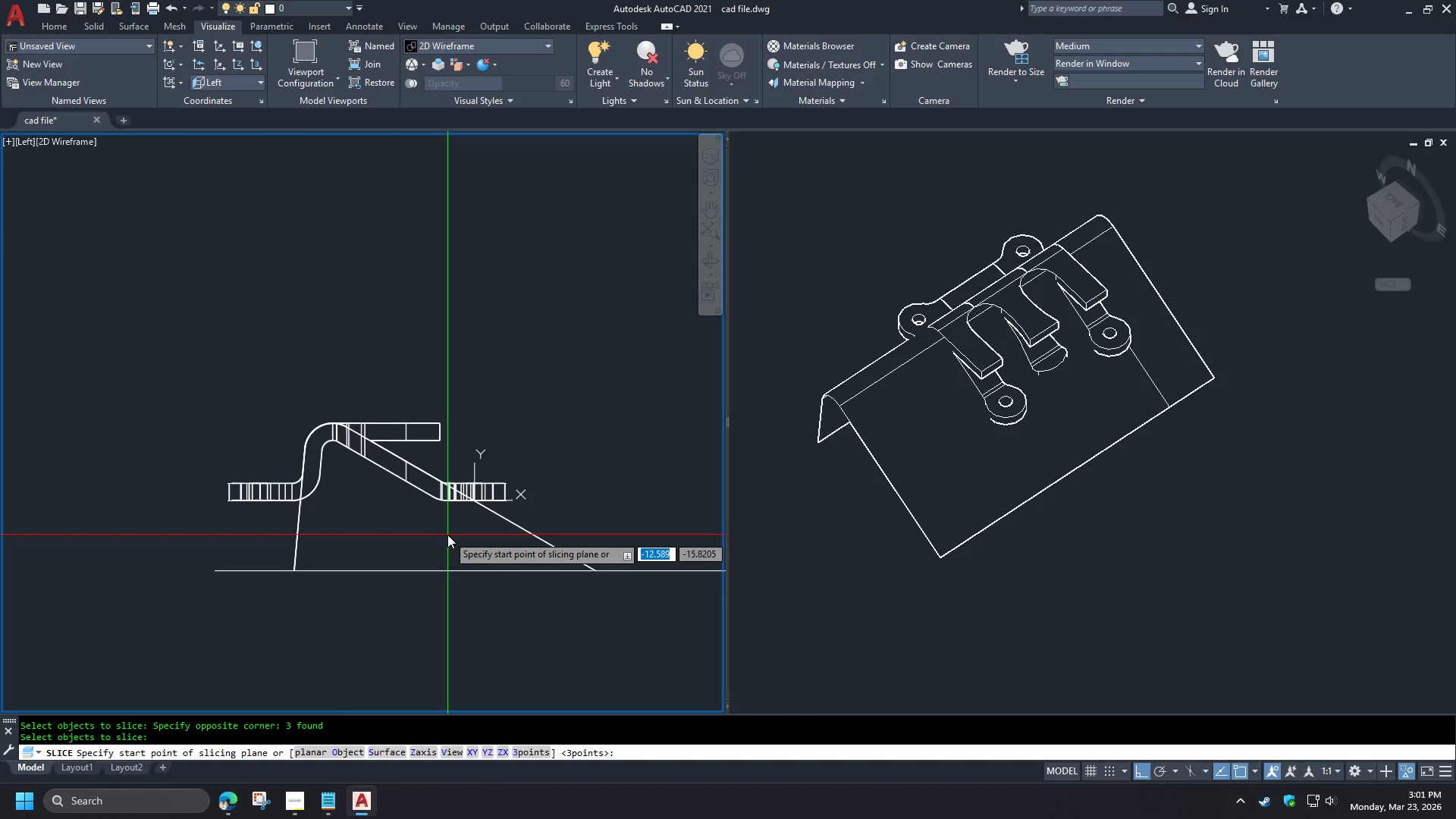 
left_click([391, 753])
 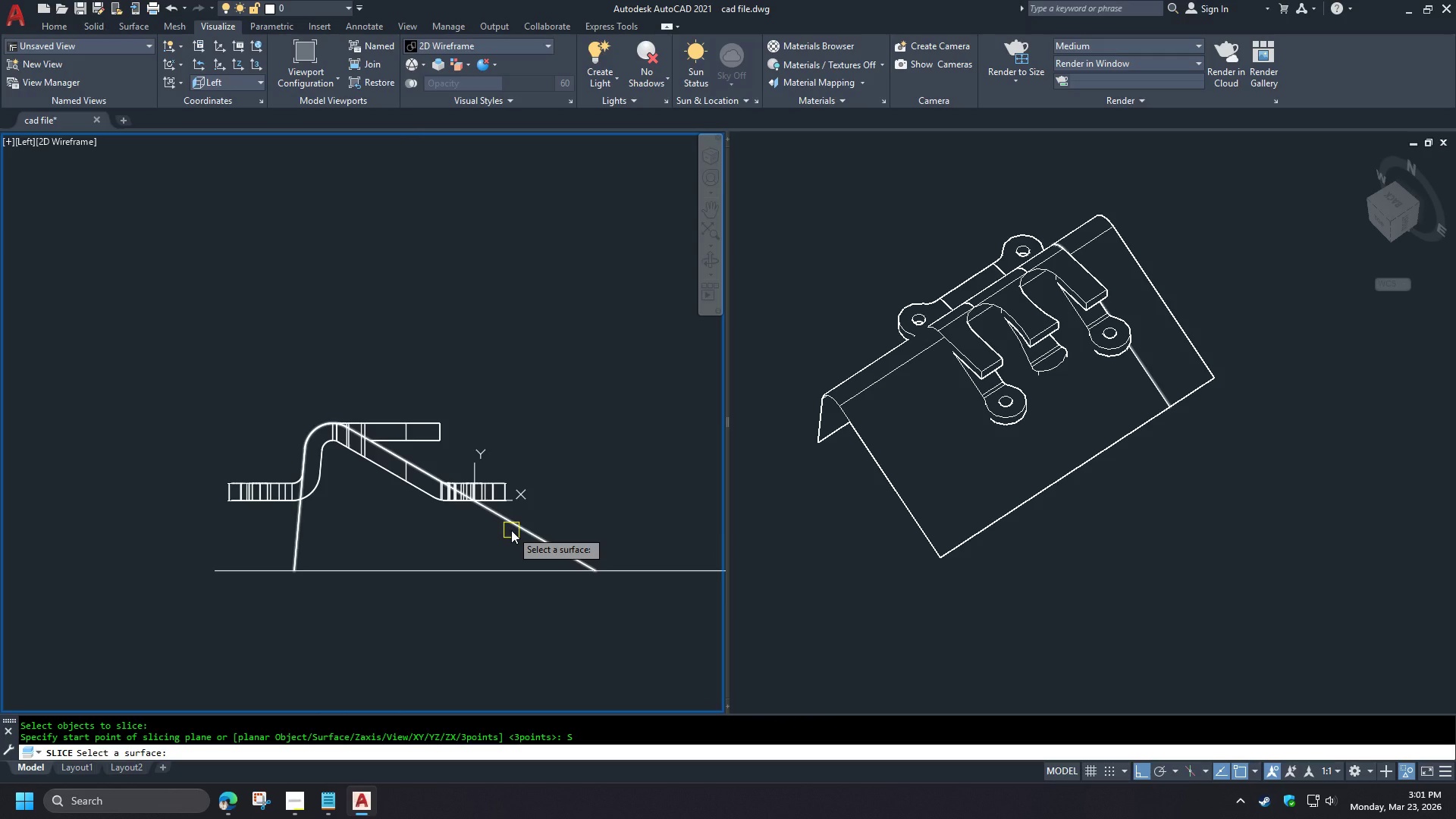 
scroll: coordinate [399, 497], scroll_direction: down, amount: 2.0
 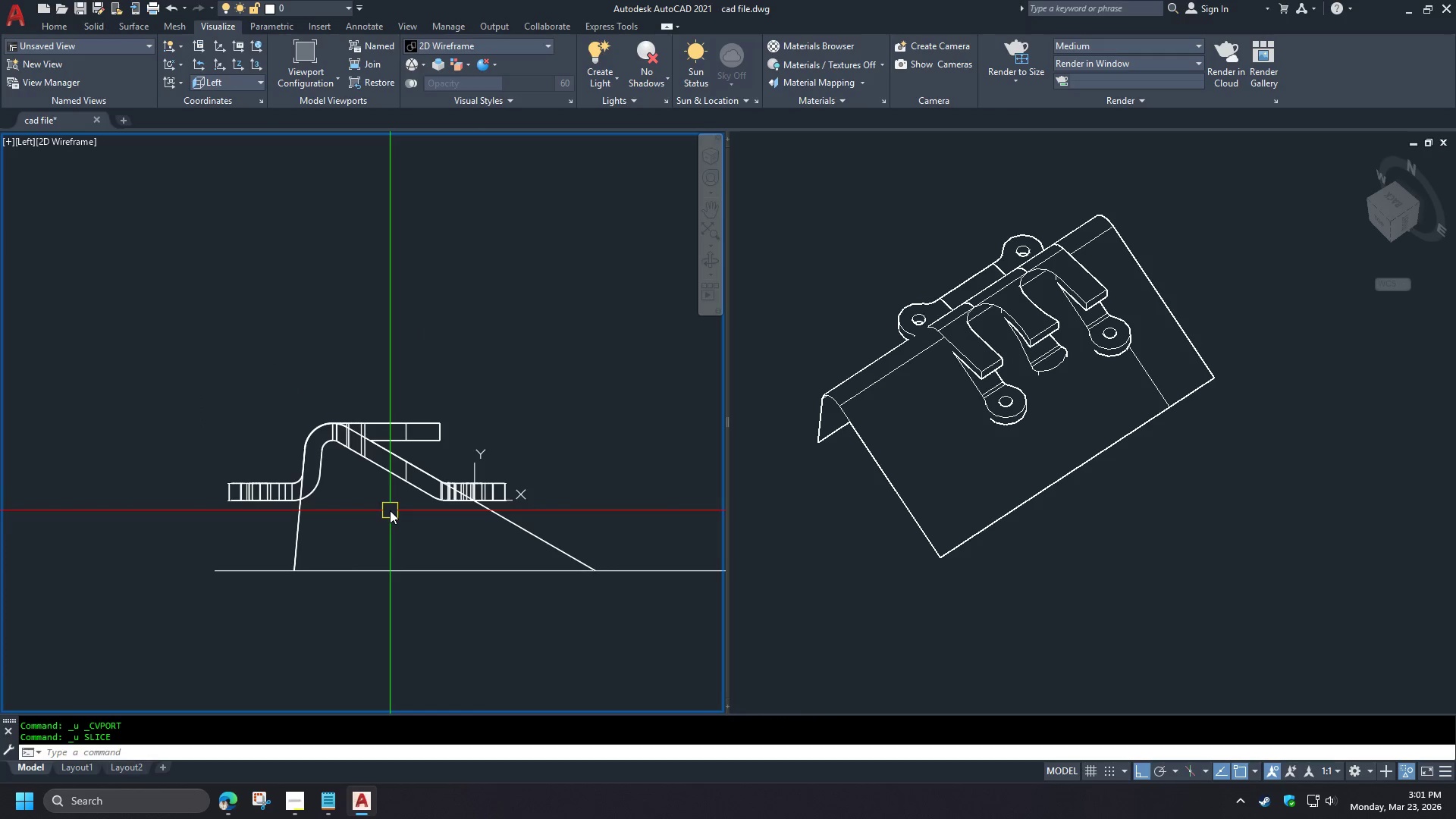 
left_click([512, 530])
 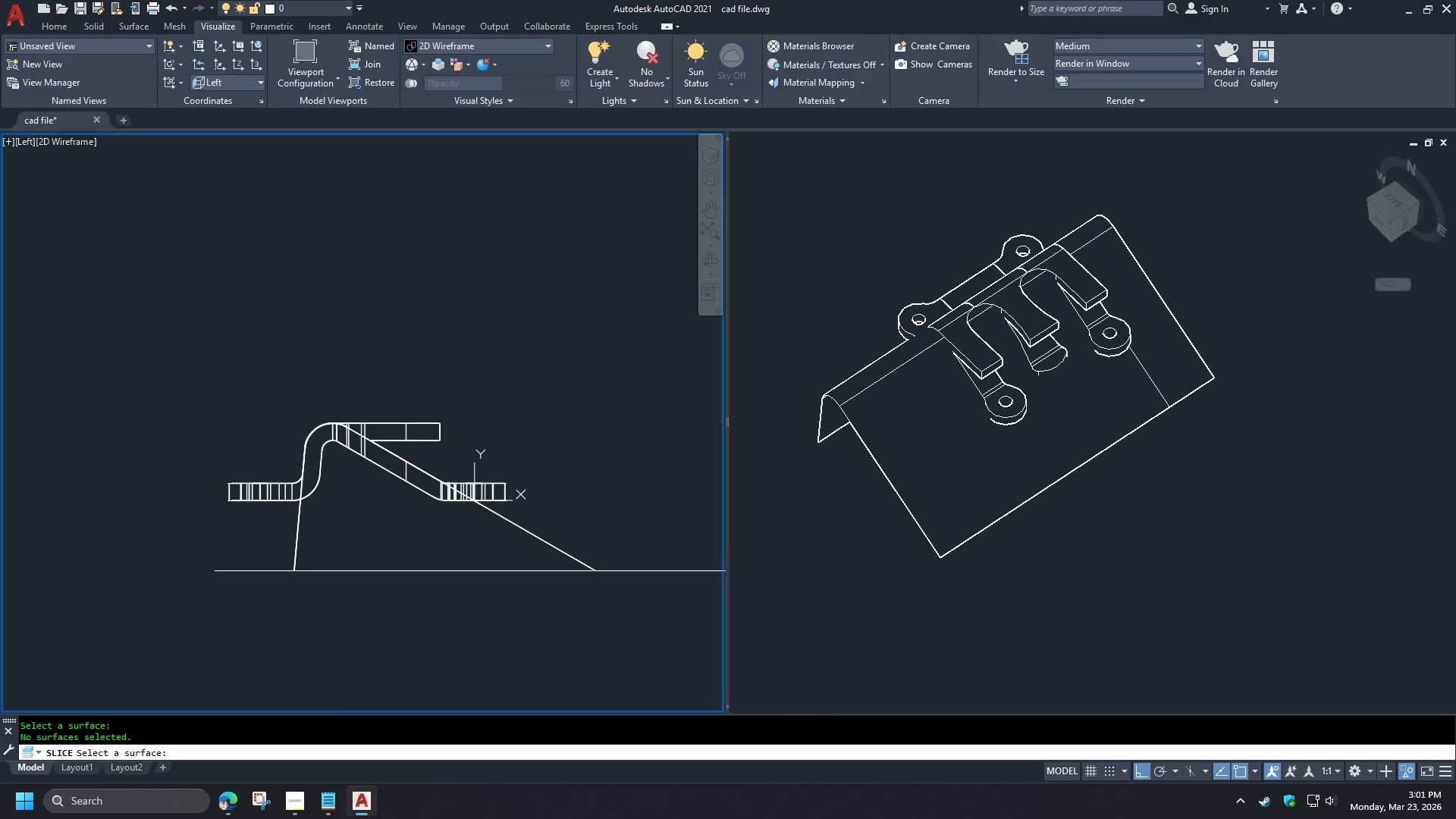 
left_click([902, 505])
 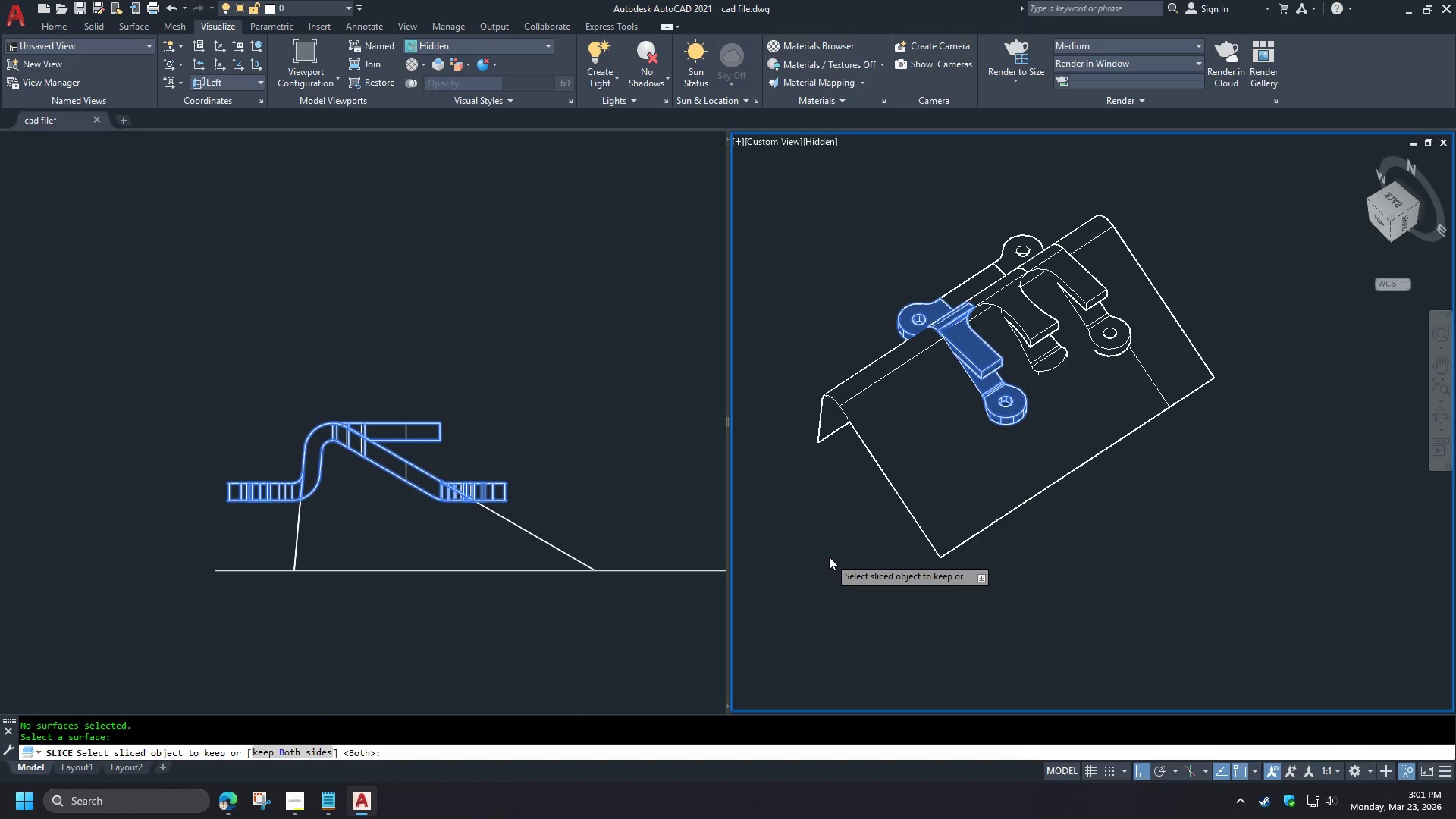 
key(Space)
 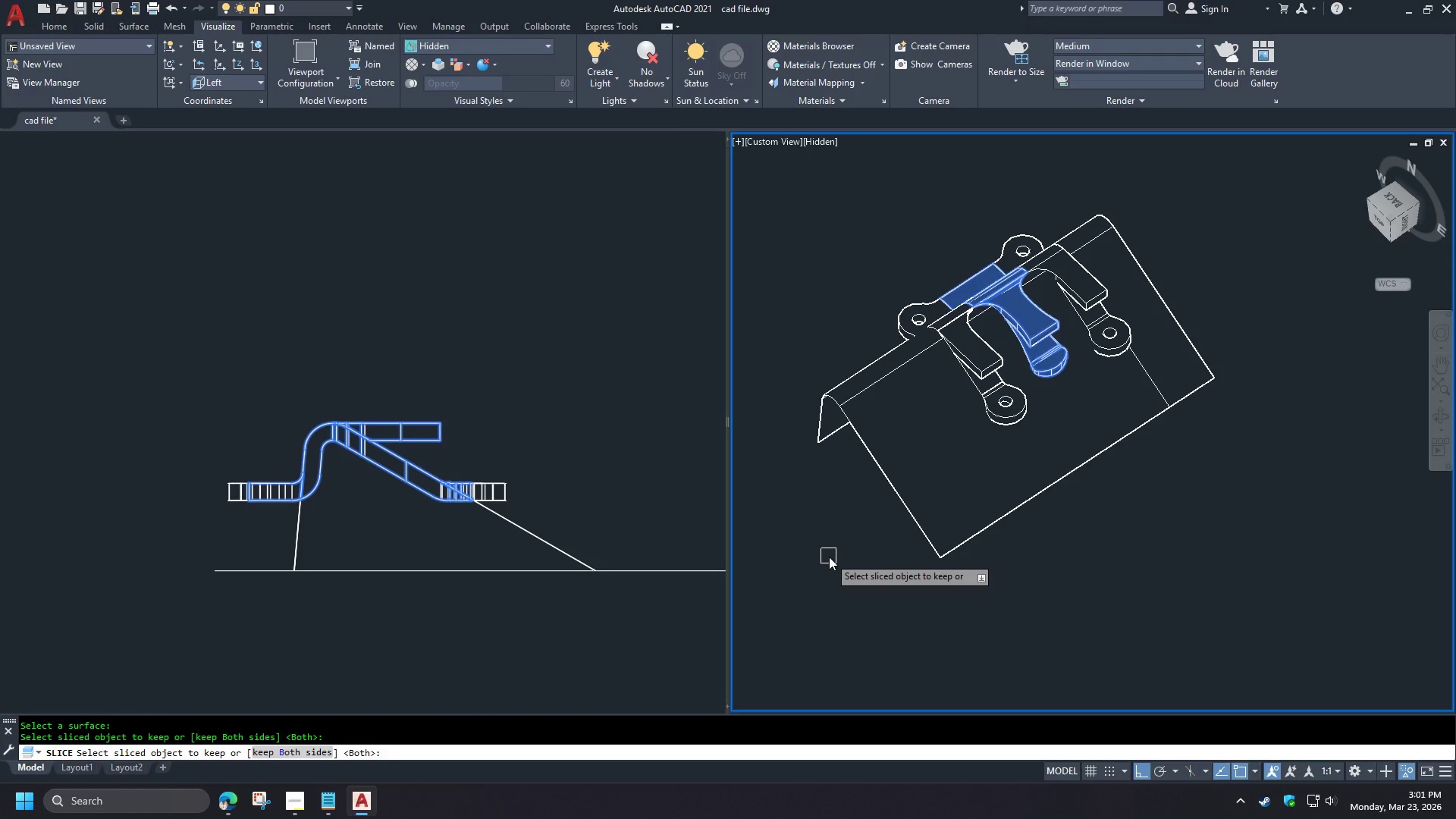 
key(Space)
 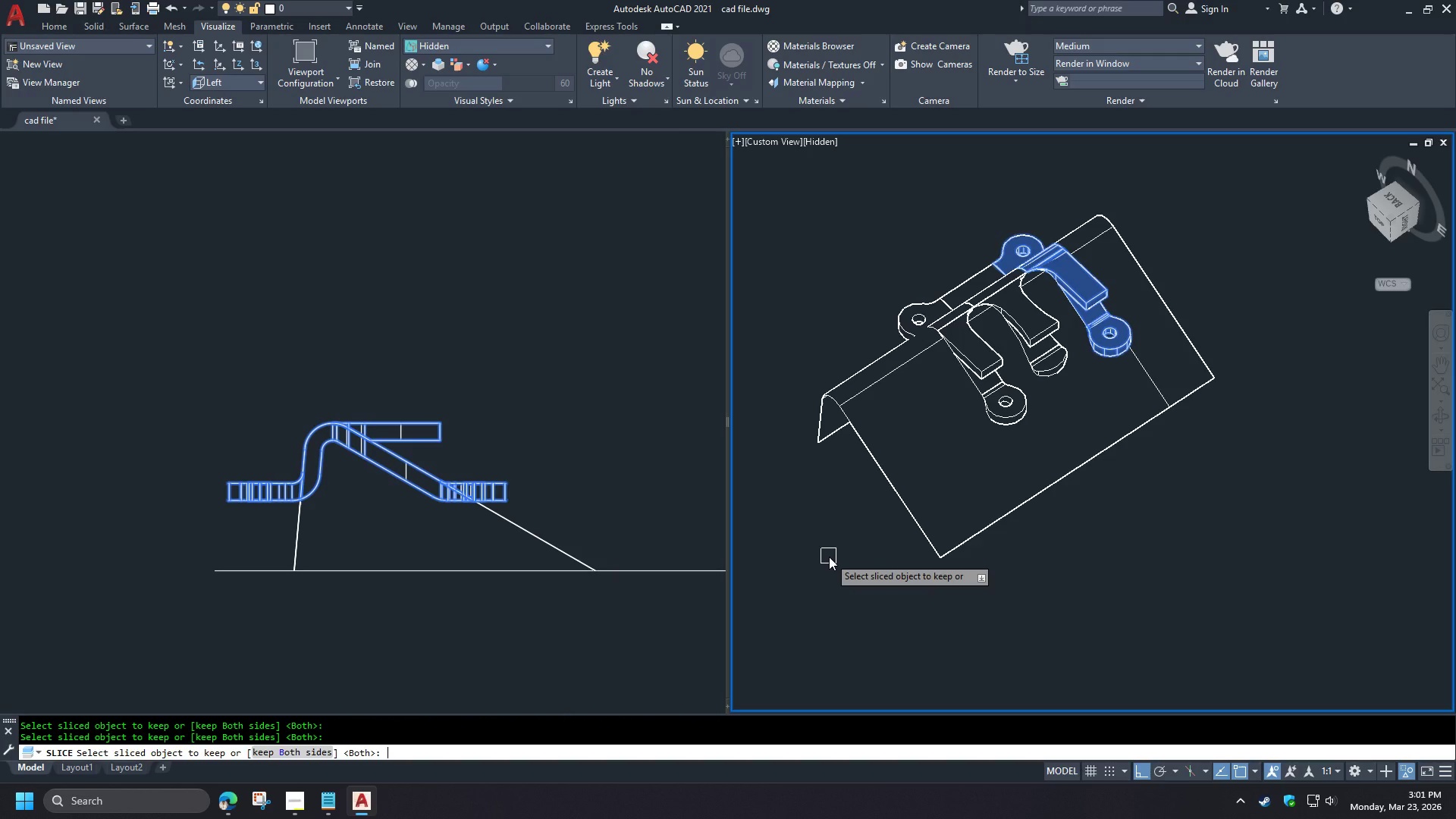 
key(Space)
 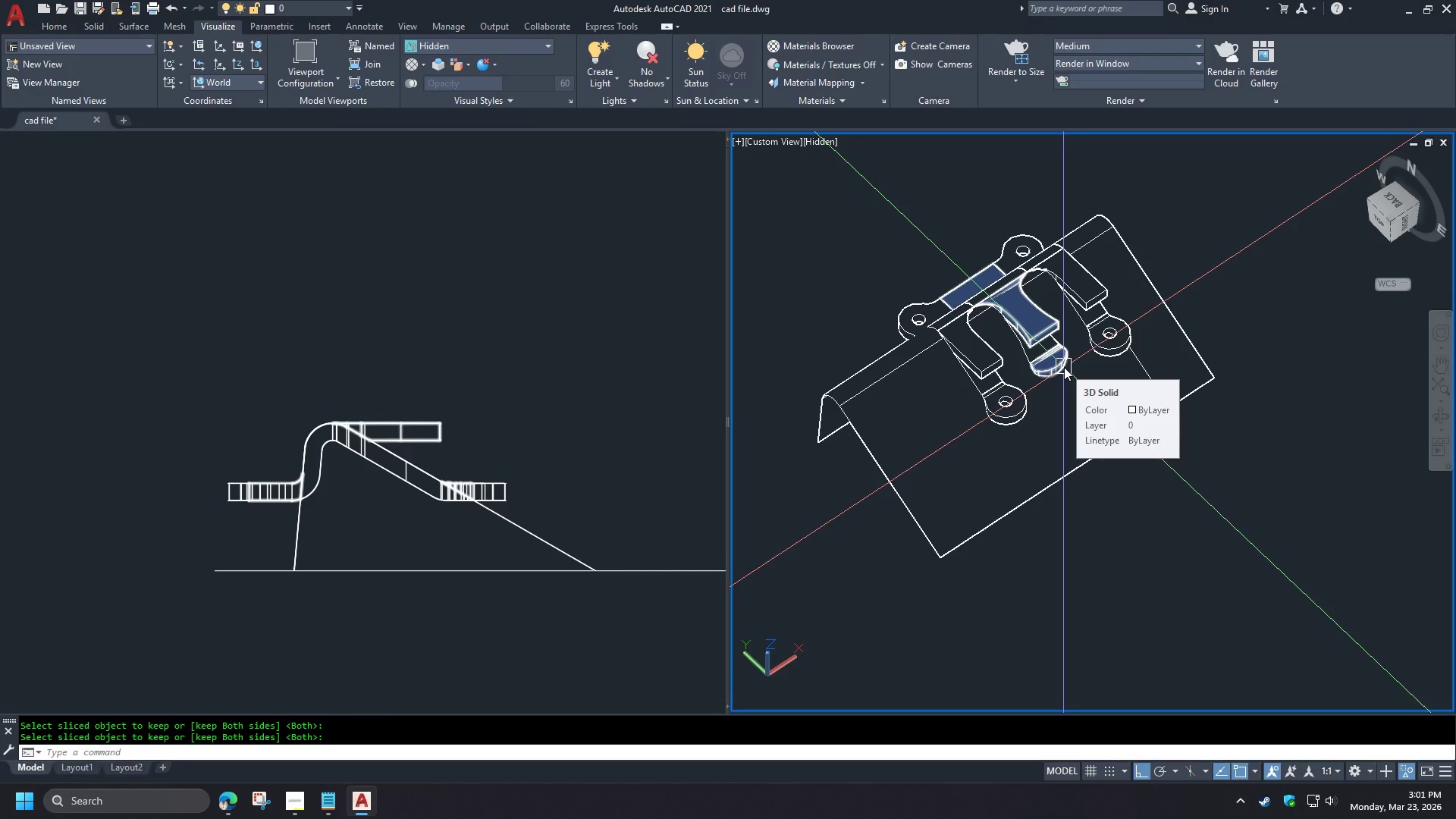 
wait(6.95)
 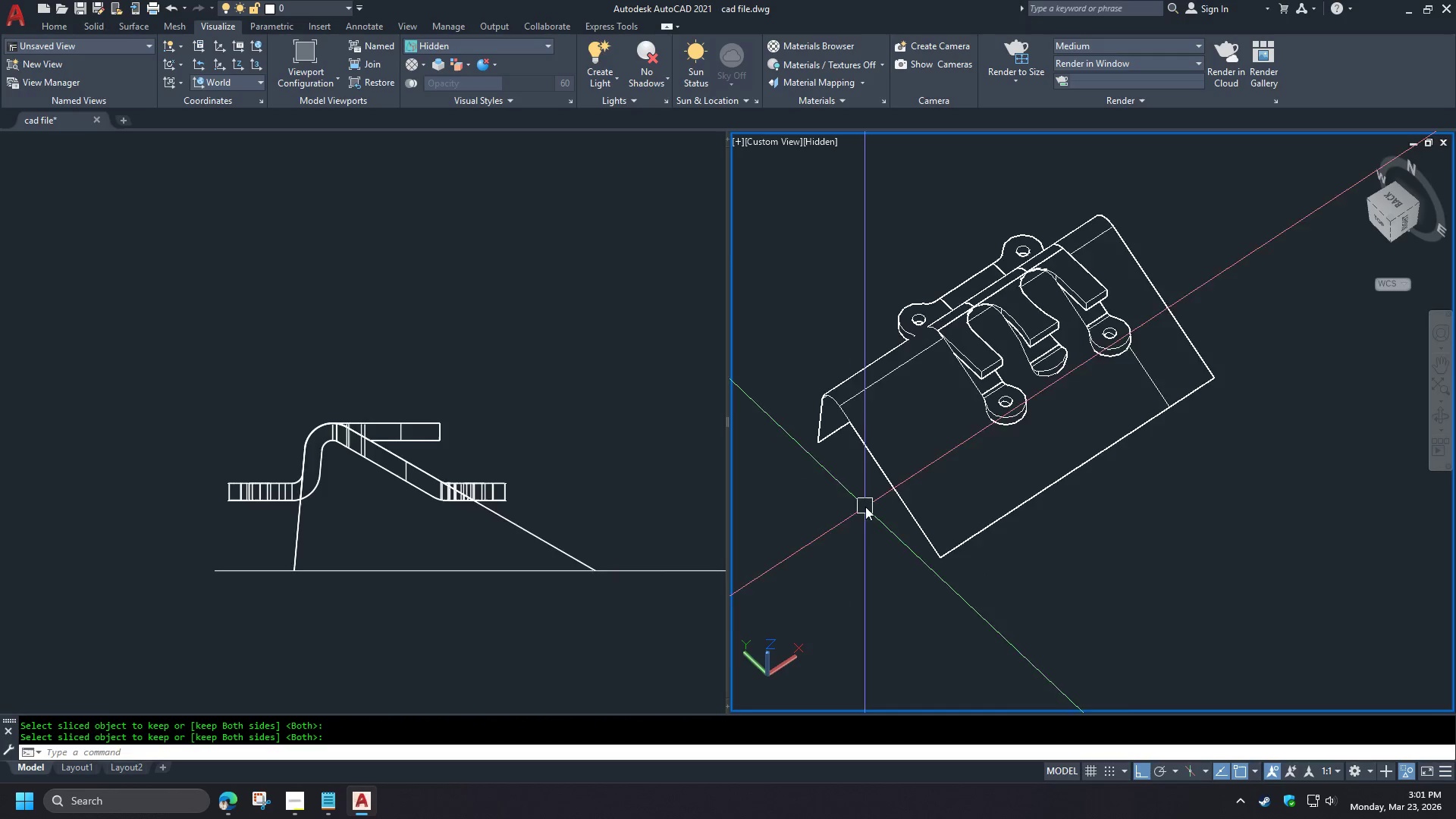 
type(sli )
 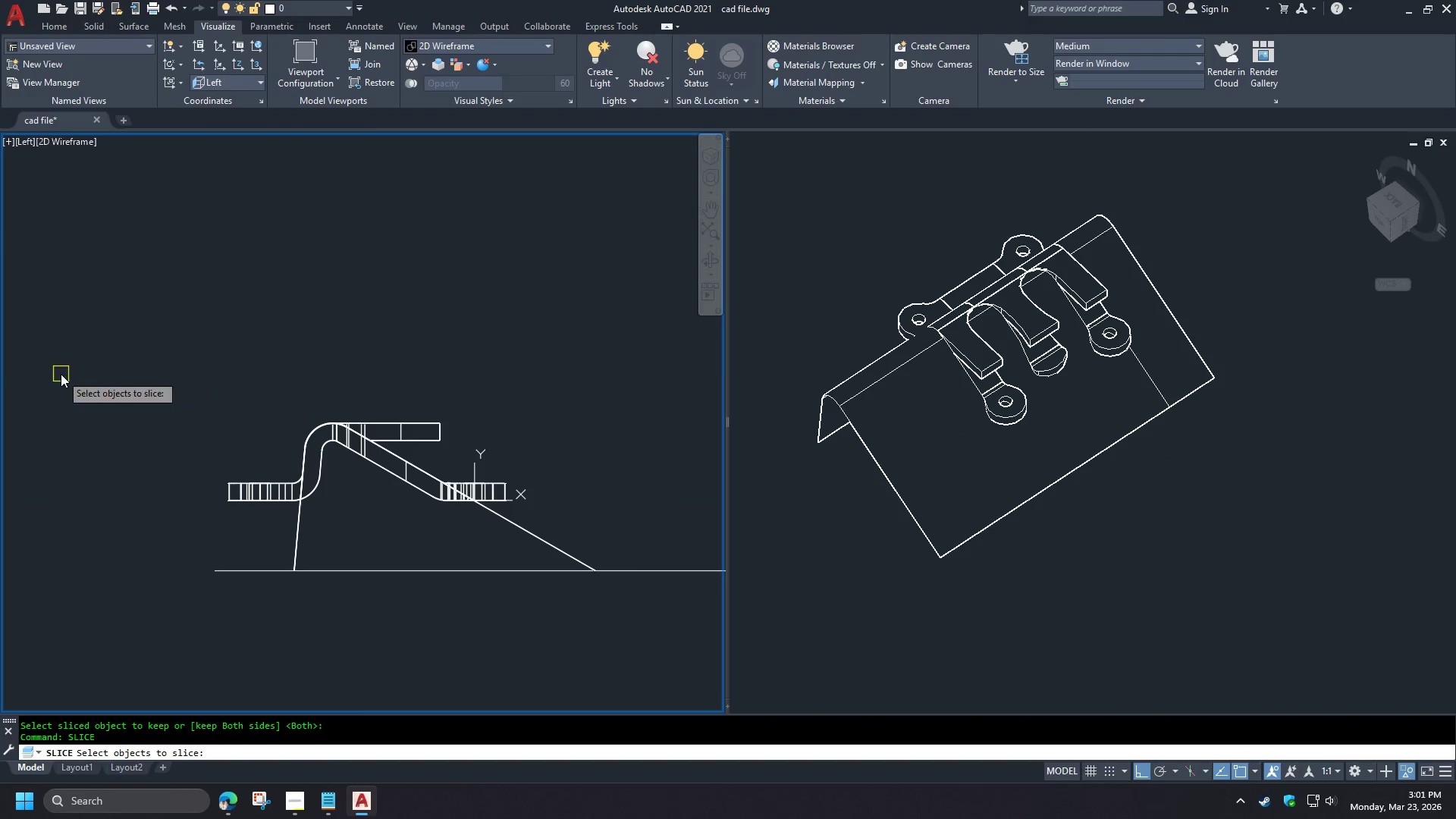 
left_click_drag(start_coordinate=[64, 374], to_coordinate=[96, 379])
 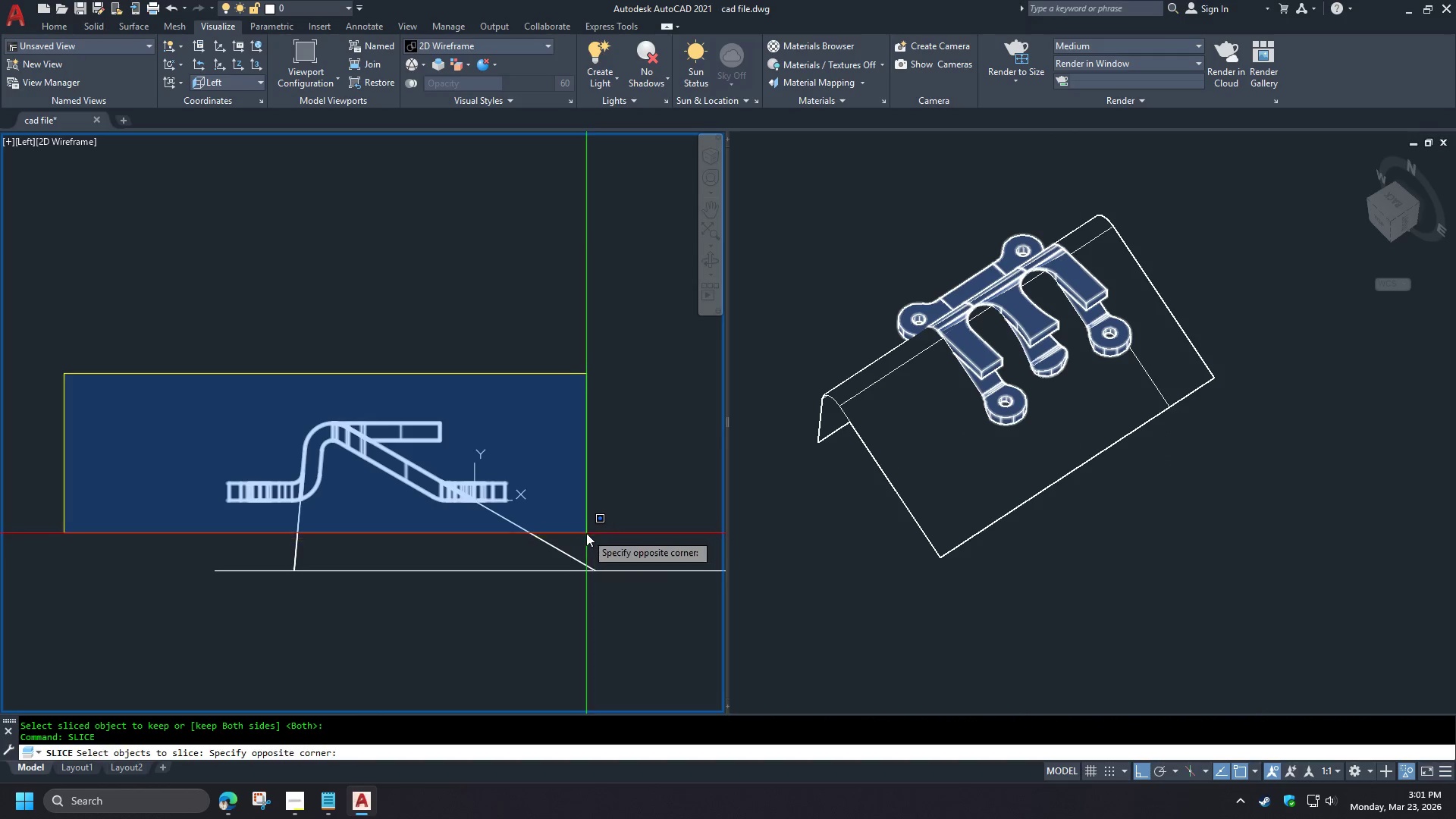 
left_click([586, 533])
 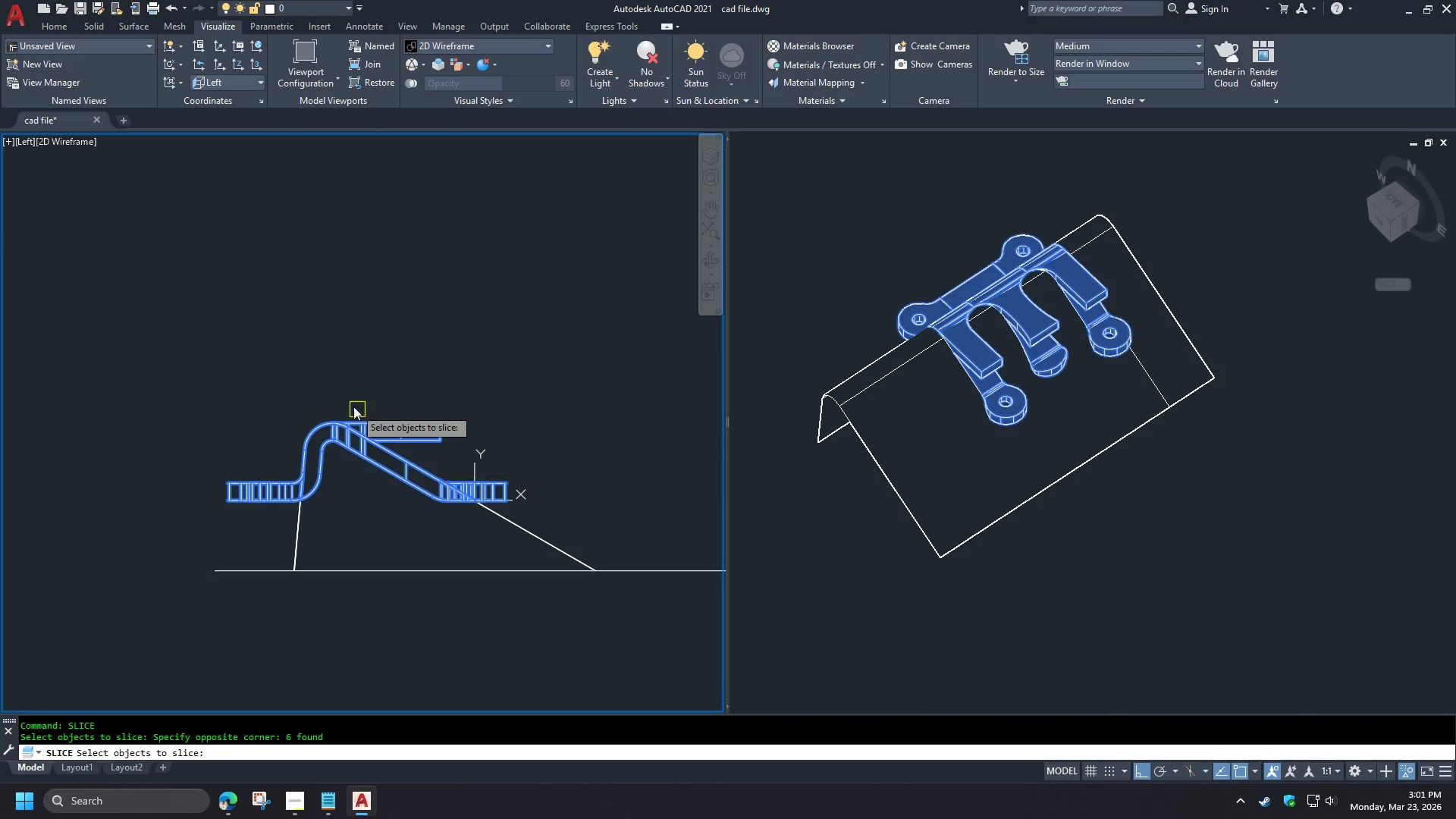 
type( qu )
 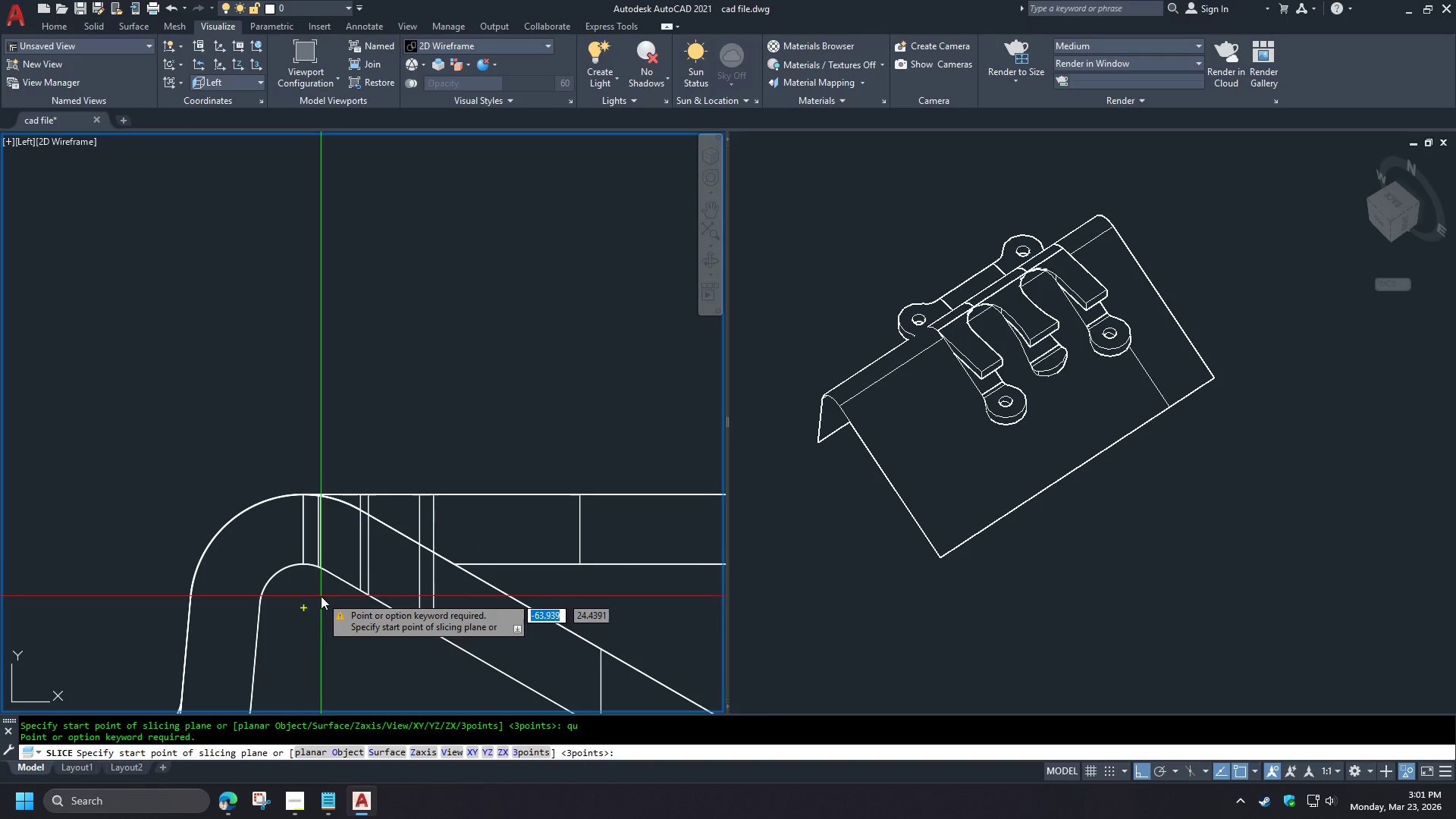 
left_click([306, 605])
 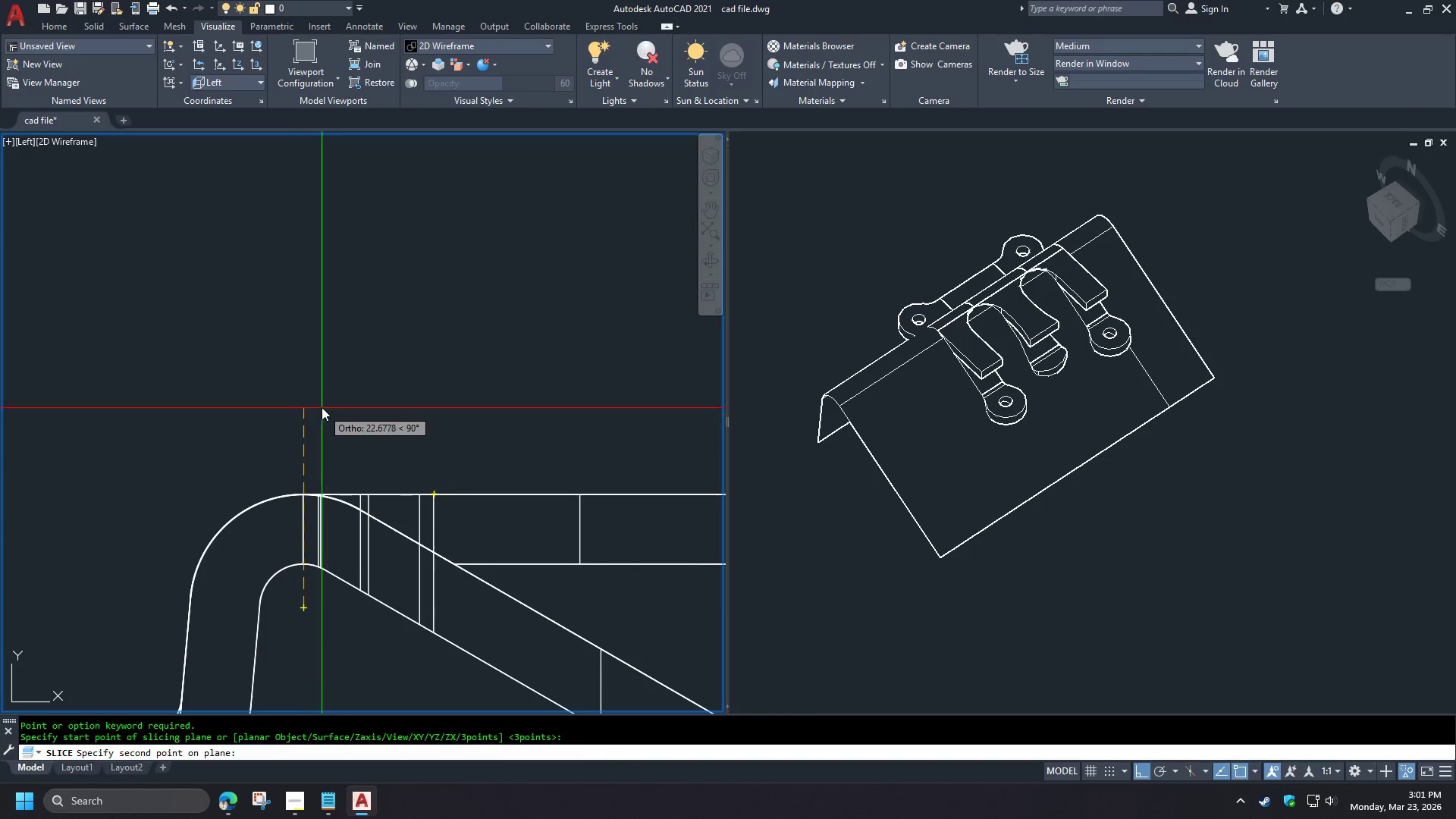 
left_click([314, 396])
 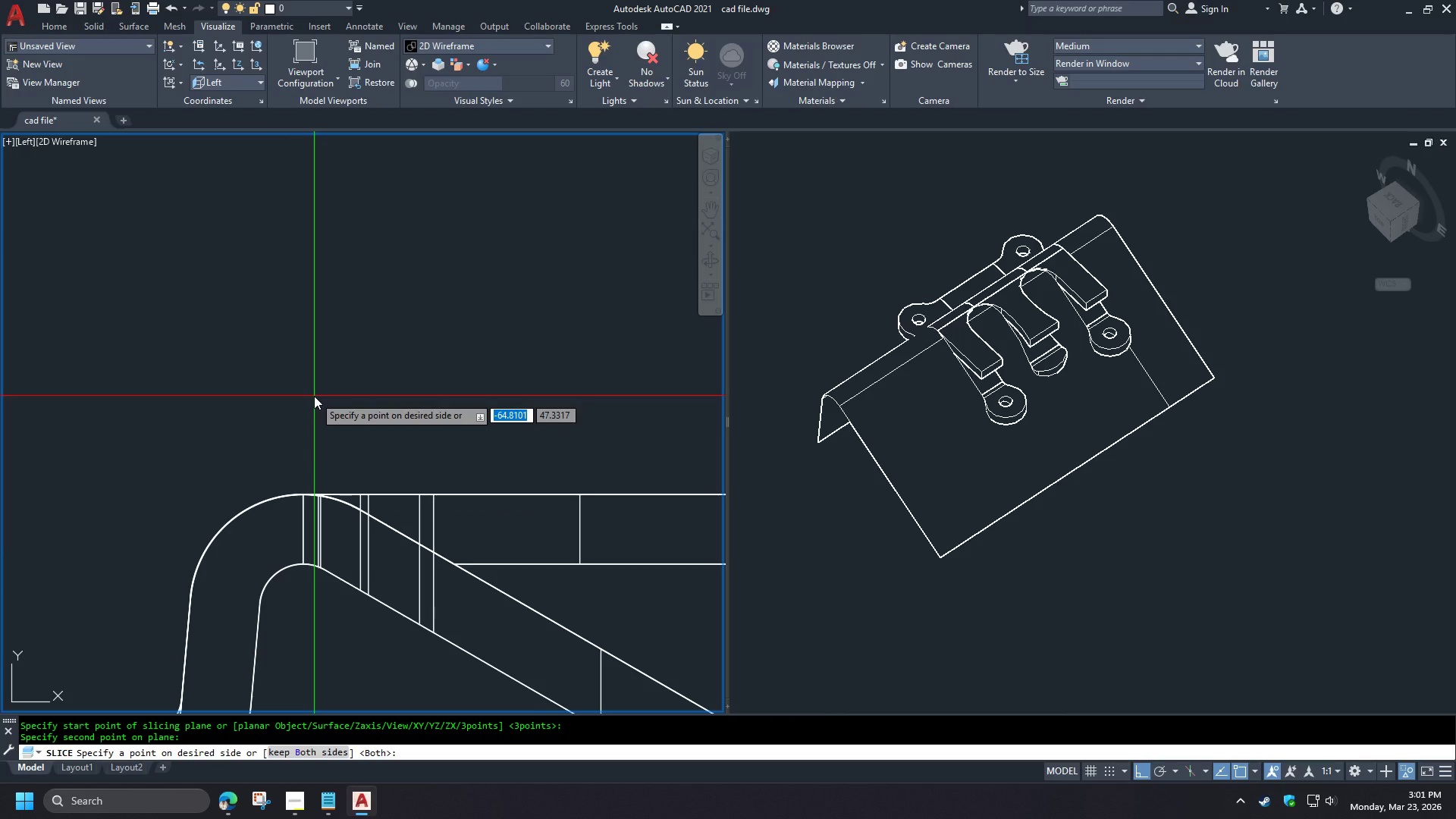 
key(Space)
 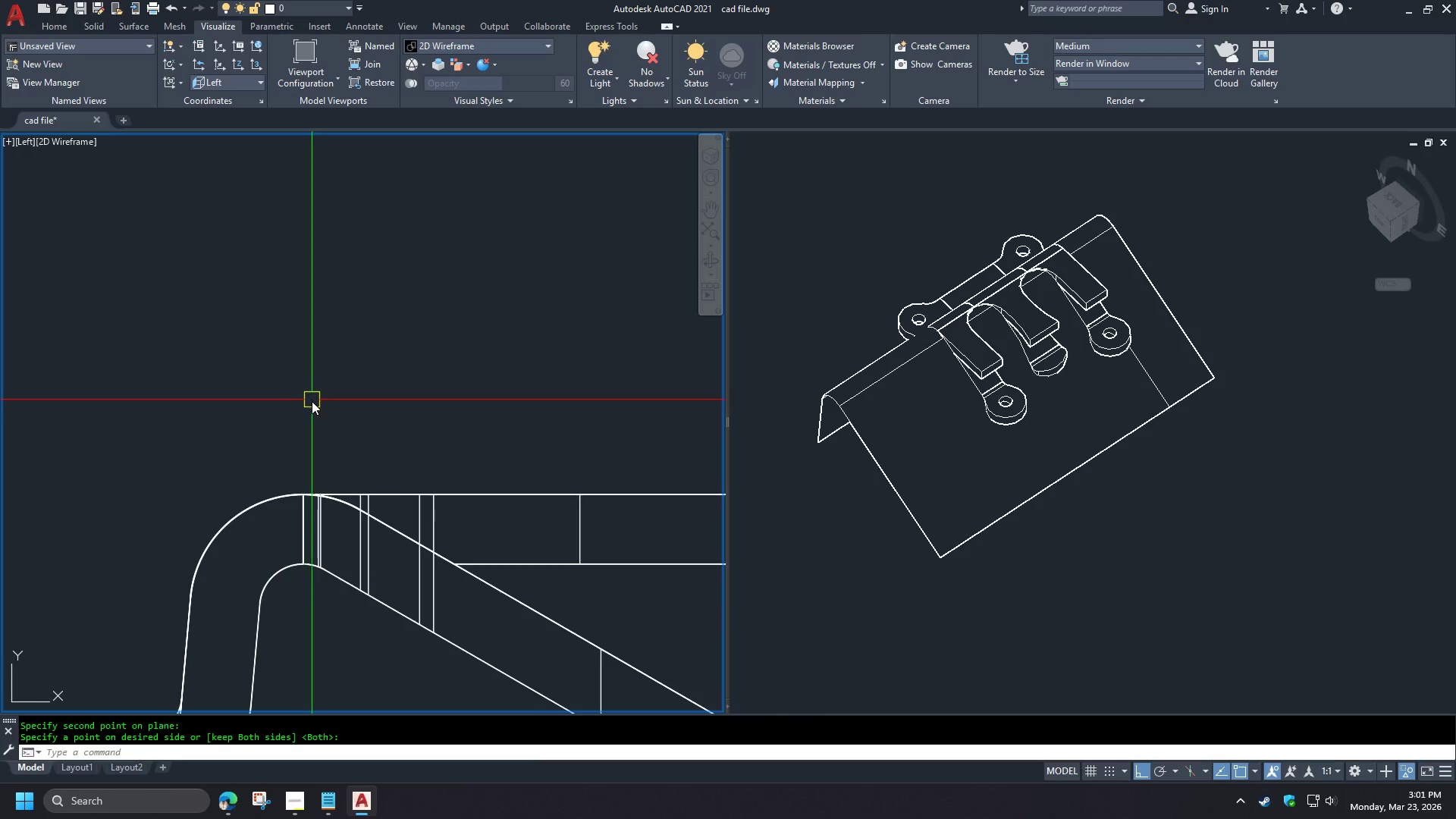 
mouse_move([370, 487])
 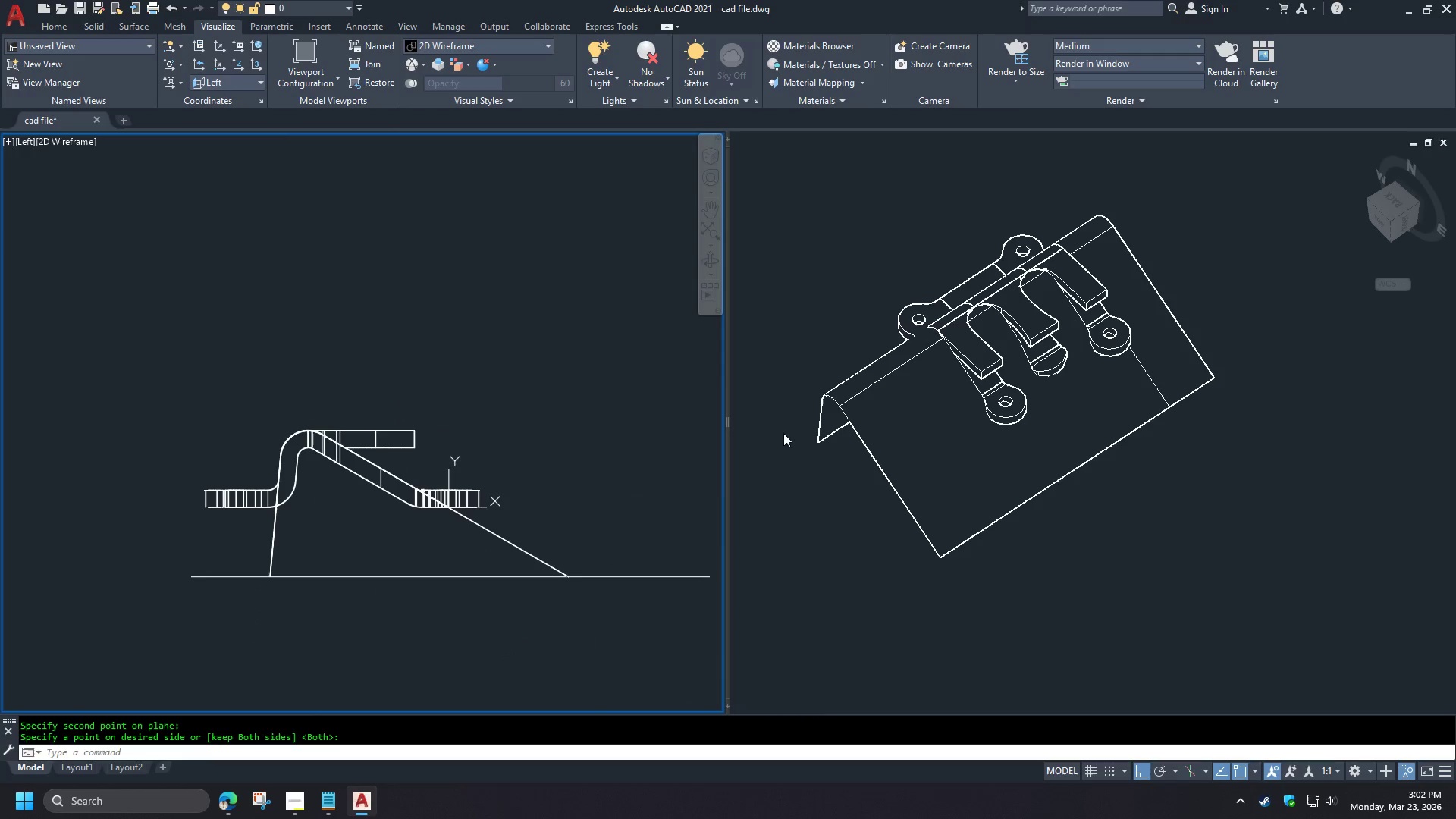 
left_click([1163, 507])
 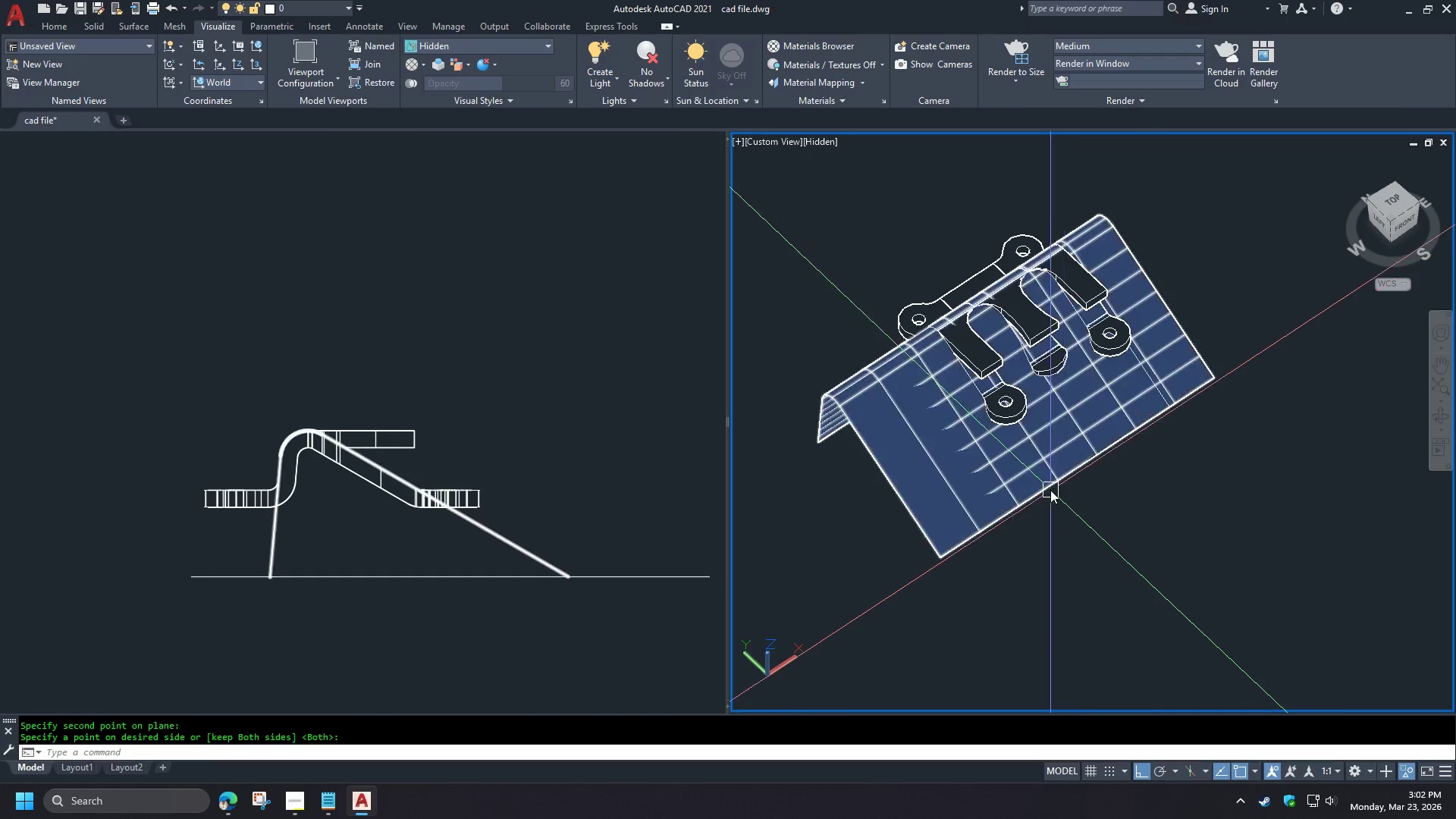 
scroll: coordinate [326, 407], scroll_direction: up, amount: 3.0
 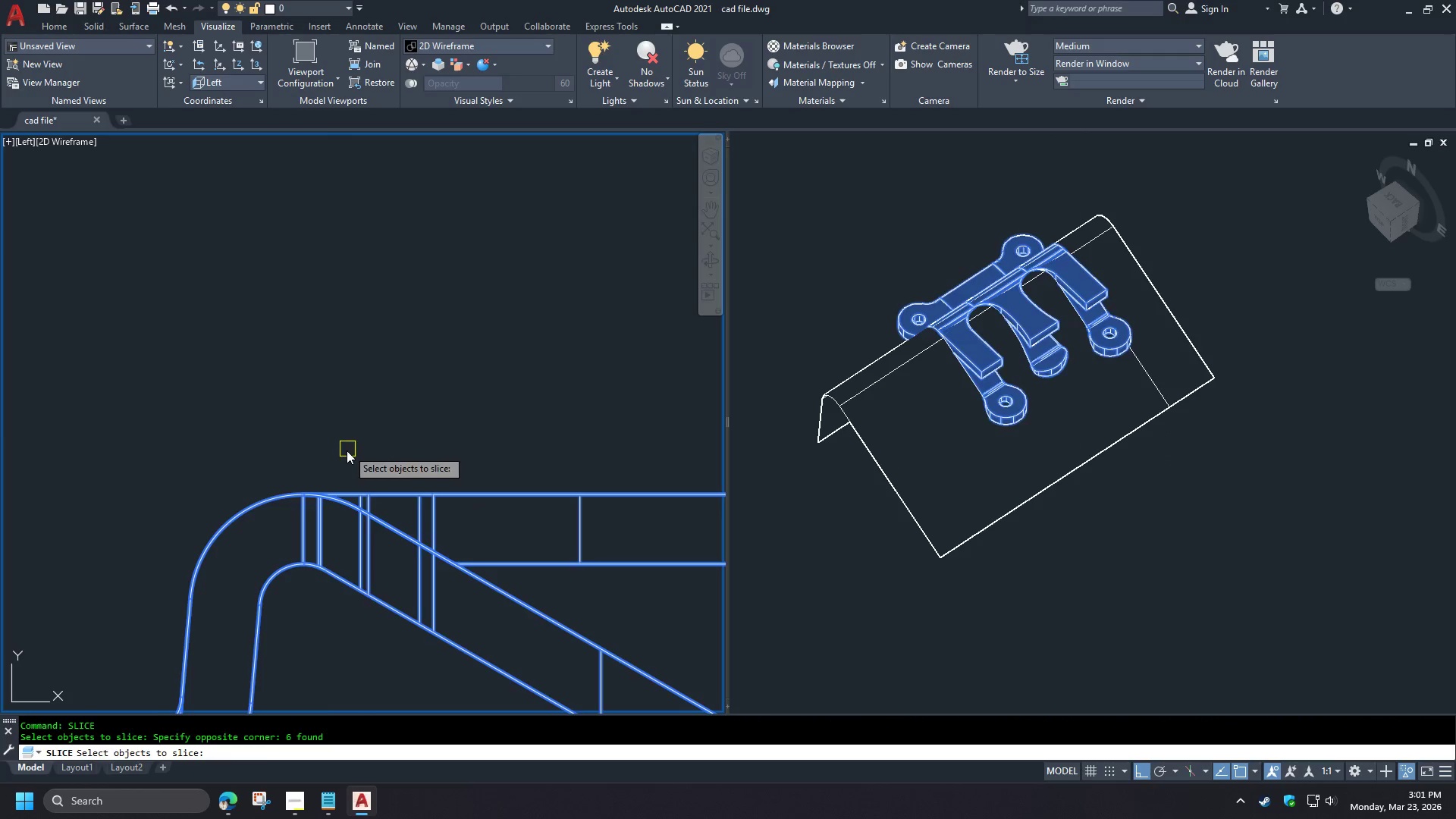 
left_click([1050, 489])
 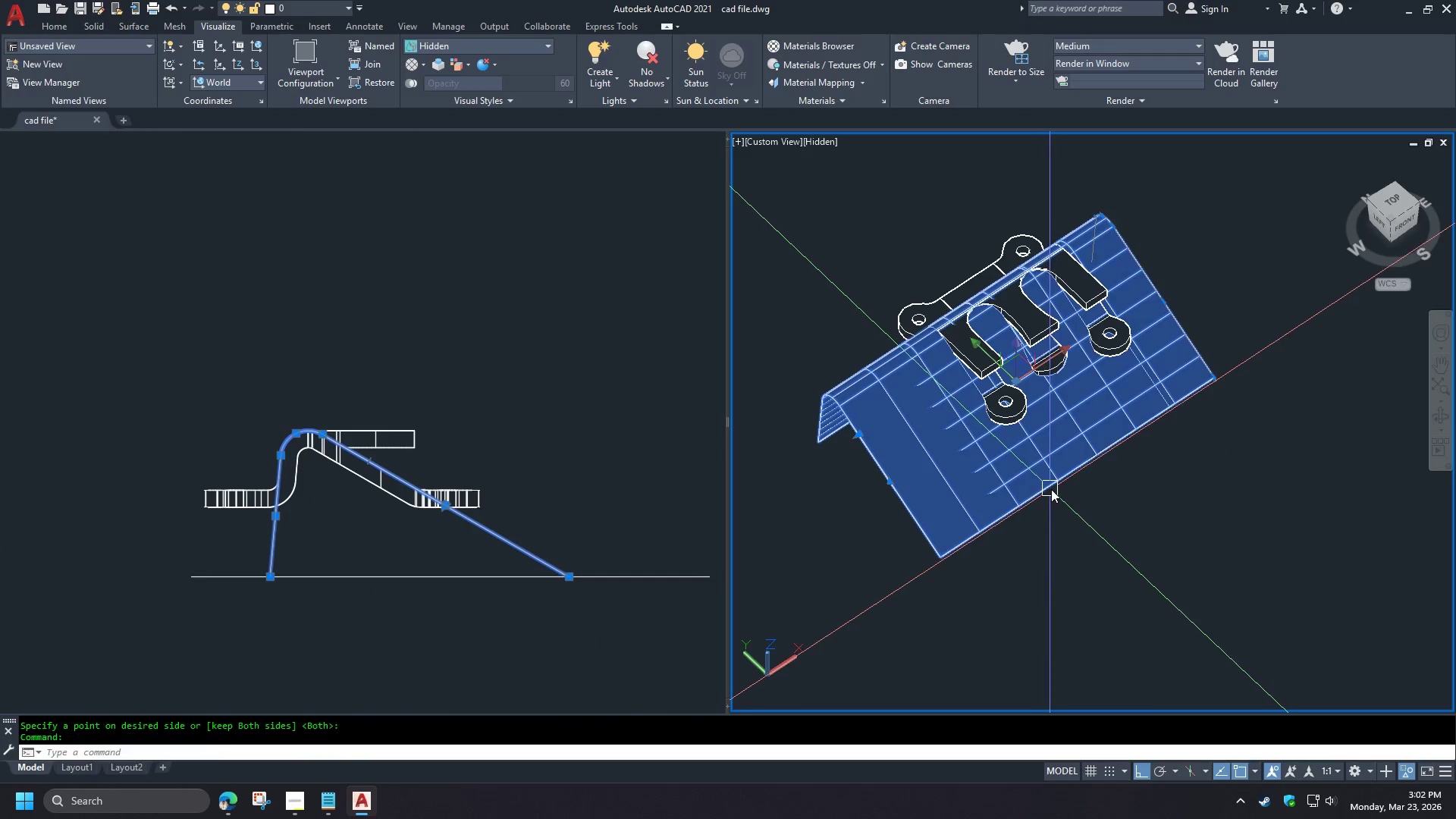 
key(E)
 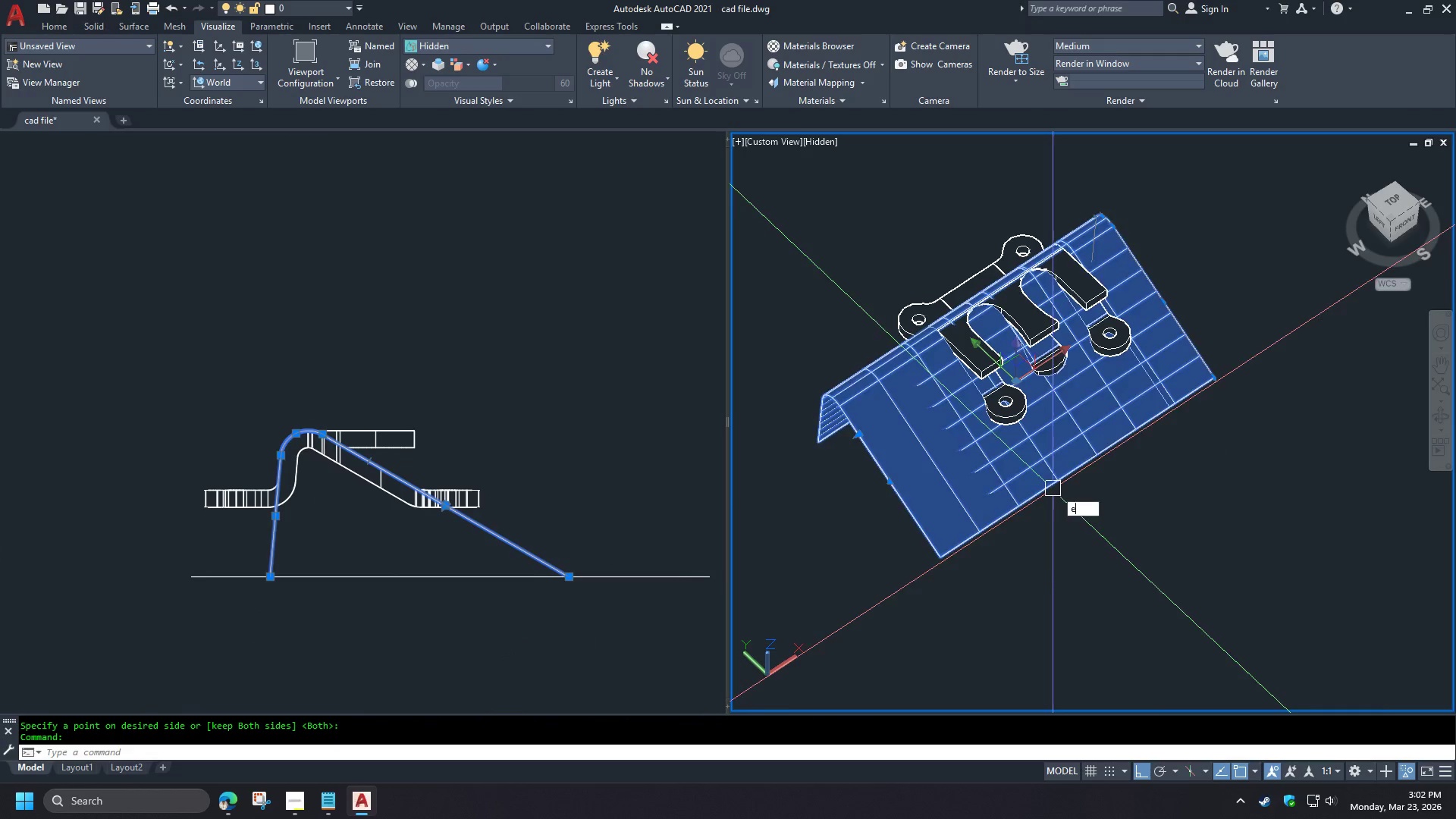 
key(Space)
 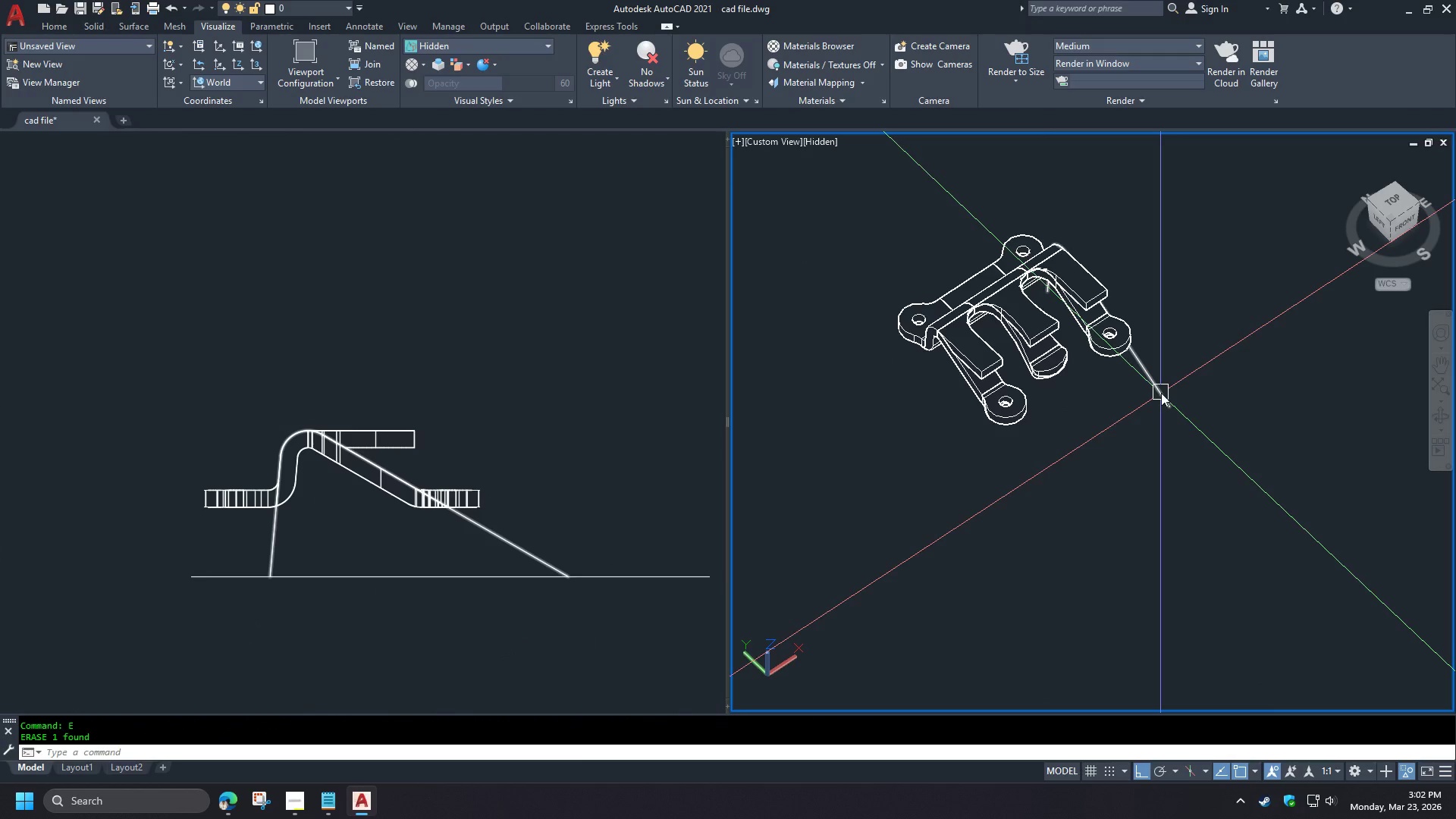 
left_click([1161, 393])
 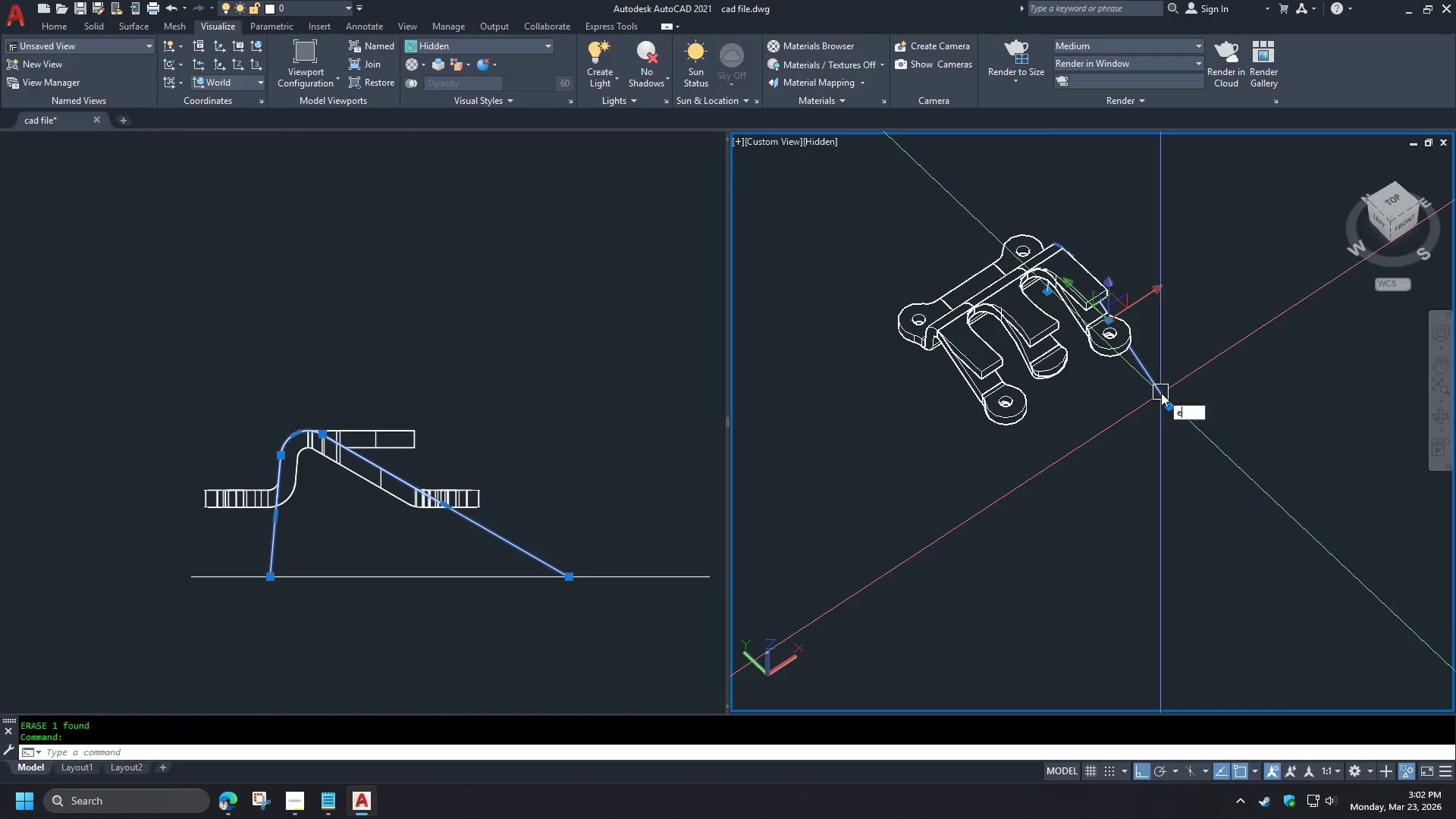 
key(E)
 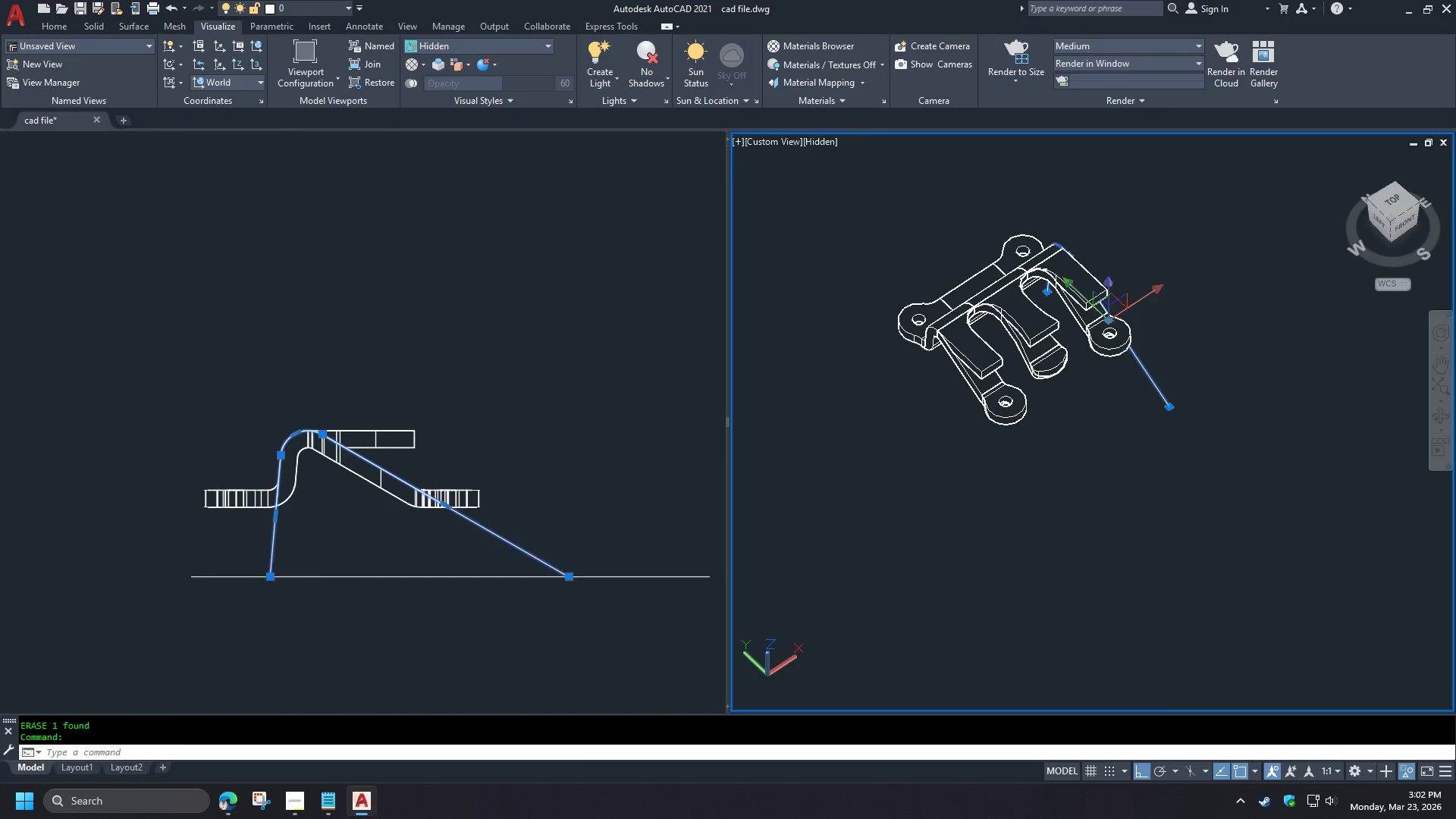 
key(Space)
 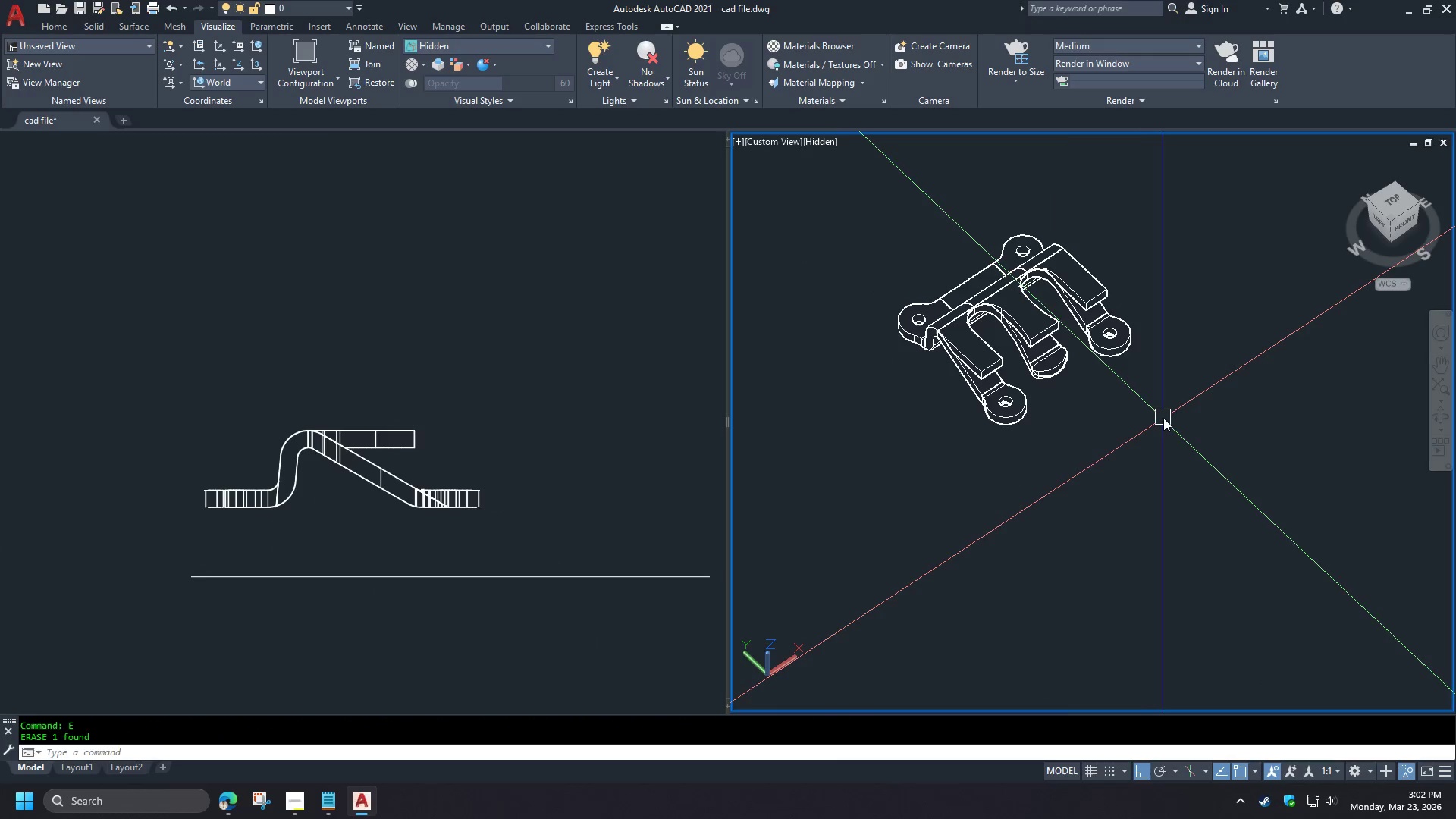 
left_click([990, 542])
 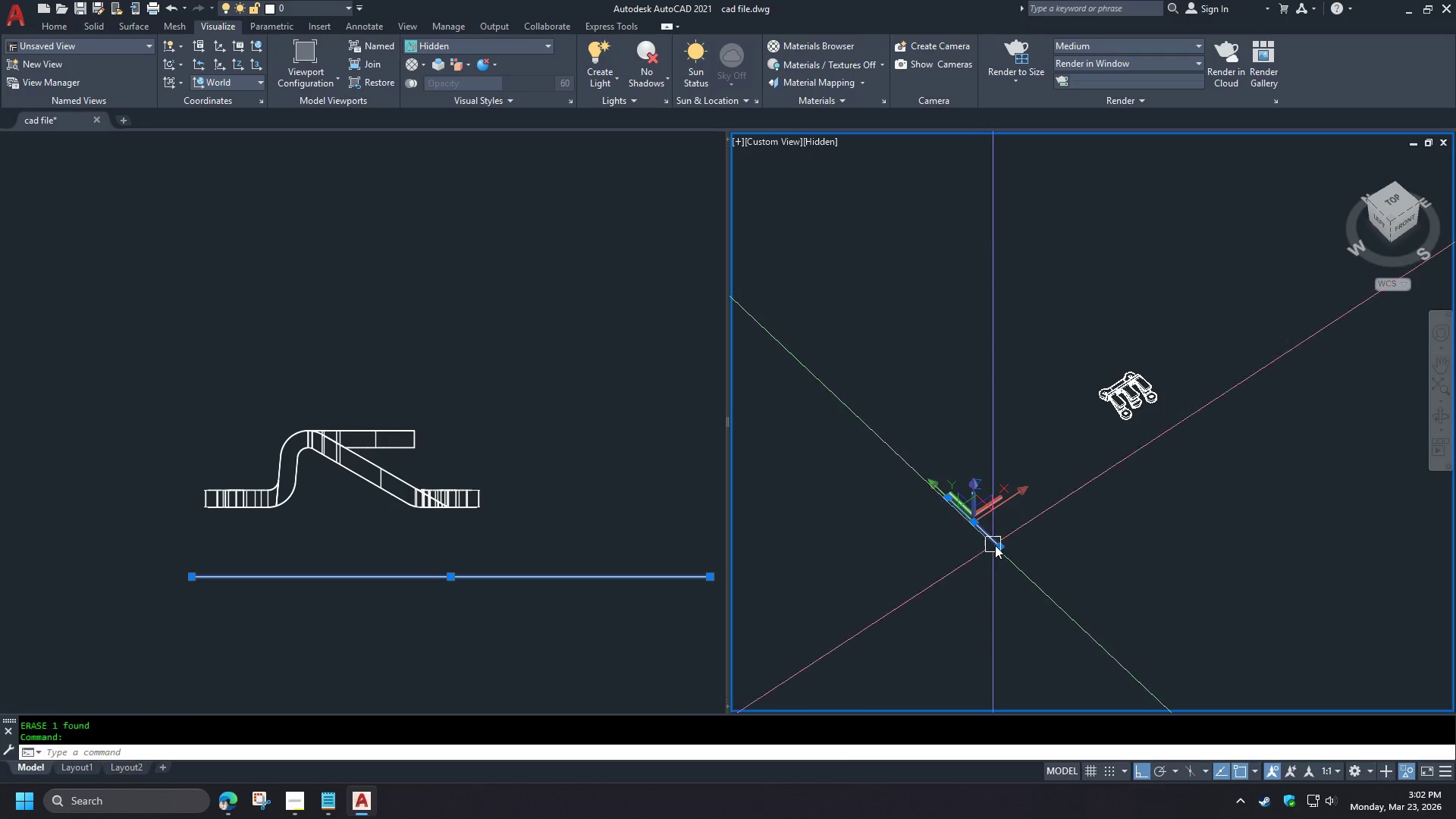 
key(E)
 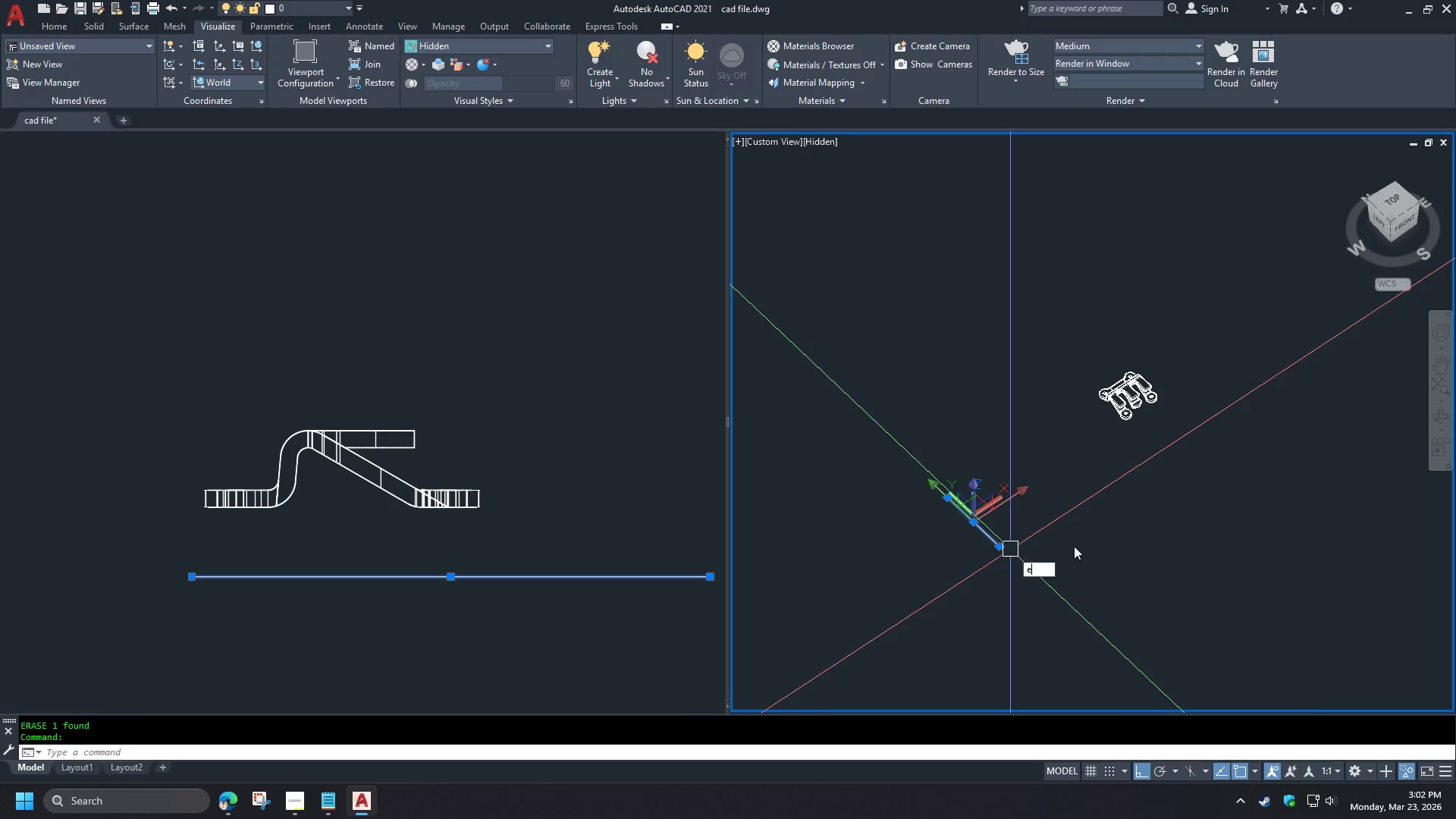 
key(Space)
 